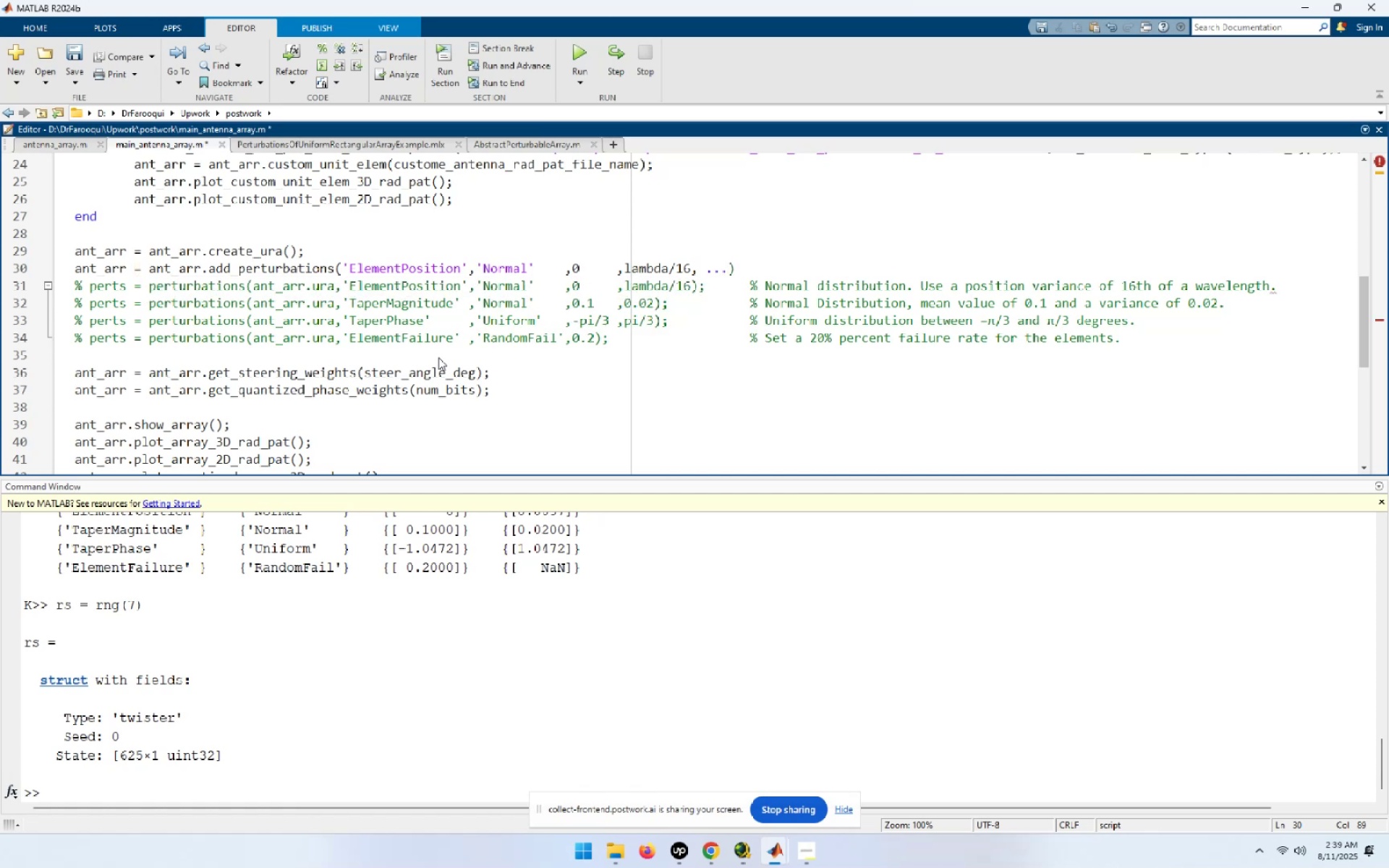 
key(NumpadEnter)
 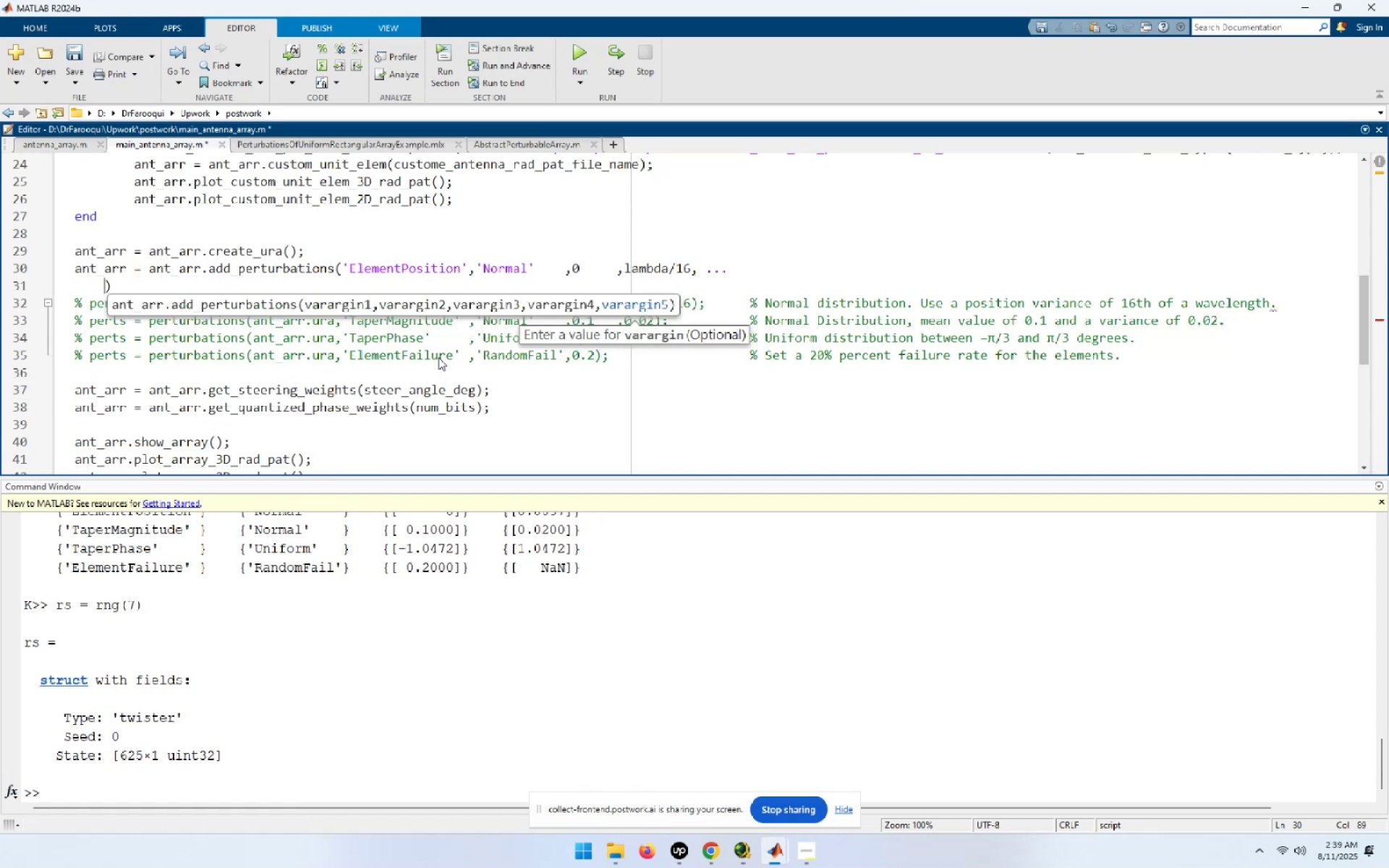 
key(NumpadEnter)
 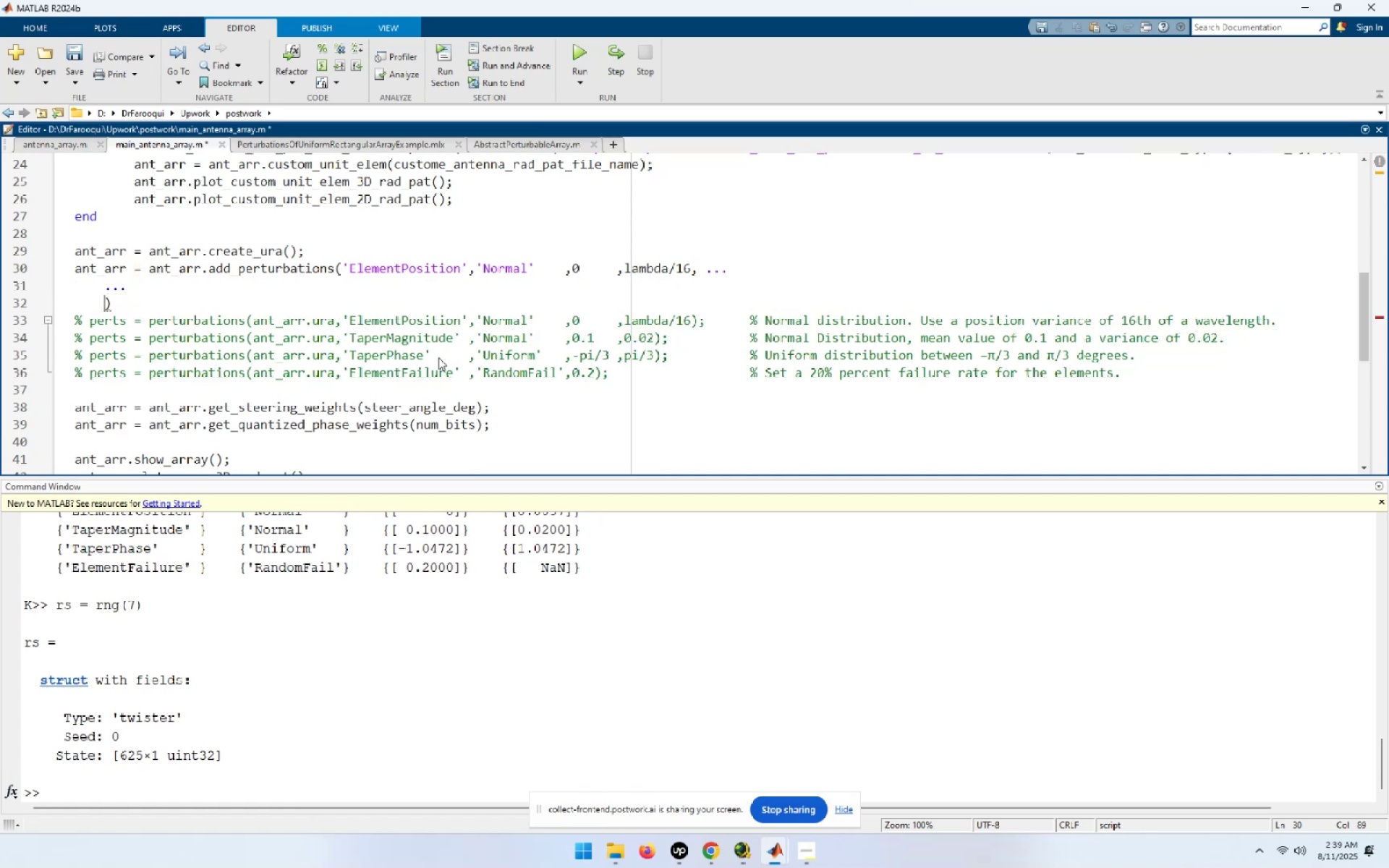 
key(NumpadEnter)
 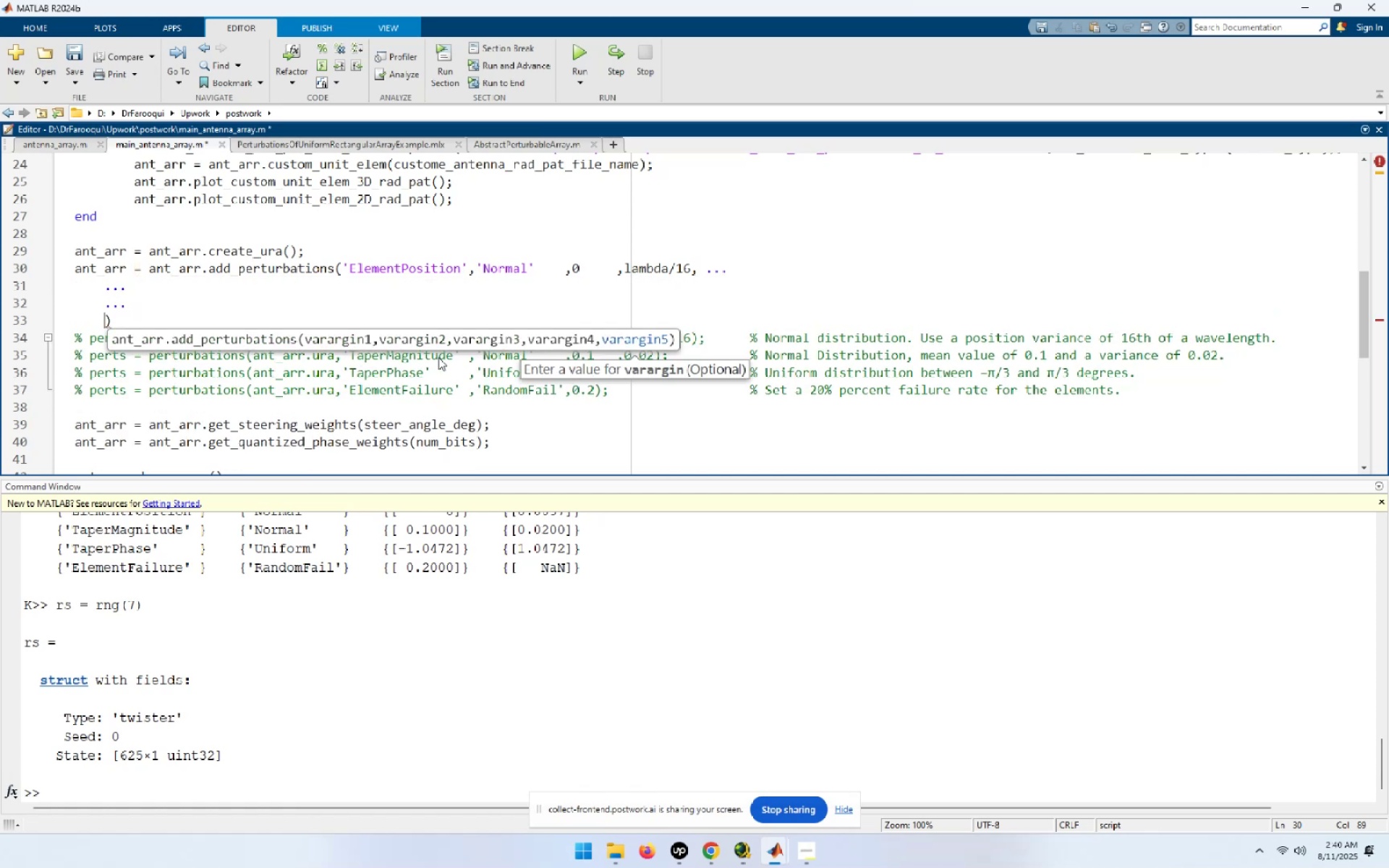 
key(NumpadEnter)
 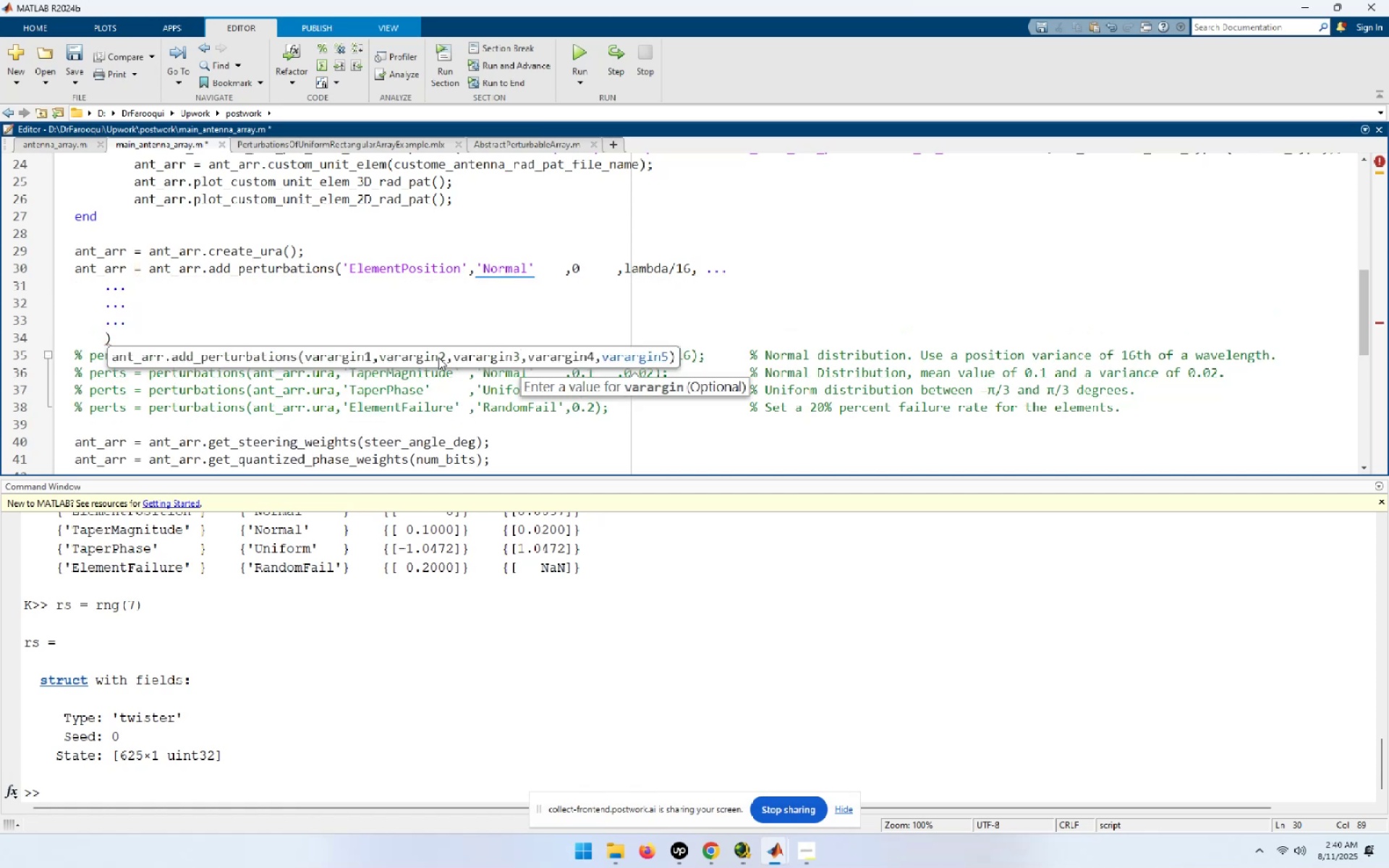 
key(Escape)
 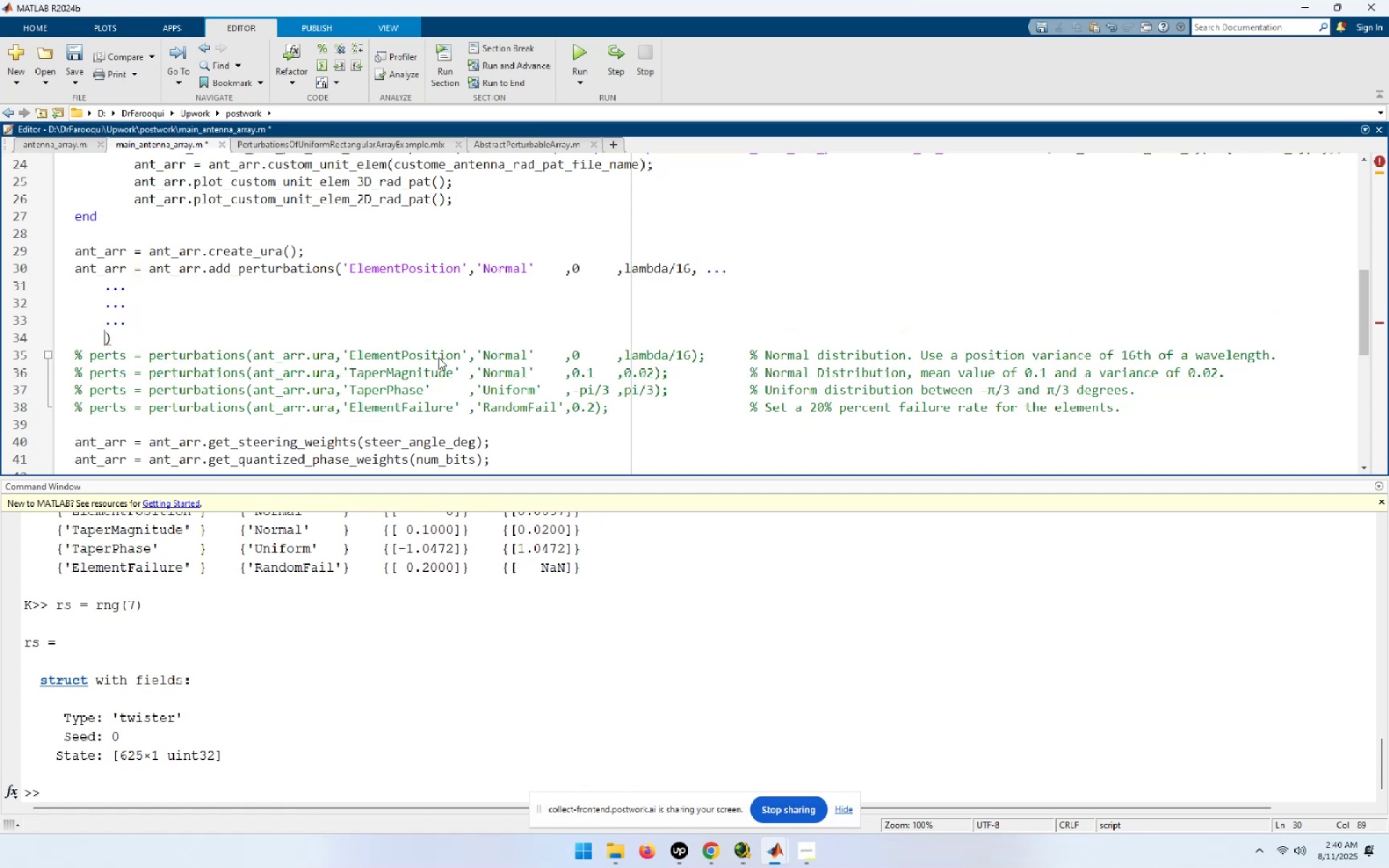 
key(ArrowDown)
 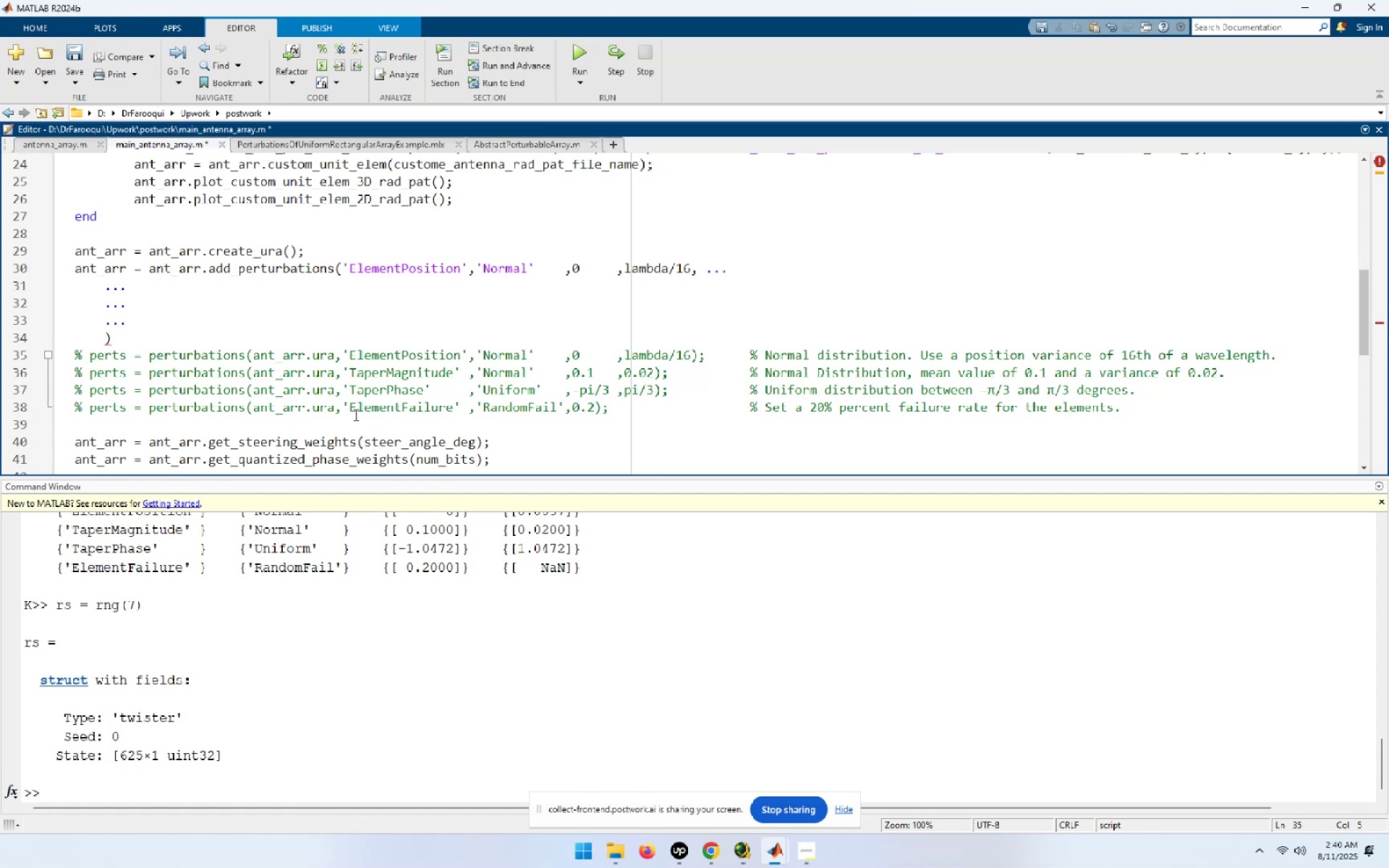 
left_click_drag(start_coordinate=[344, 366], to_coordinate=[651, 373])
 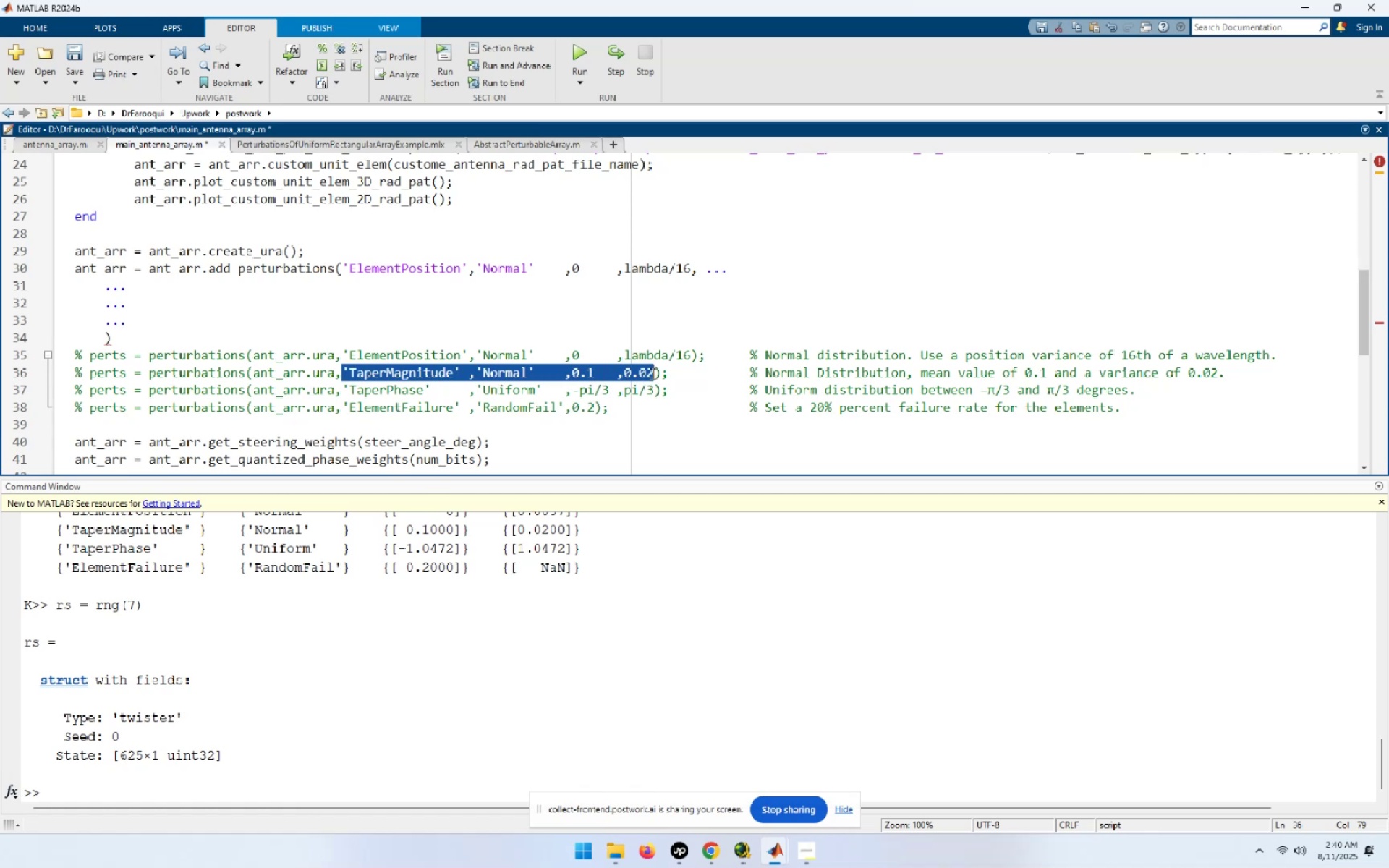 
key(Control+C)
 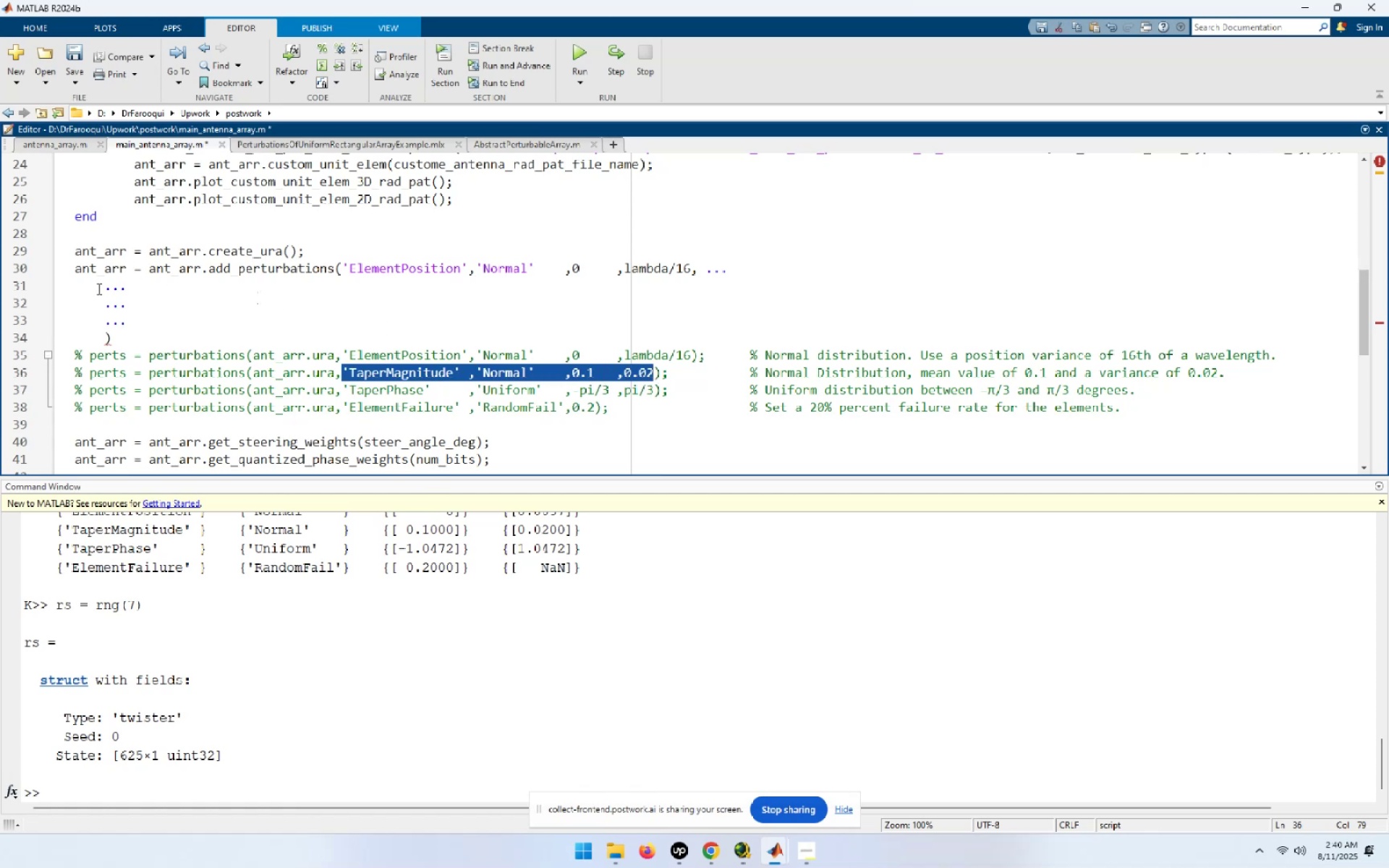 
left_click([106, 289])
 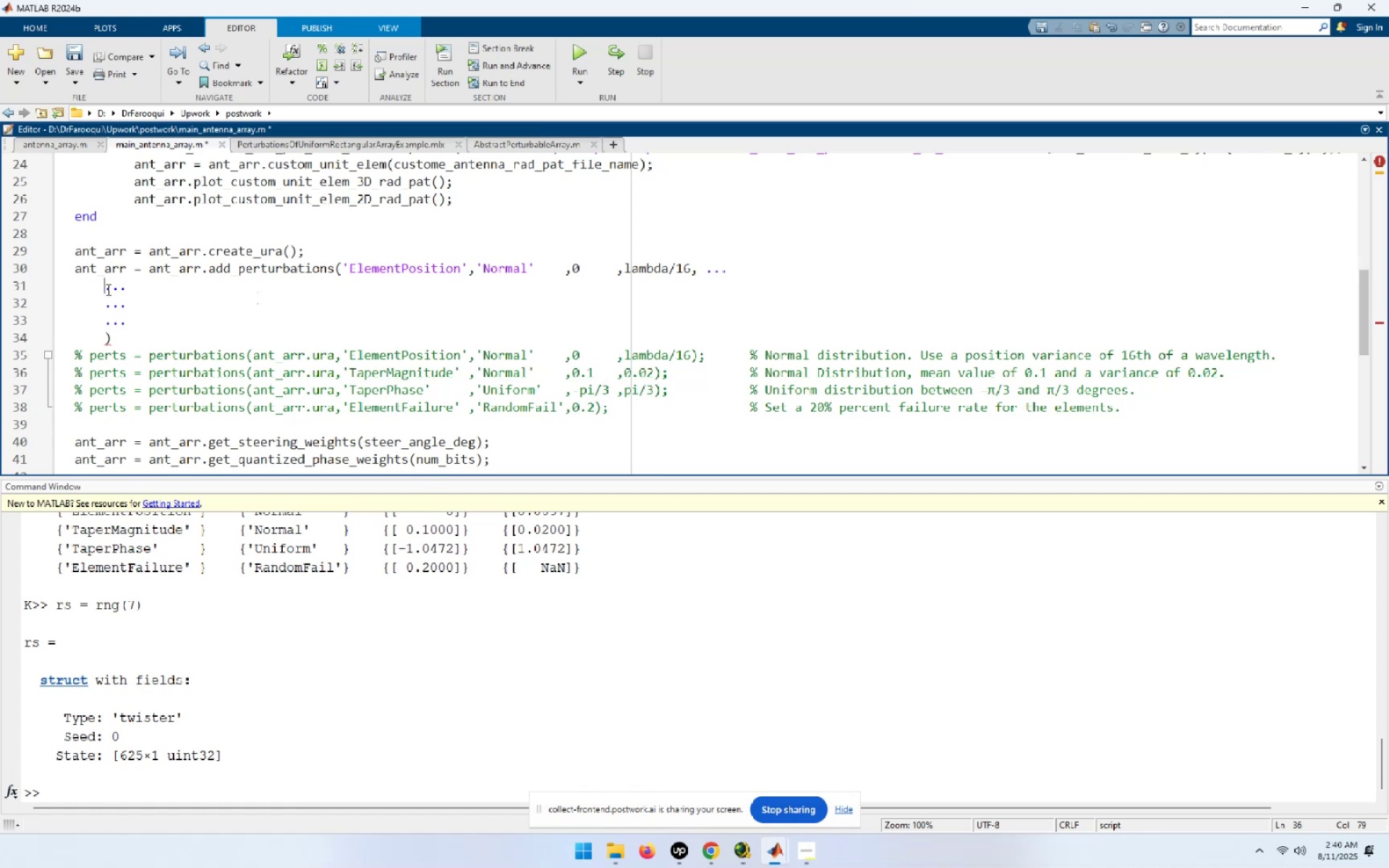 
key(Control+ControlLeft)
 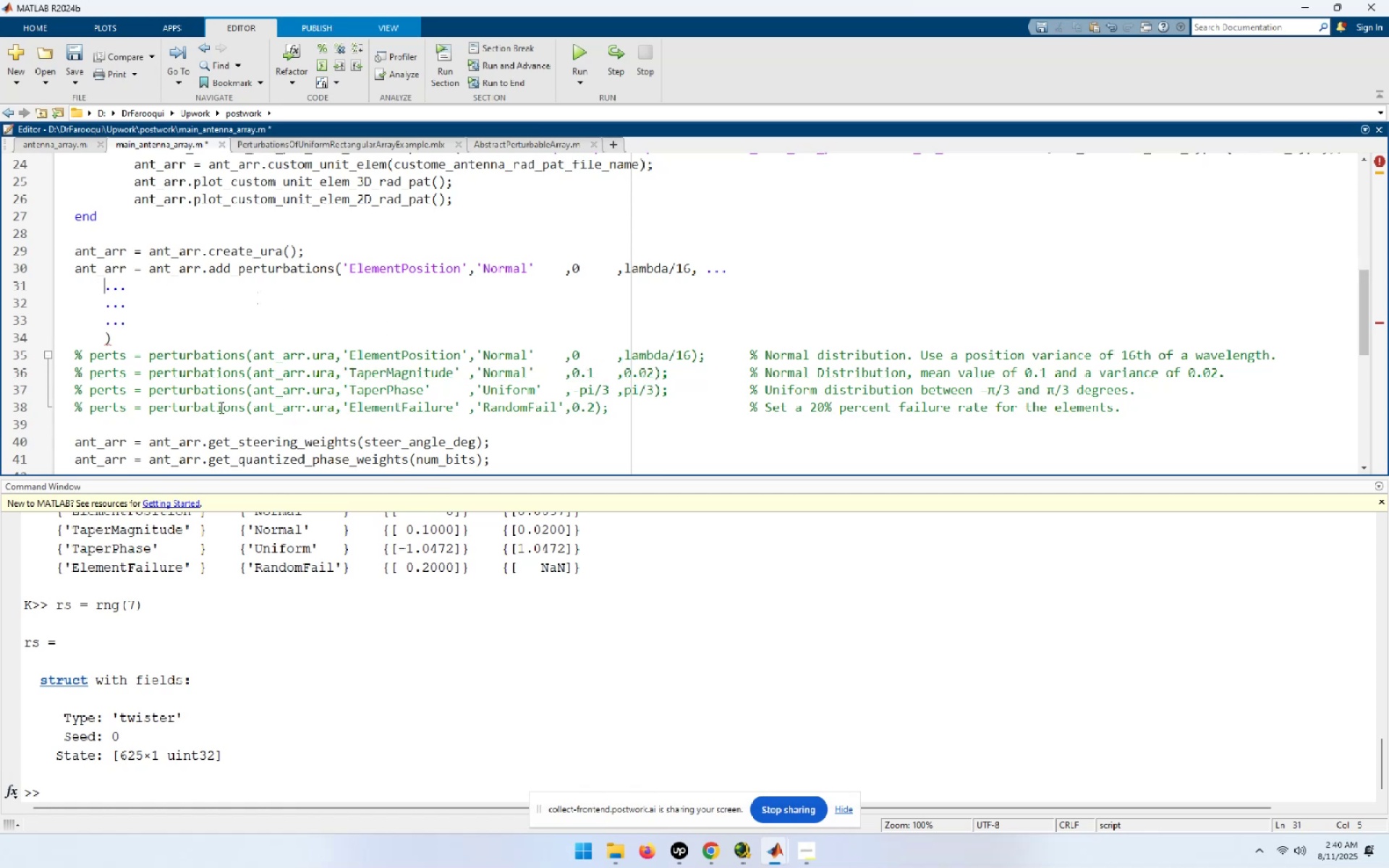 
key(Control+V)
 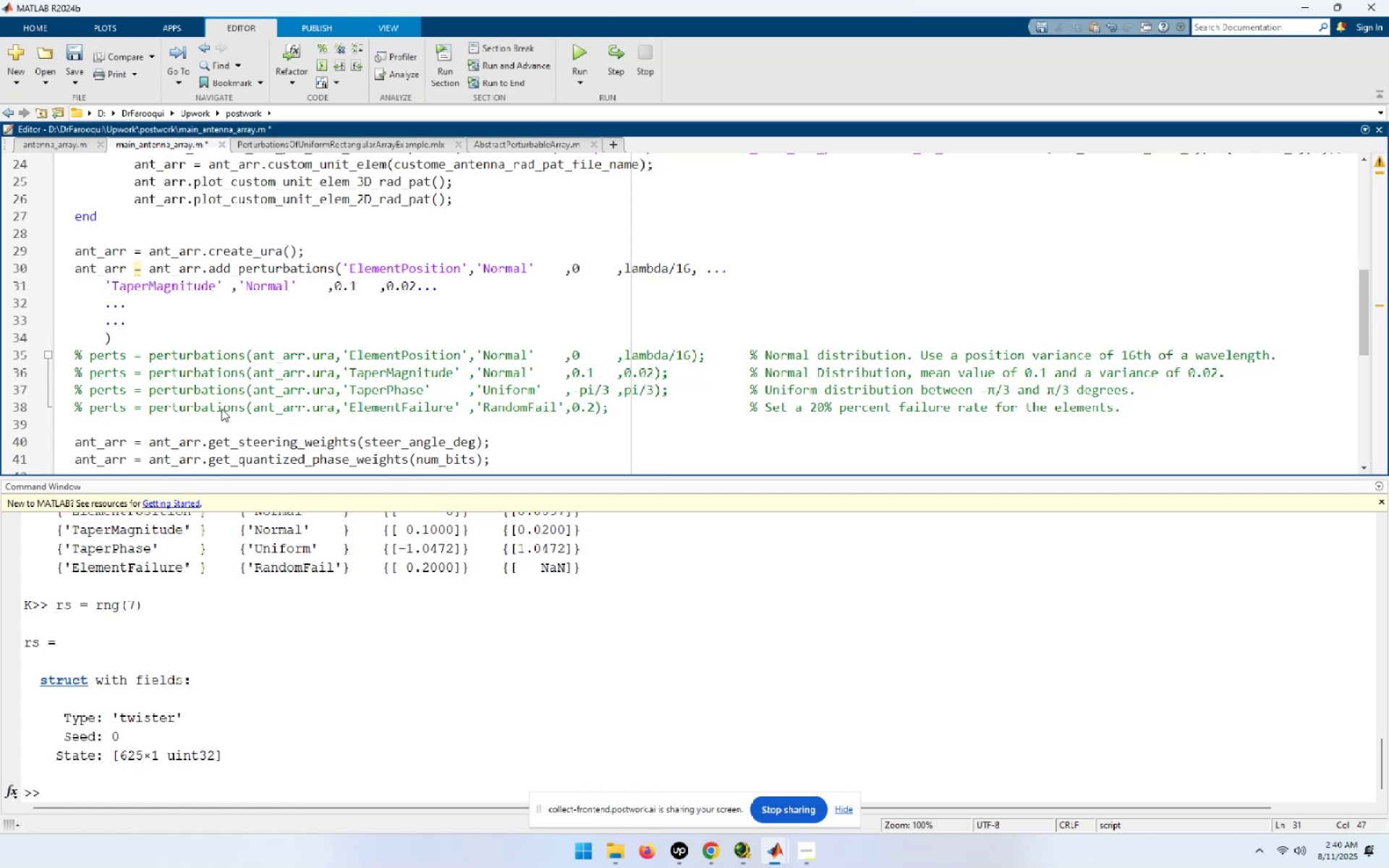 
key(Comma)
 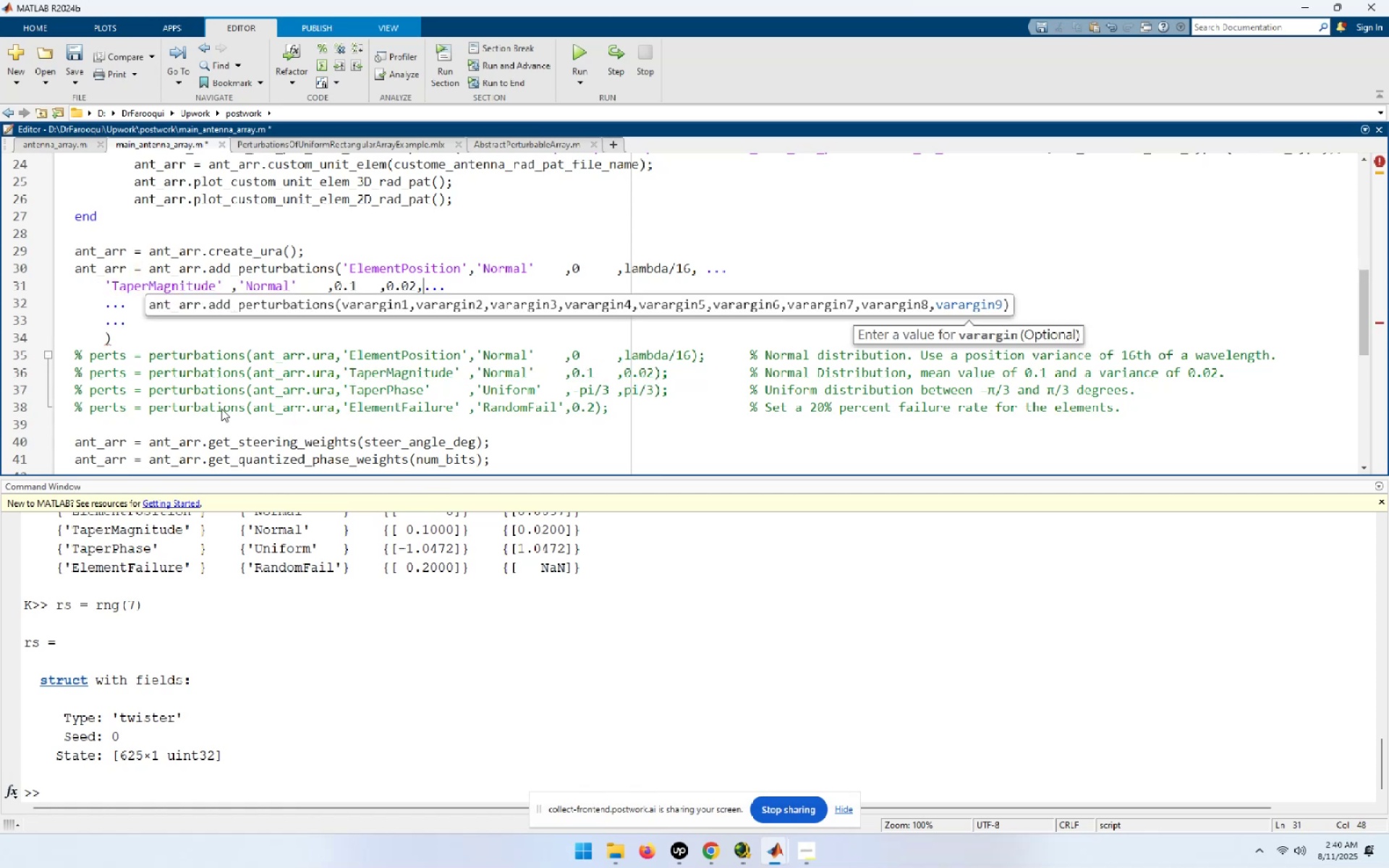 
key(Space)
 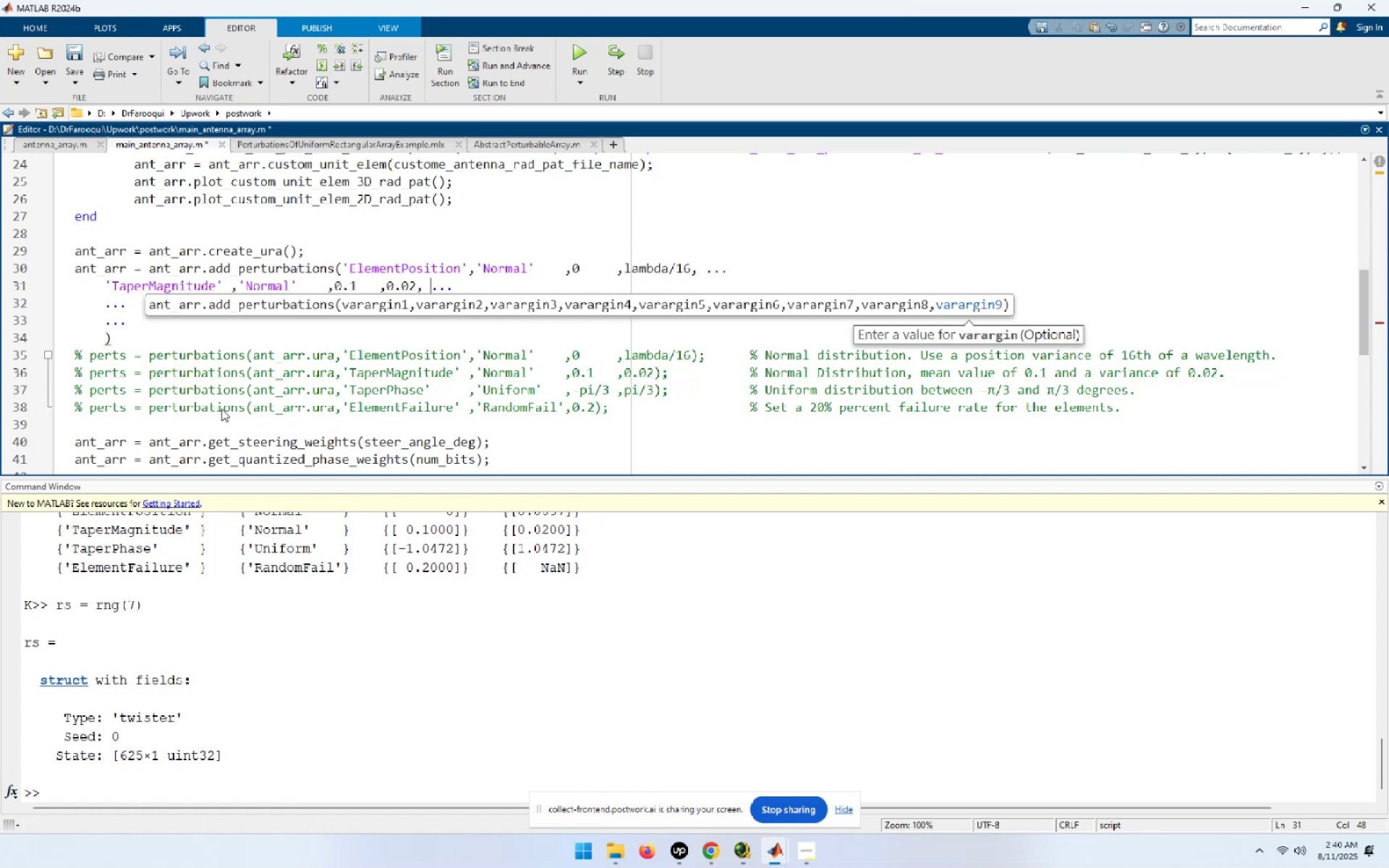 
key(Space)
 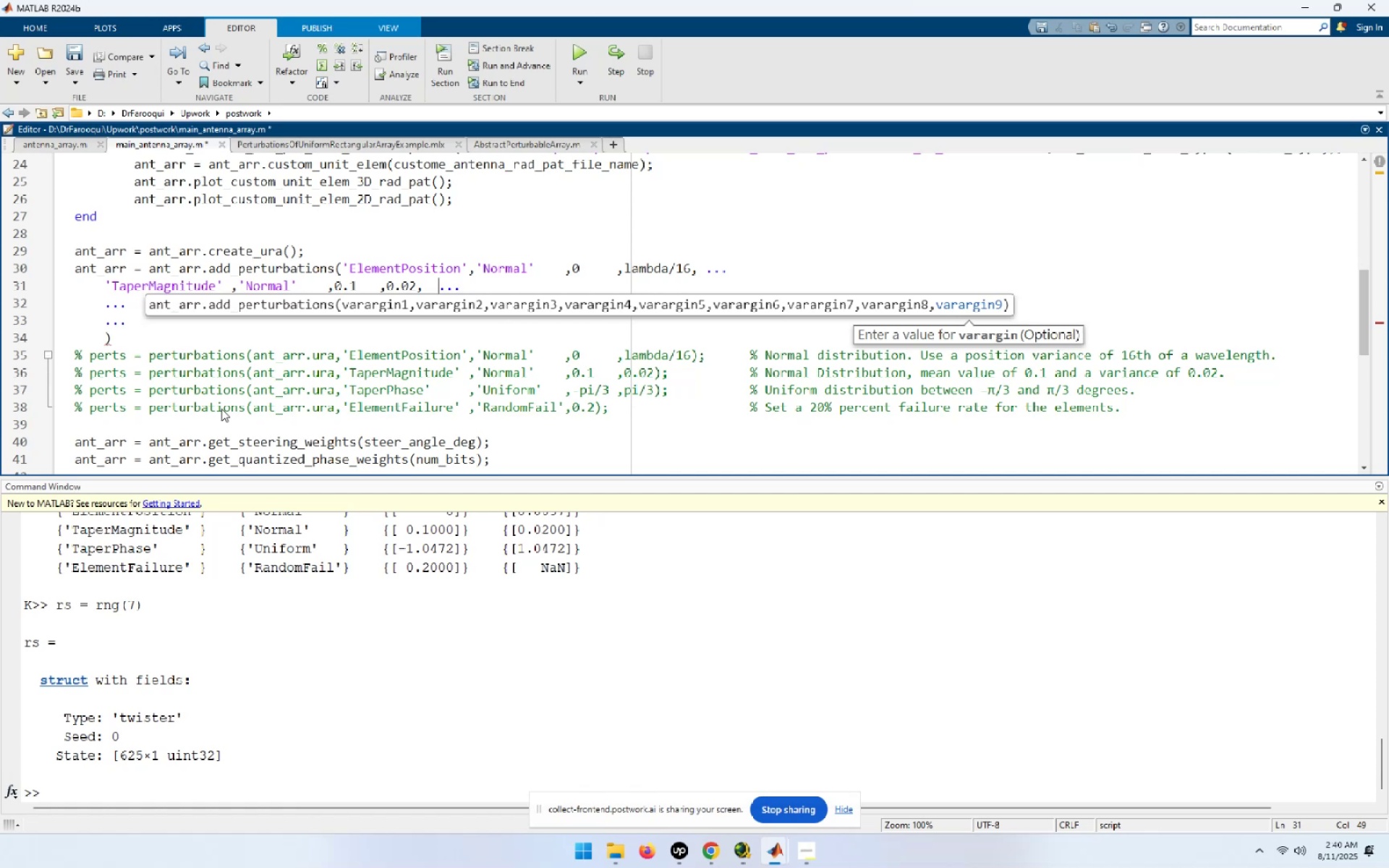 
key(Space)
 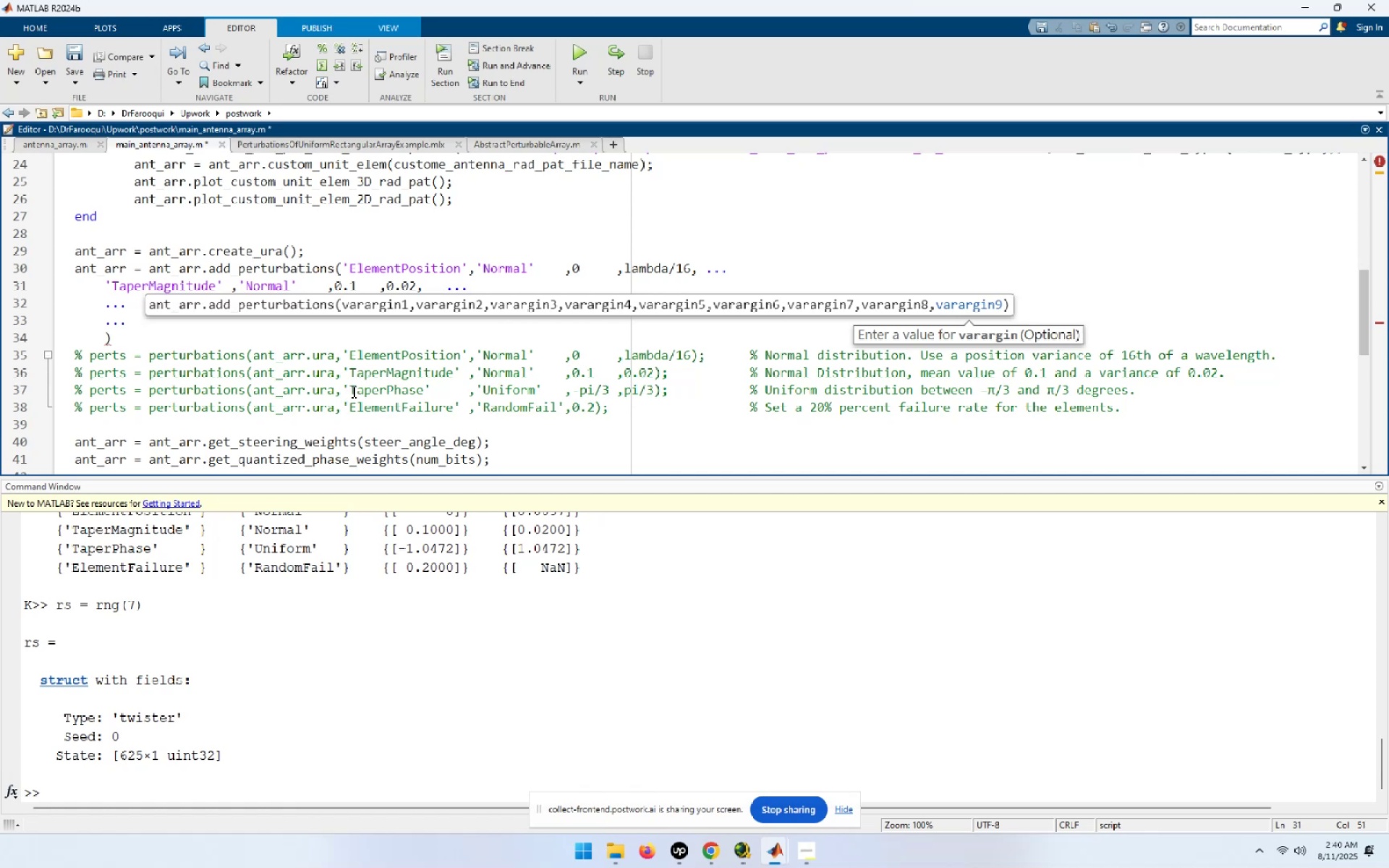 
left_click_drag(start_coordinate=[344, 388], to_coordinate=[654, 382])
 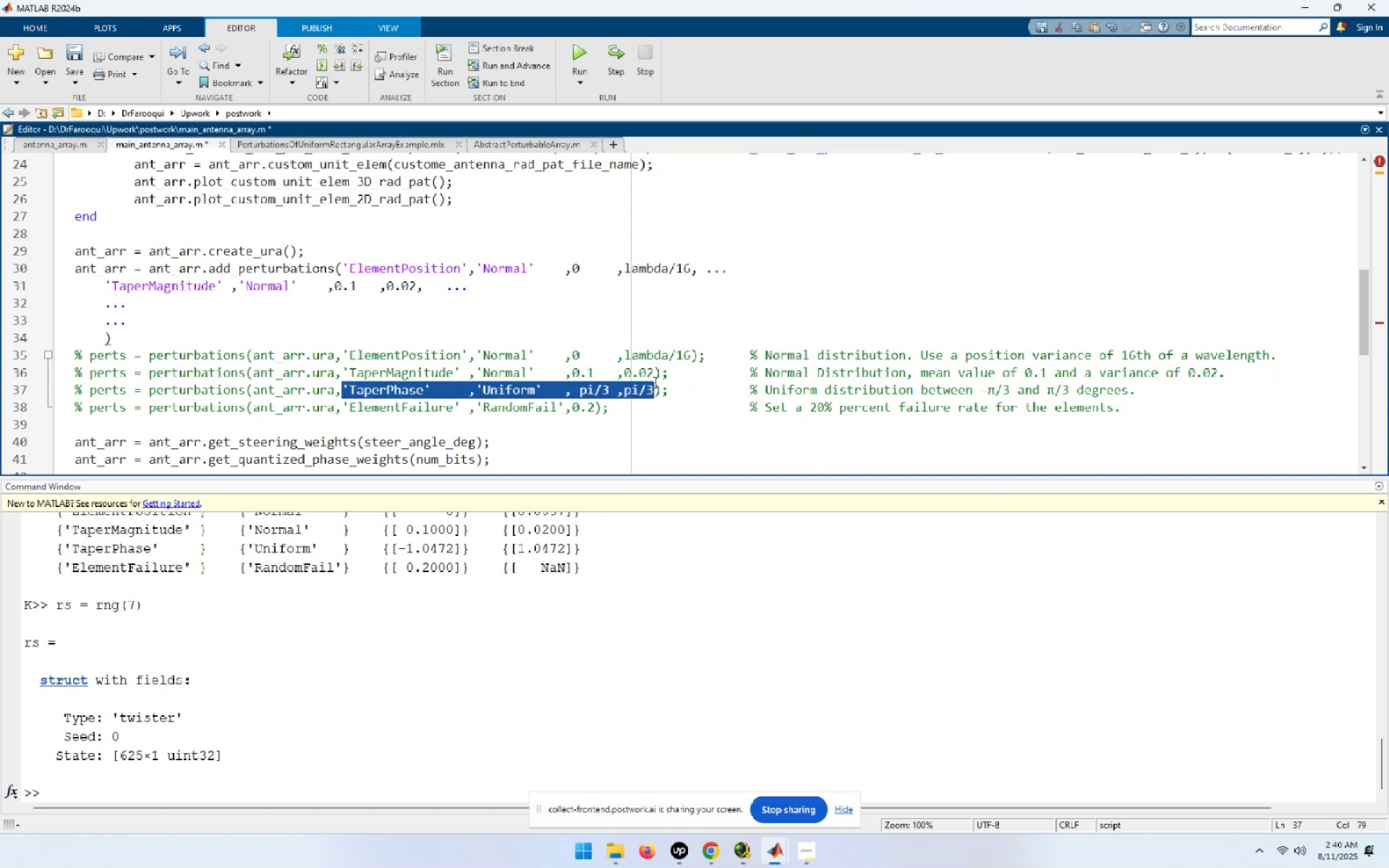 
key(Control+C)
 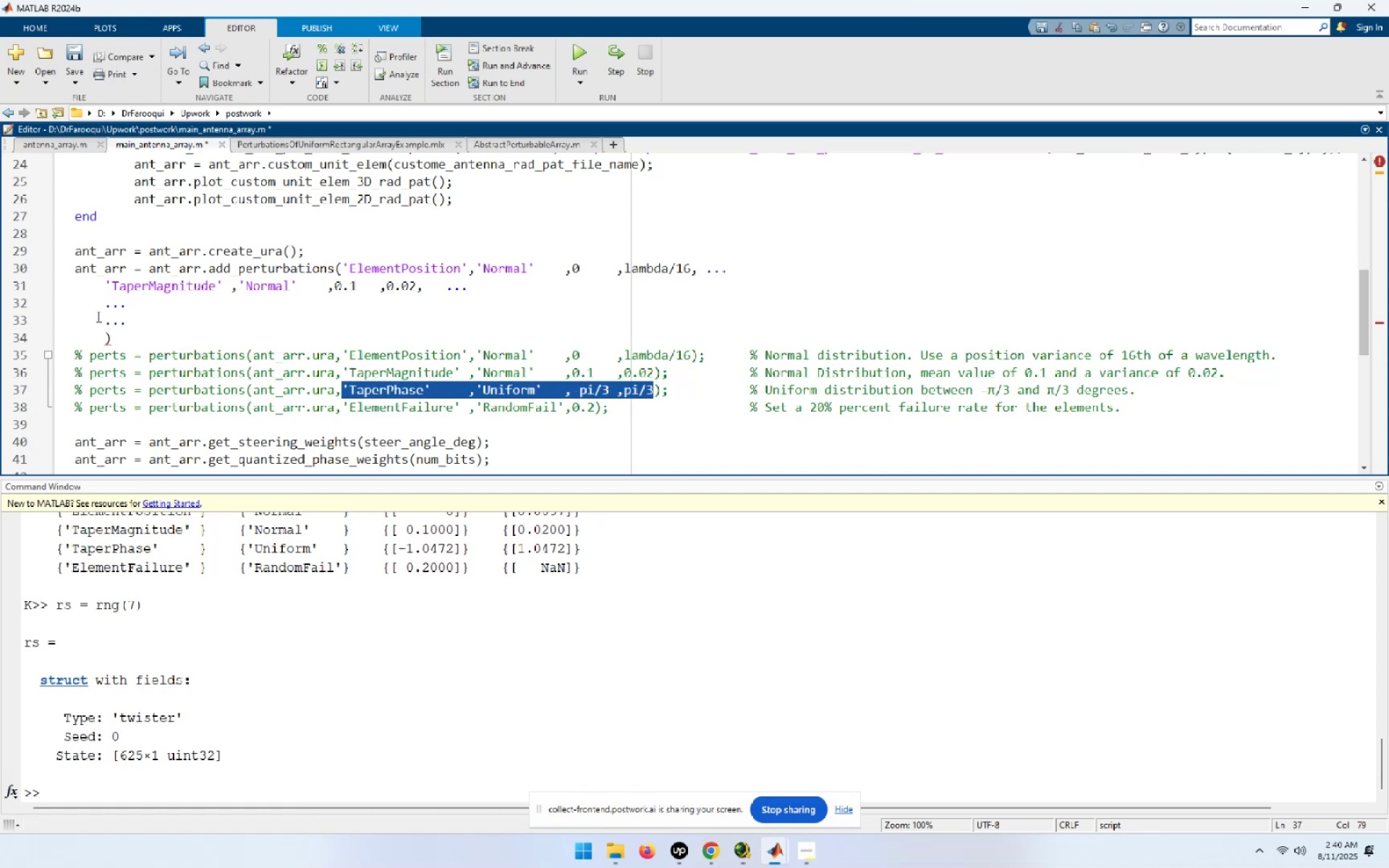 
left_click([107, 307])
 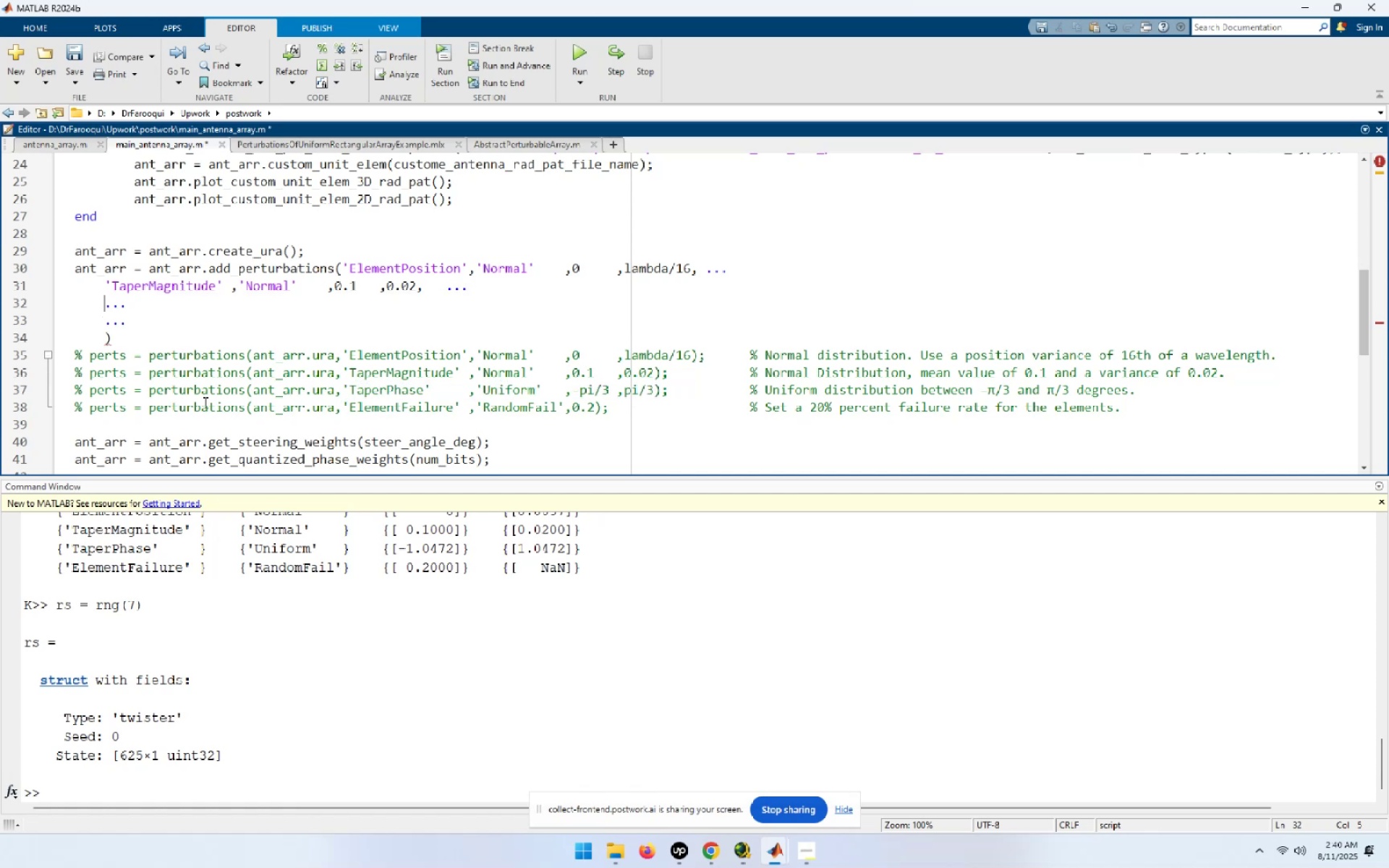 
key(Control+V)
 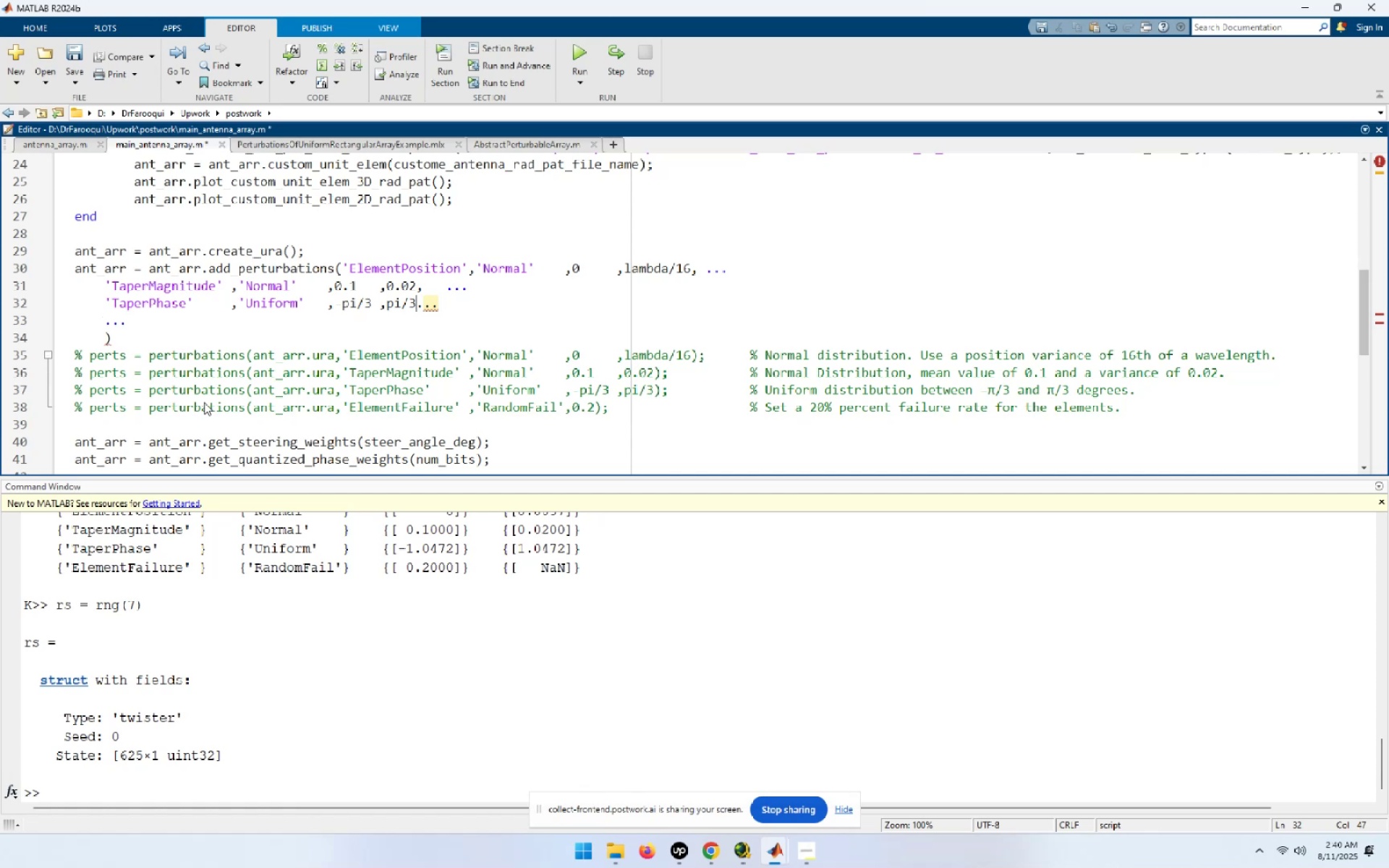 
key(Comma)
 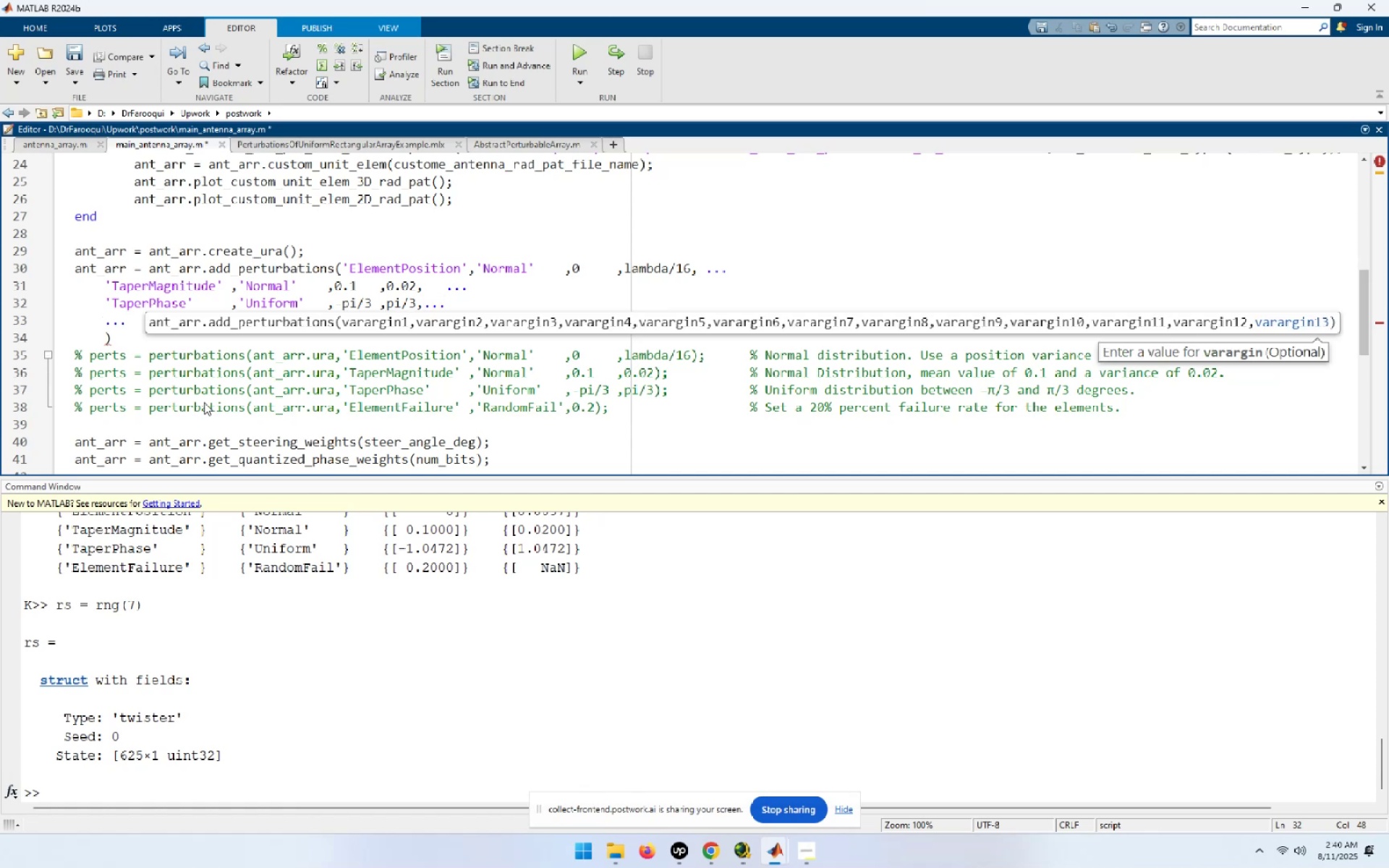 
key(Space)
 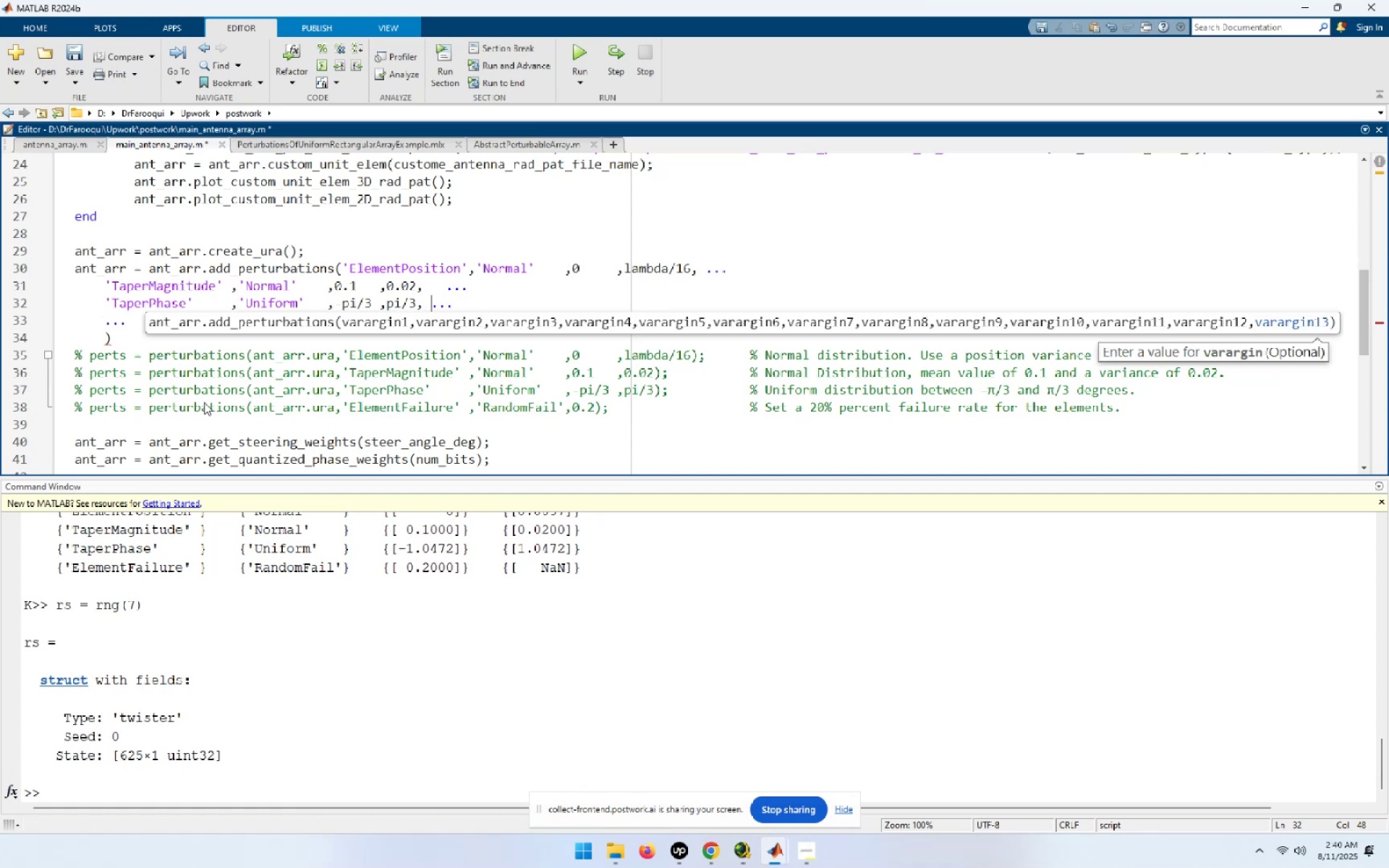 
key(Space)
 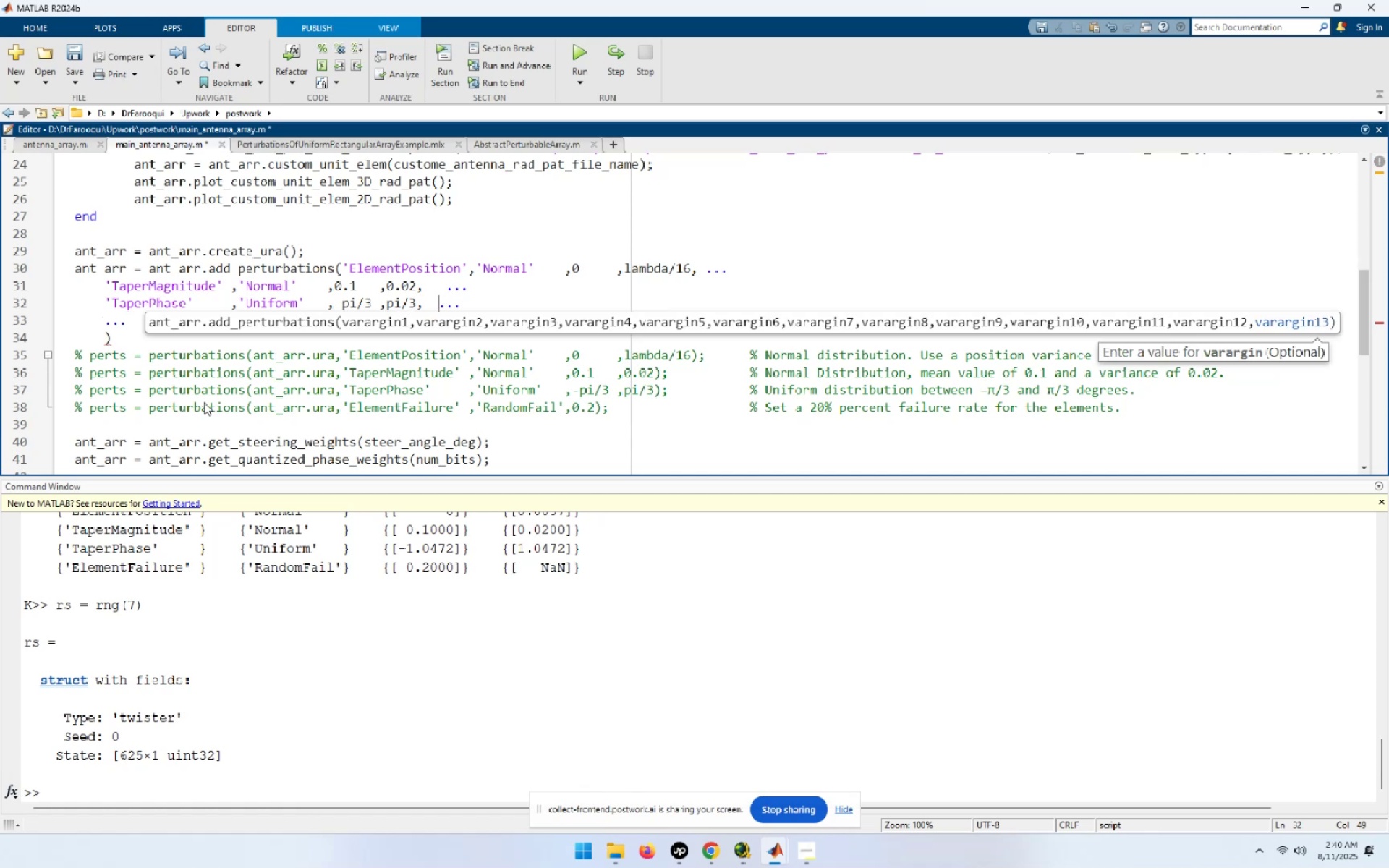 
key(Space)
 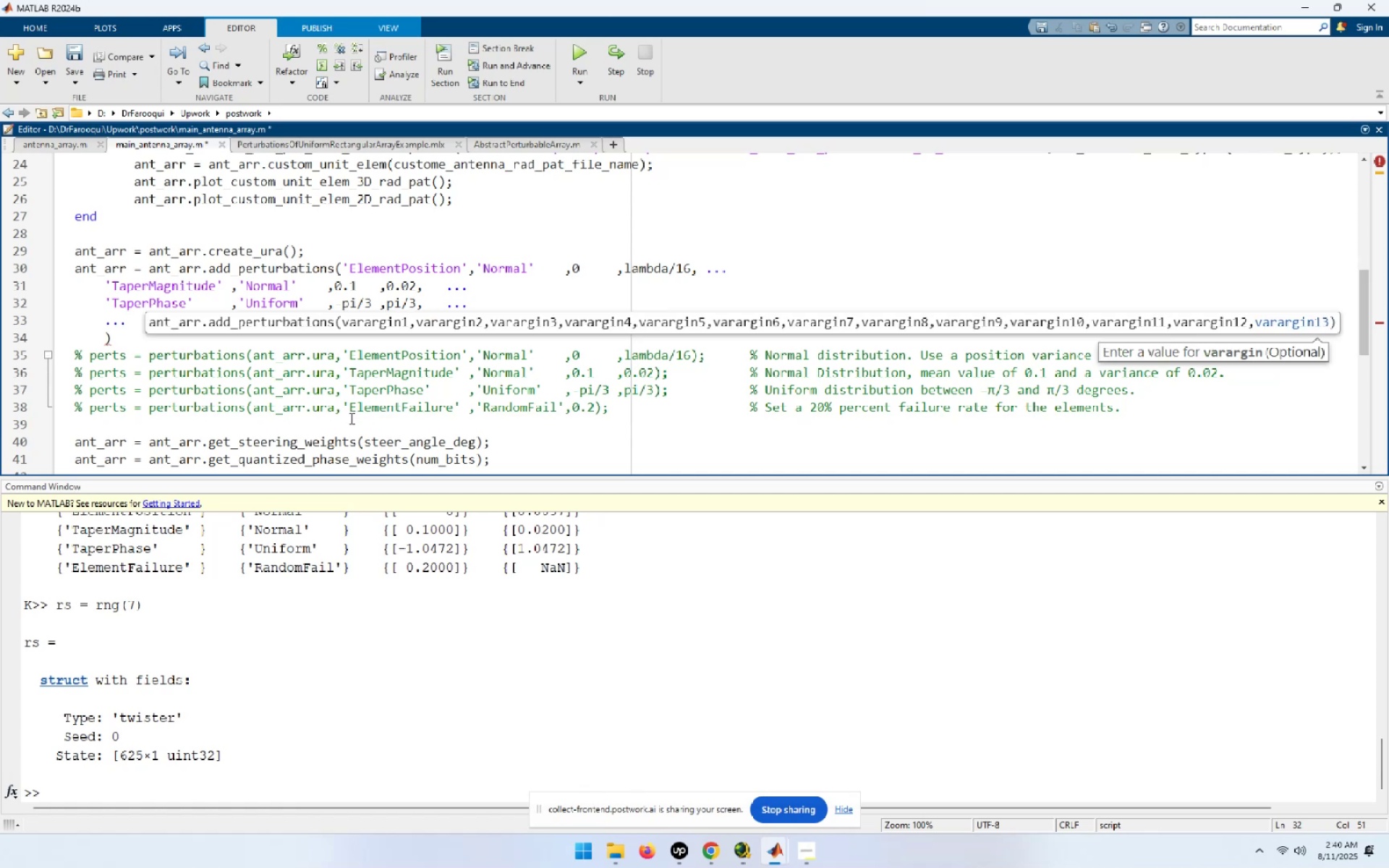 
wait(6.18)
 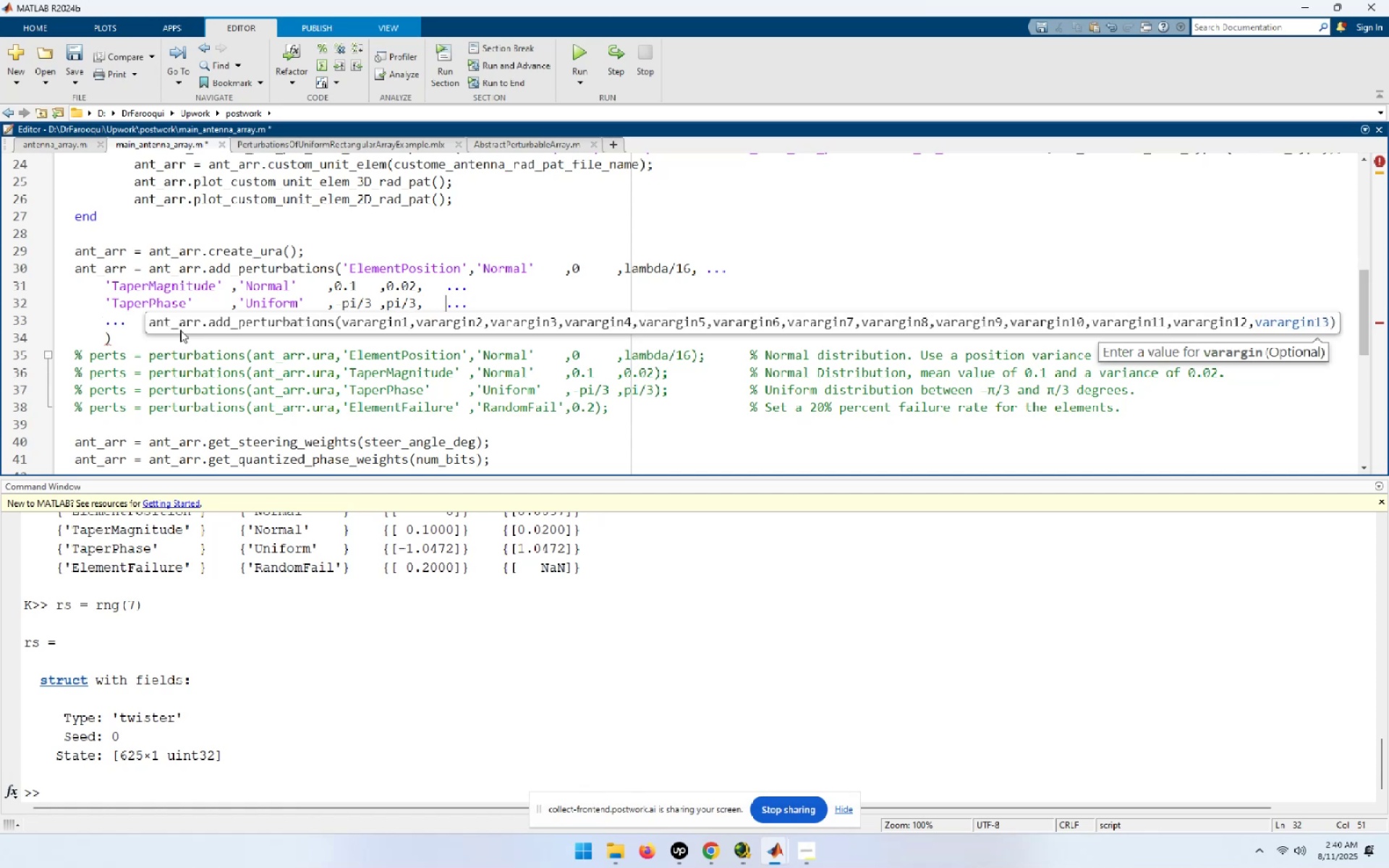 
left_click_drag(start_coordinate=[344, 407], to_coordinate=[594, 400])
 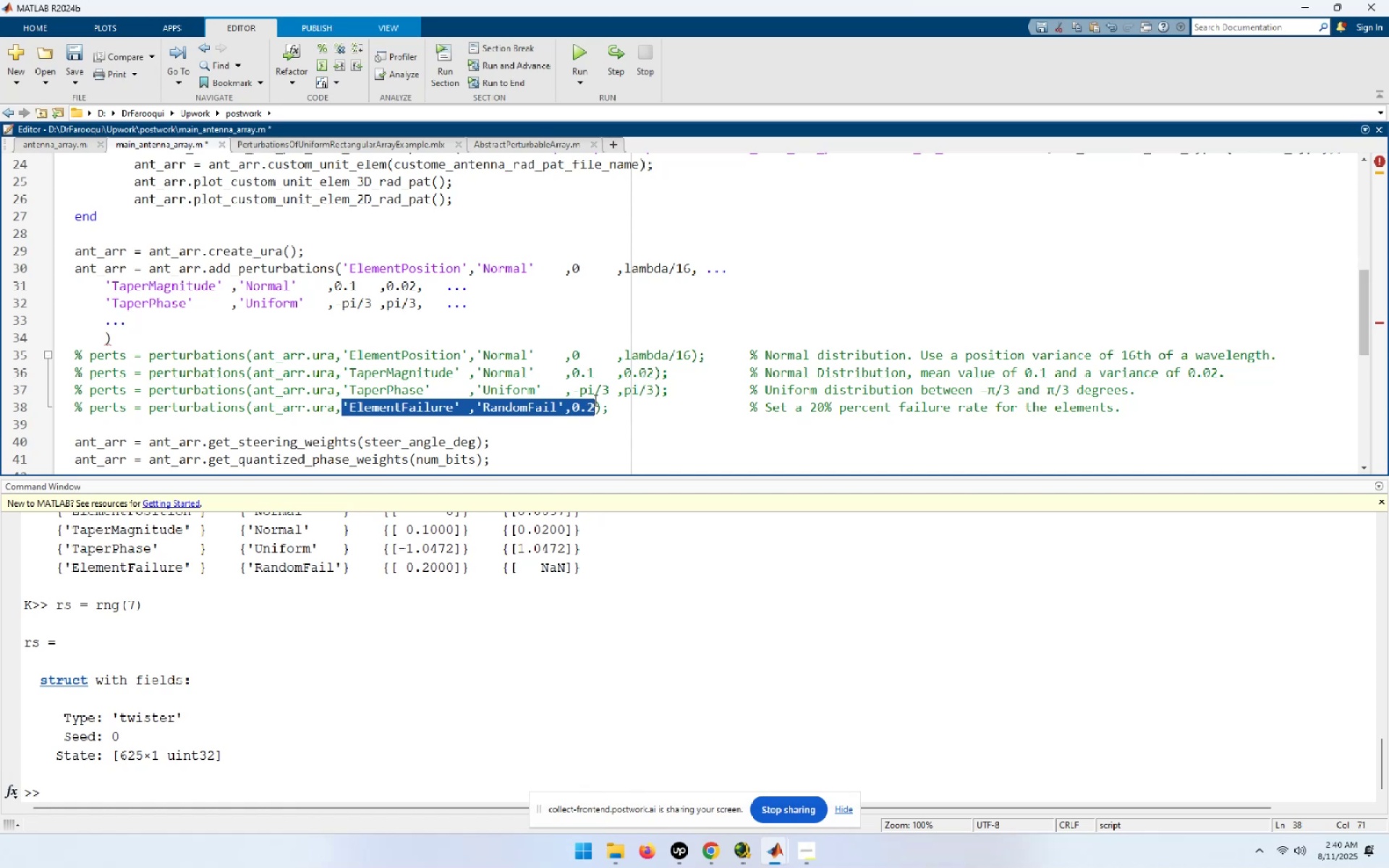 
key(Control+C)
 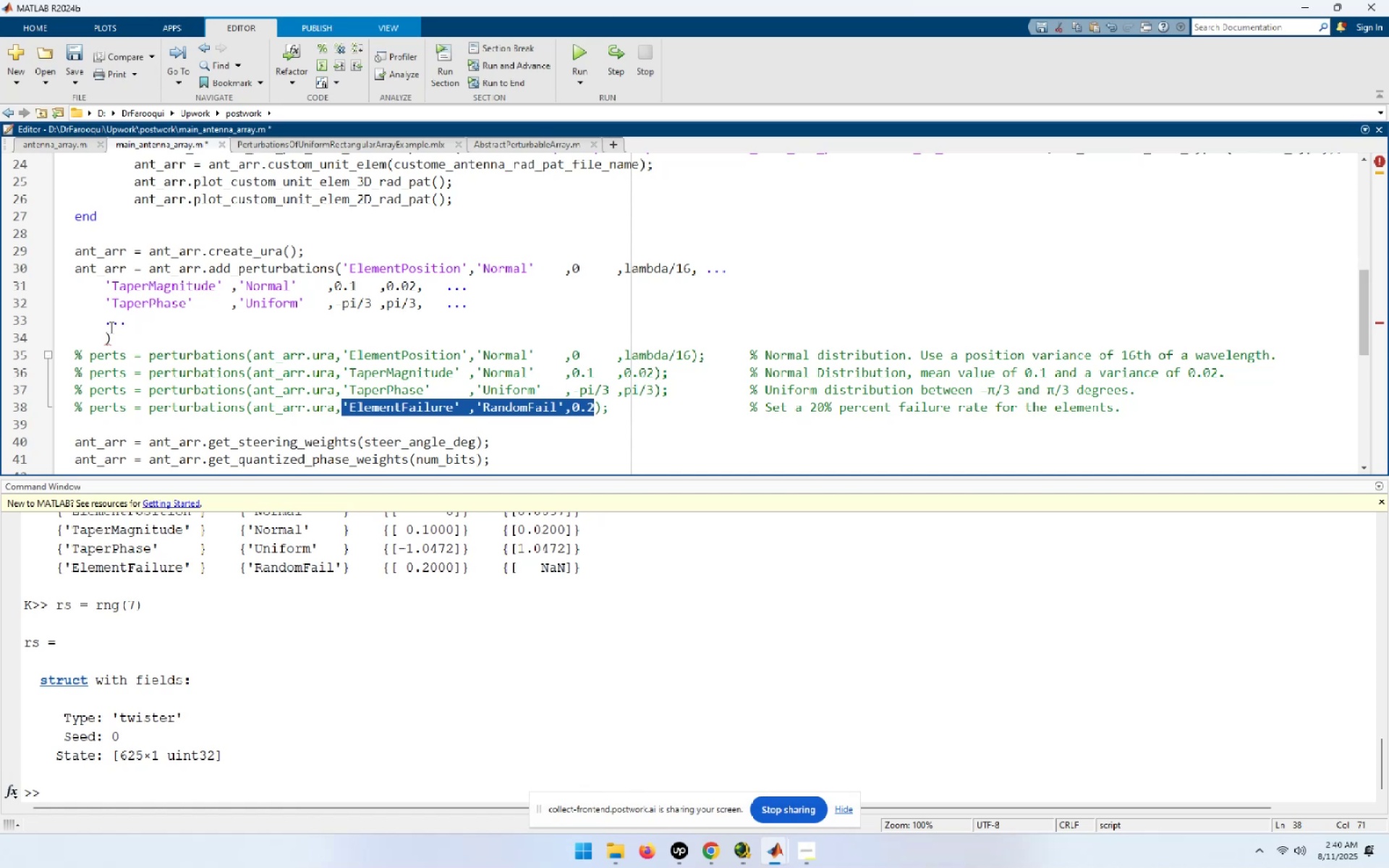 
left_click([106, 325])
 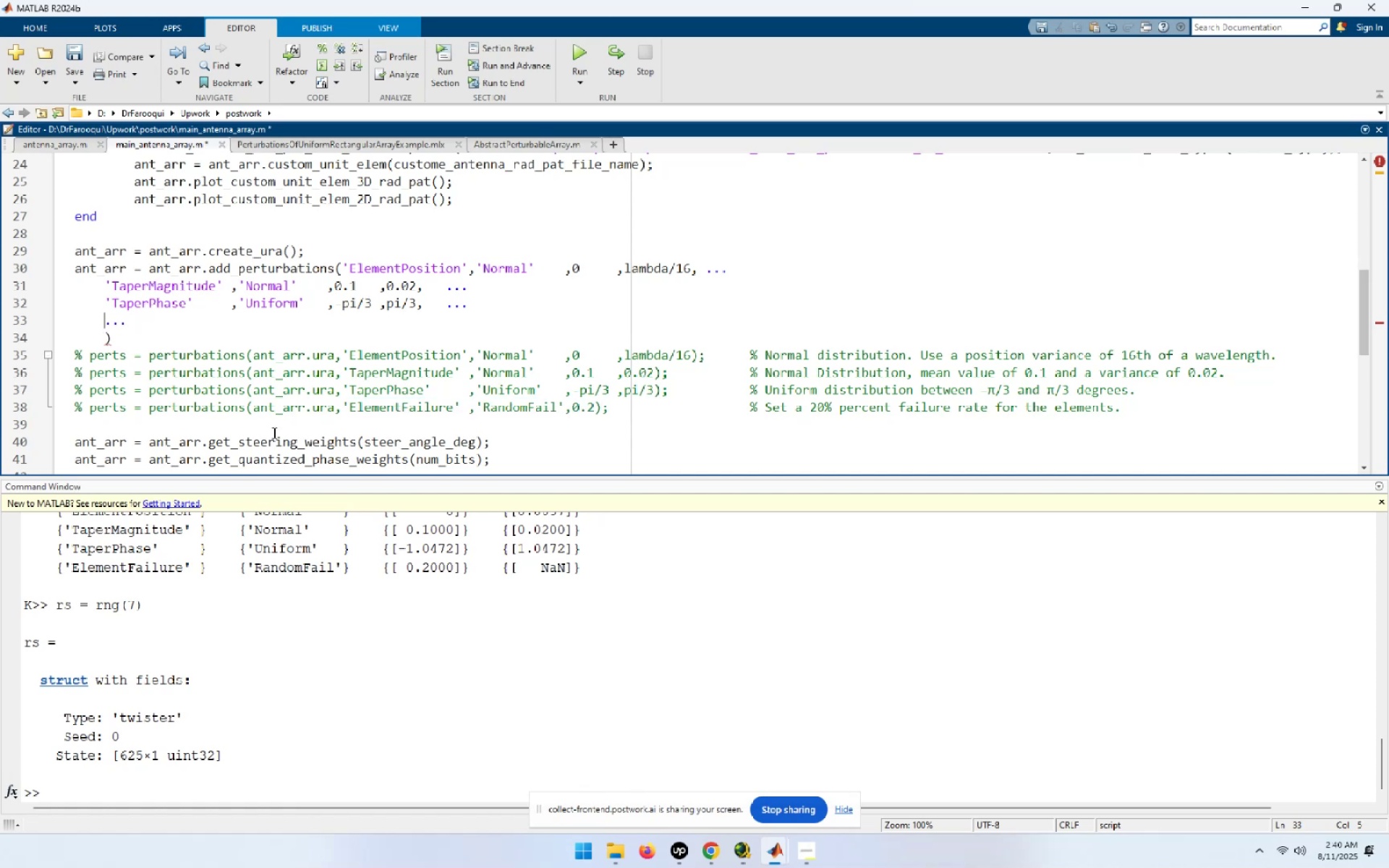 
key(Control+ControlLeft)
 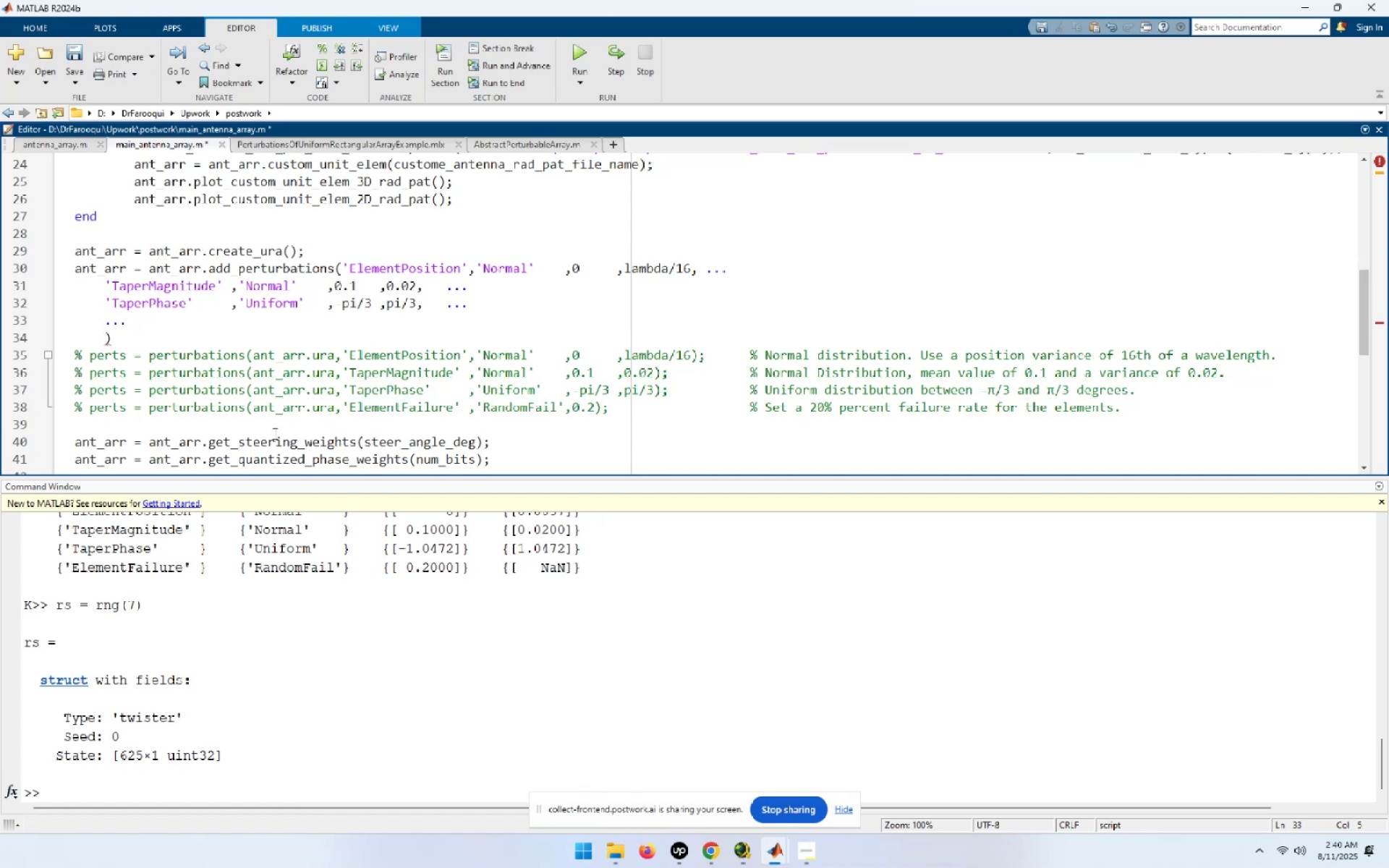 
key(Control+V)
 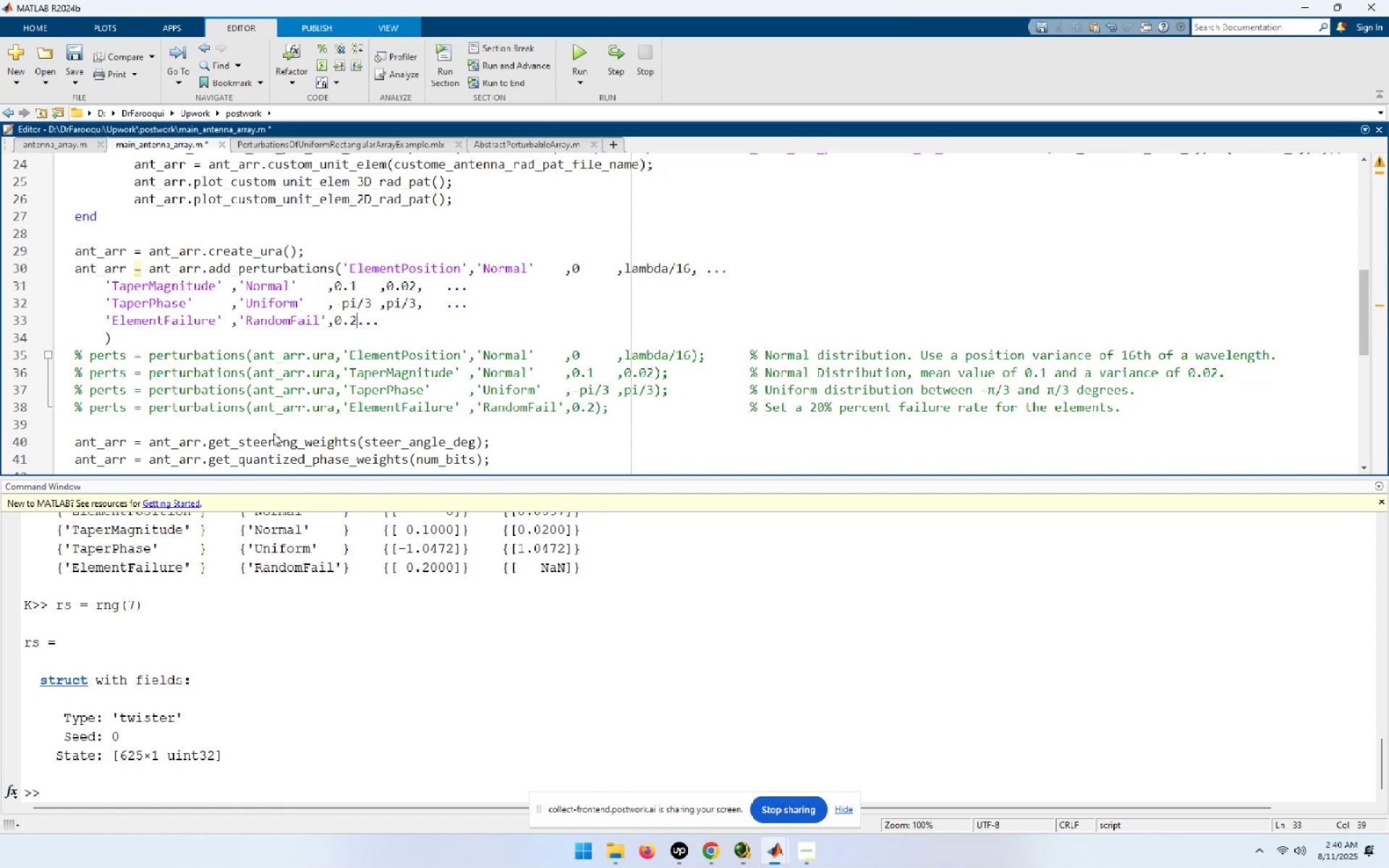 
key(Shift+End)
 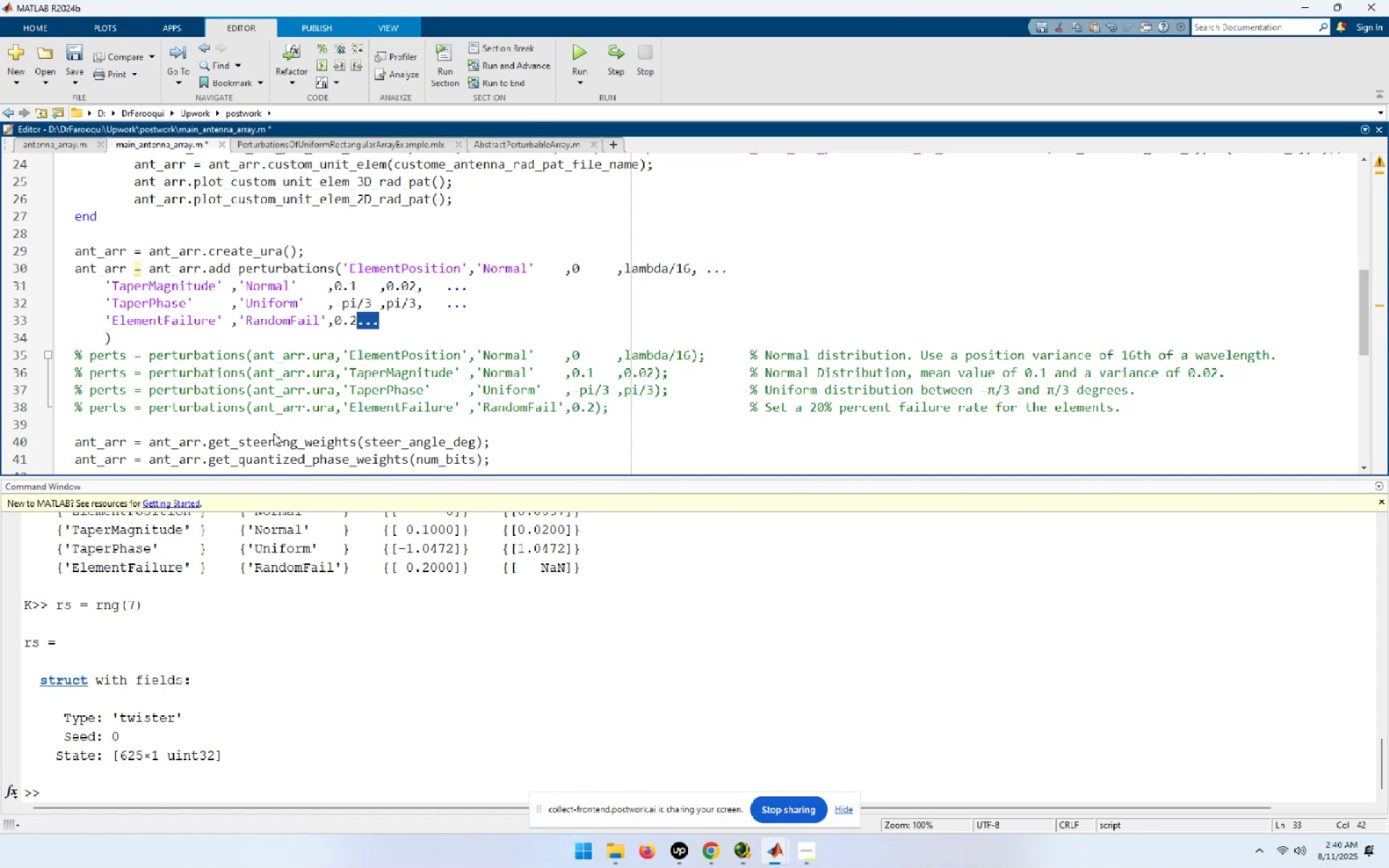 
key(Shift+0)
 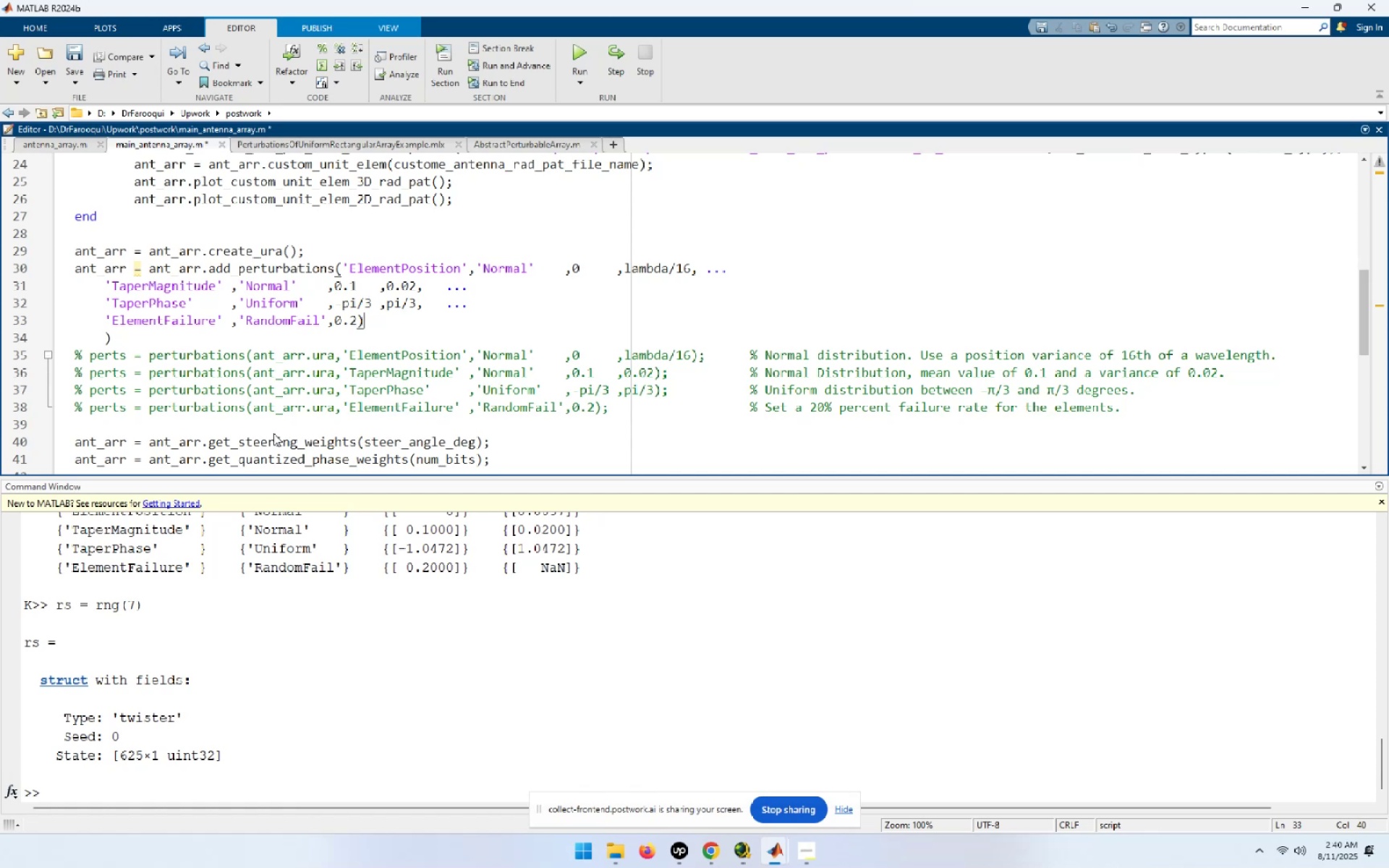 
key(ArrowUp)
 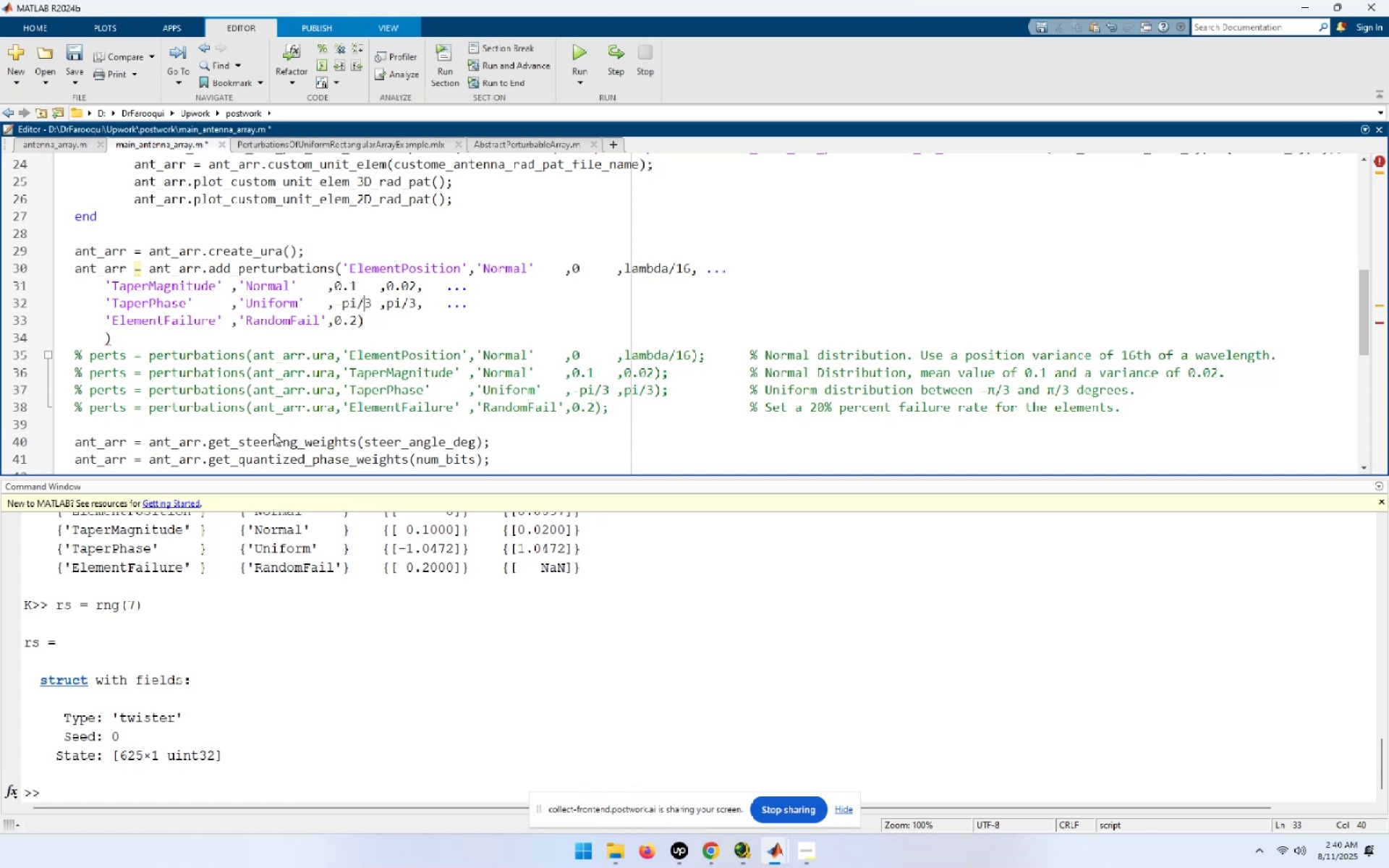 
key(ArrowDown)
 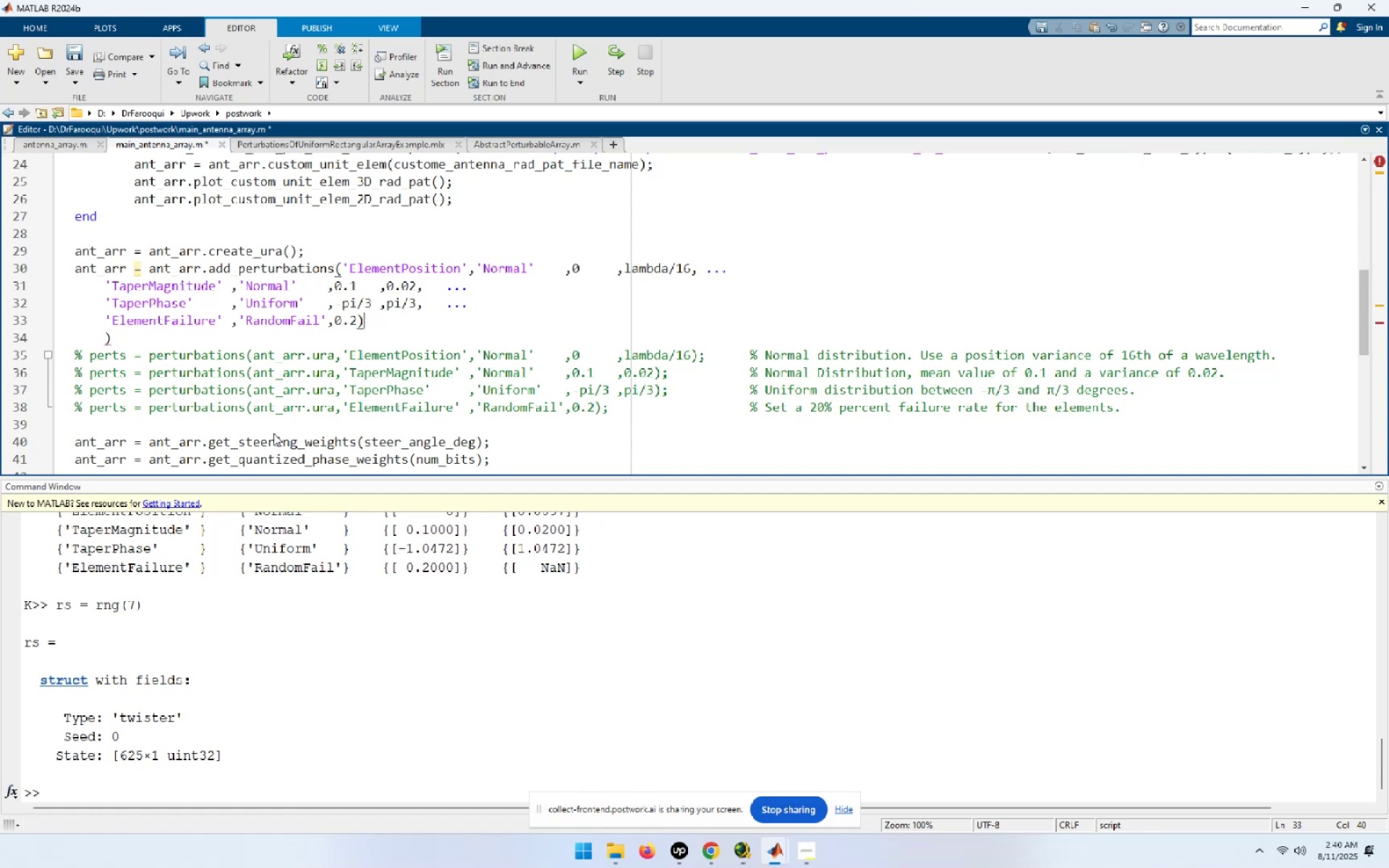 
key(Home)
 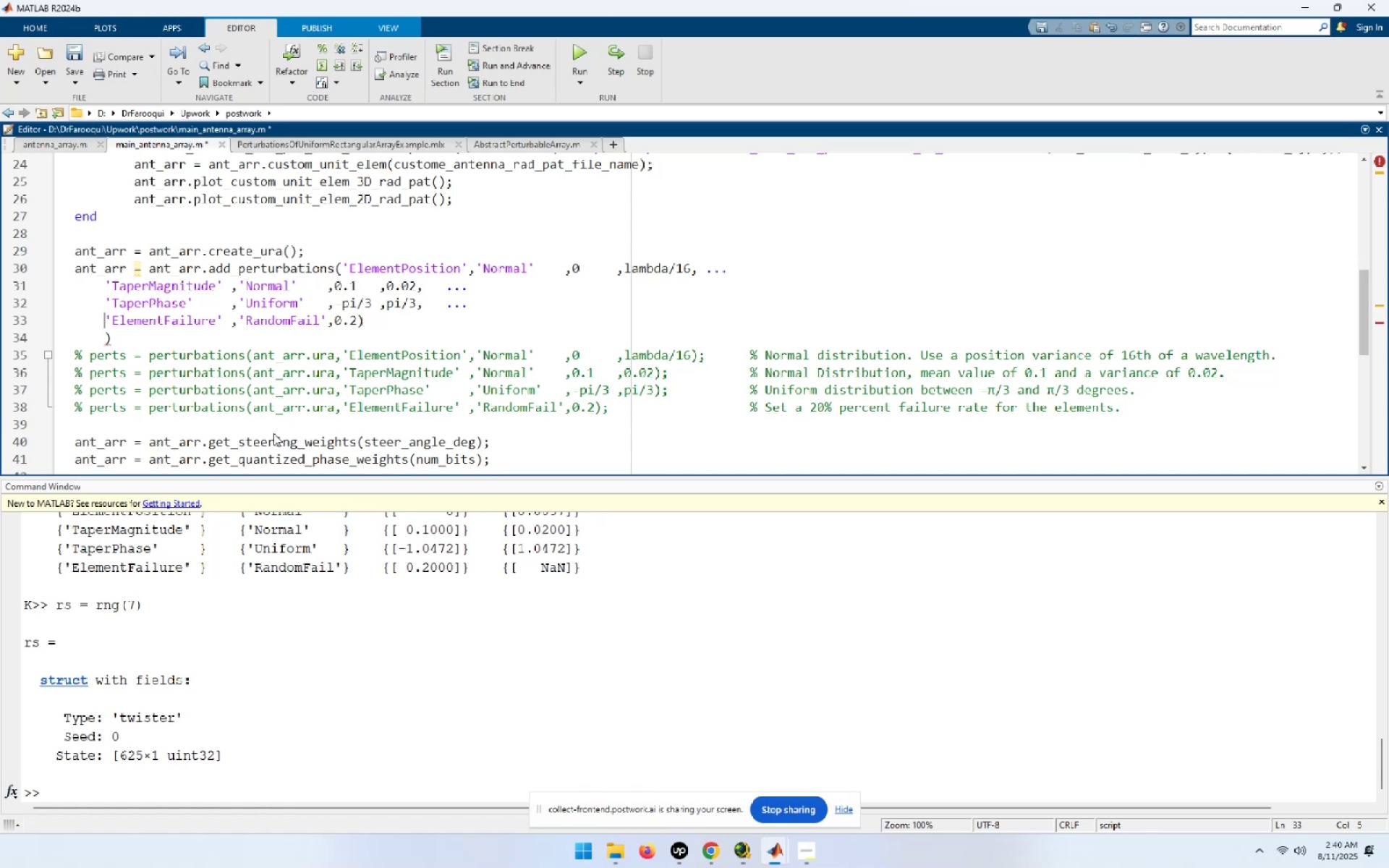 
key(ArrowDown)
 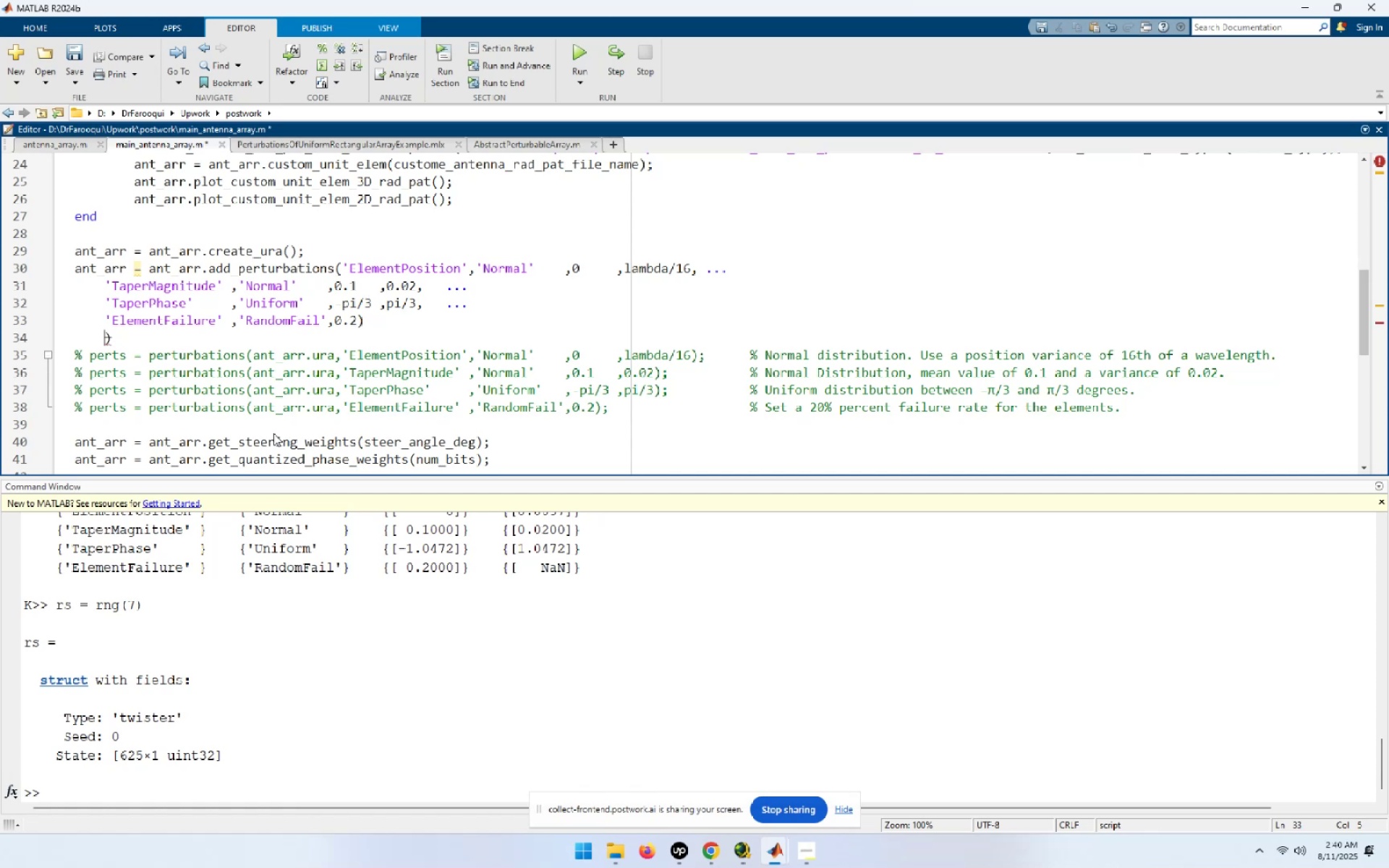 
key(Shift+End)
 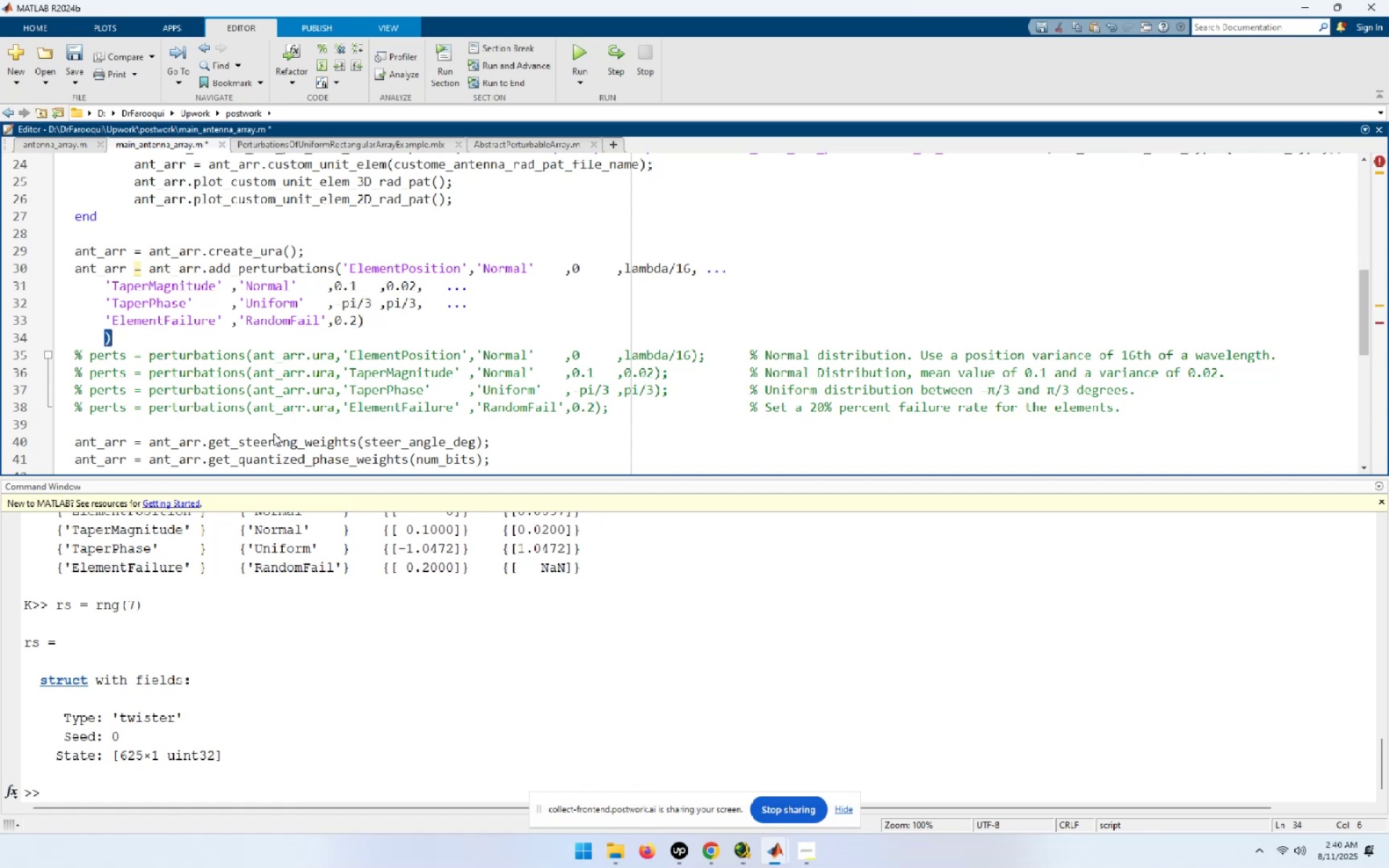 
key(Delete)
 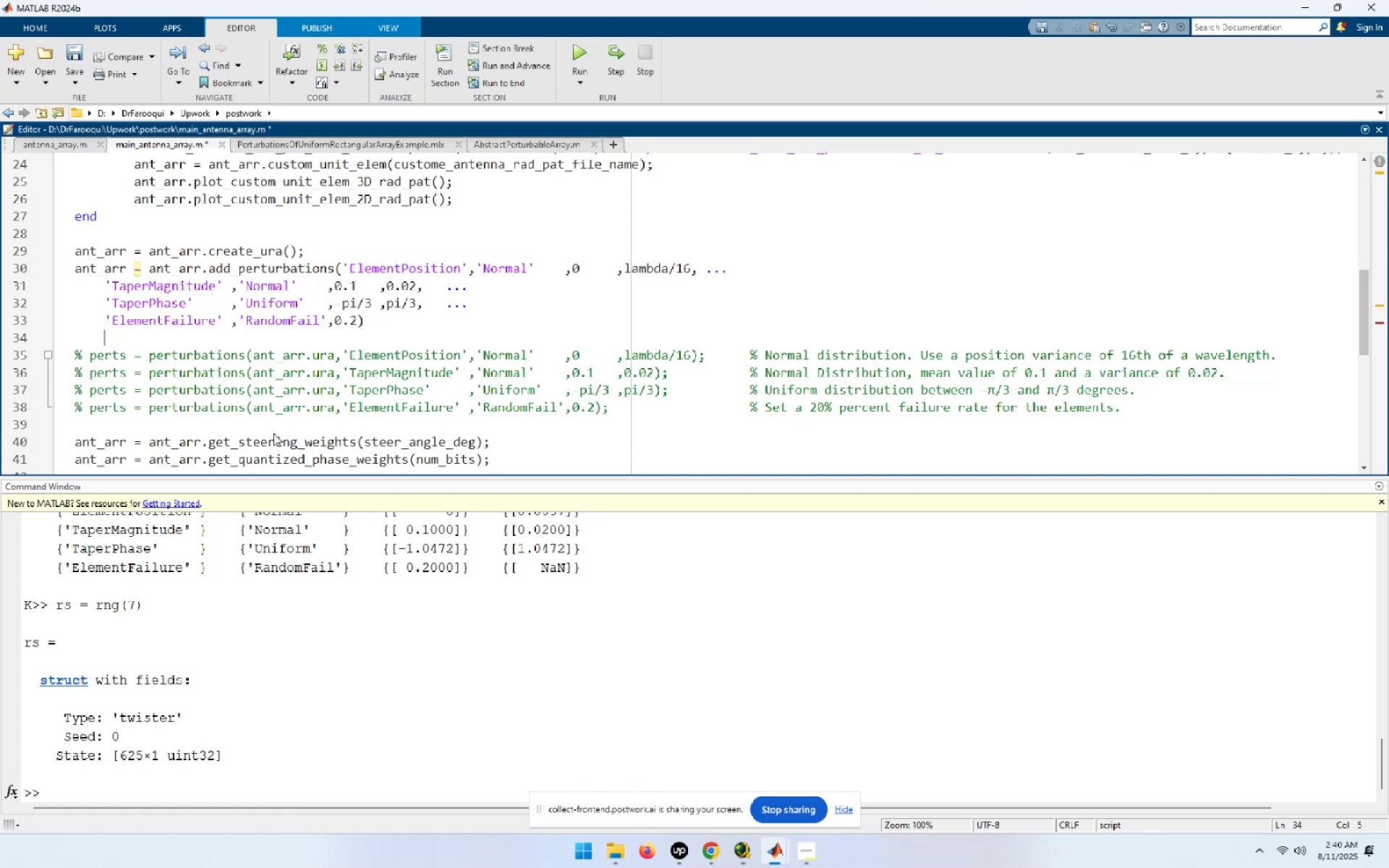 
key(ArrowUp)
 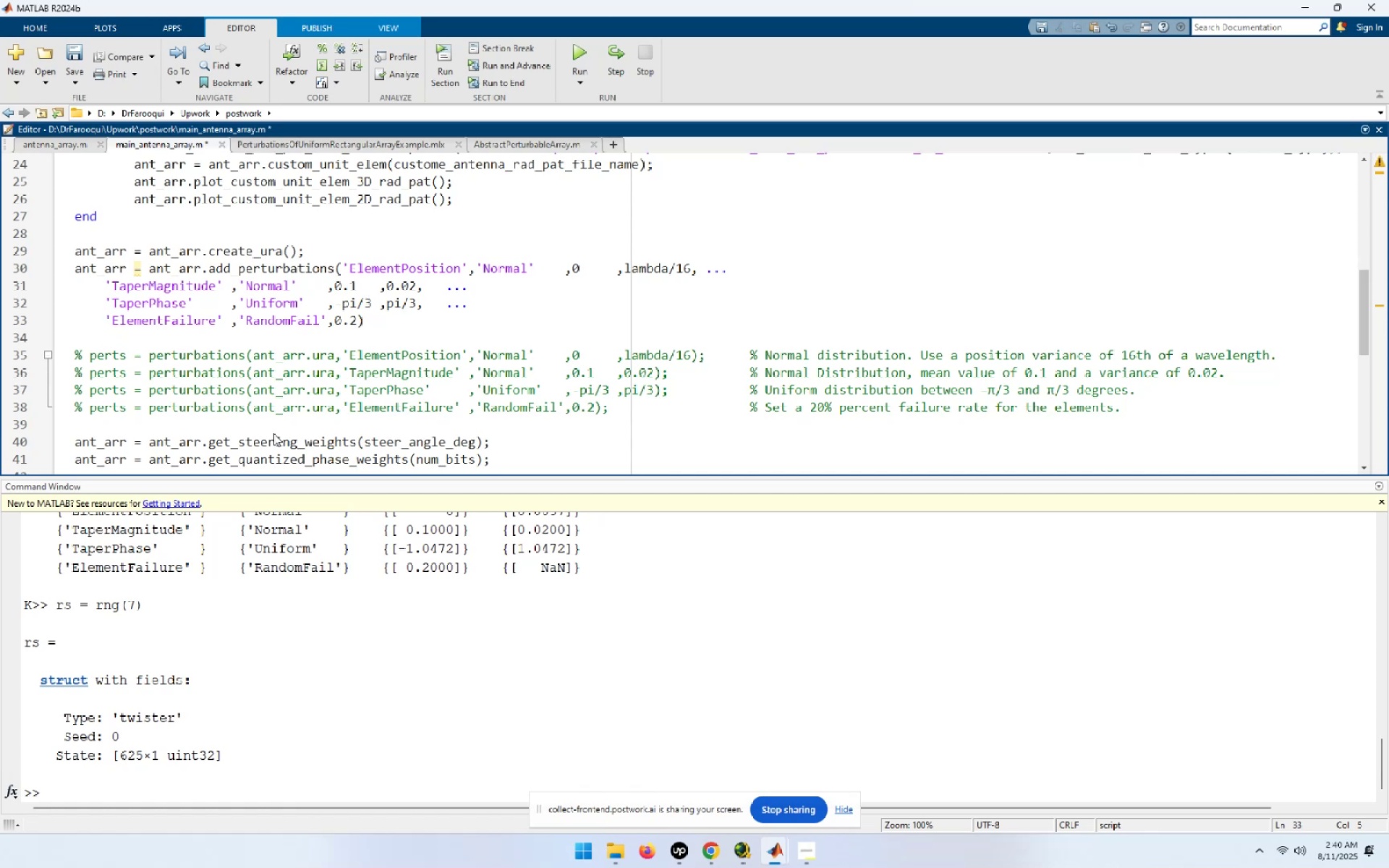 
key(End)
 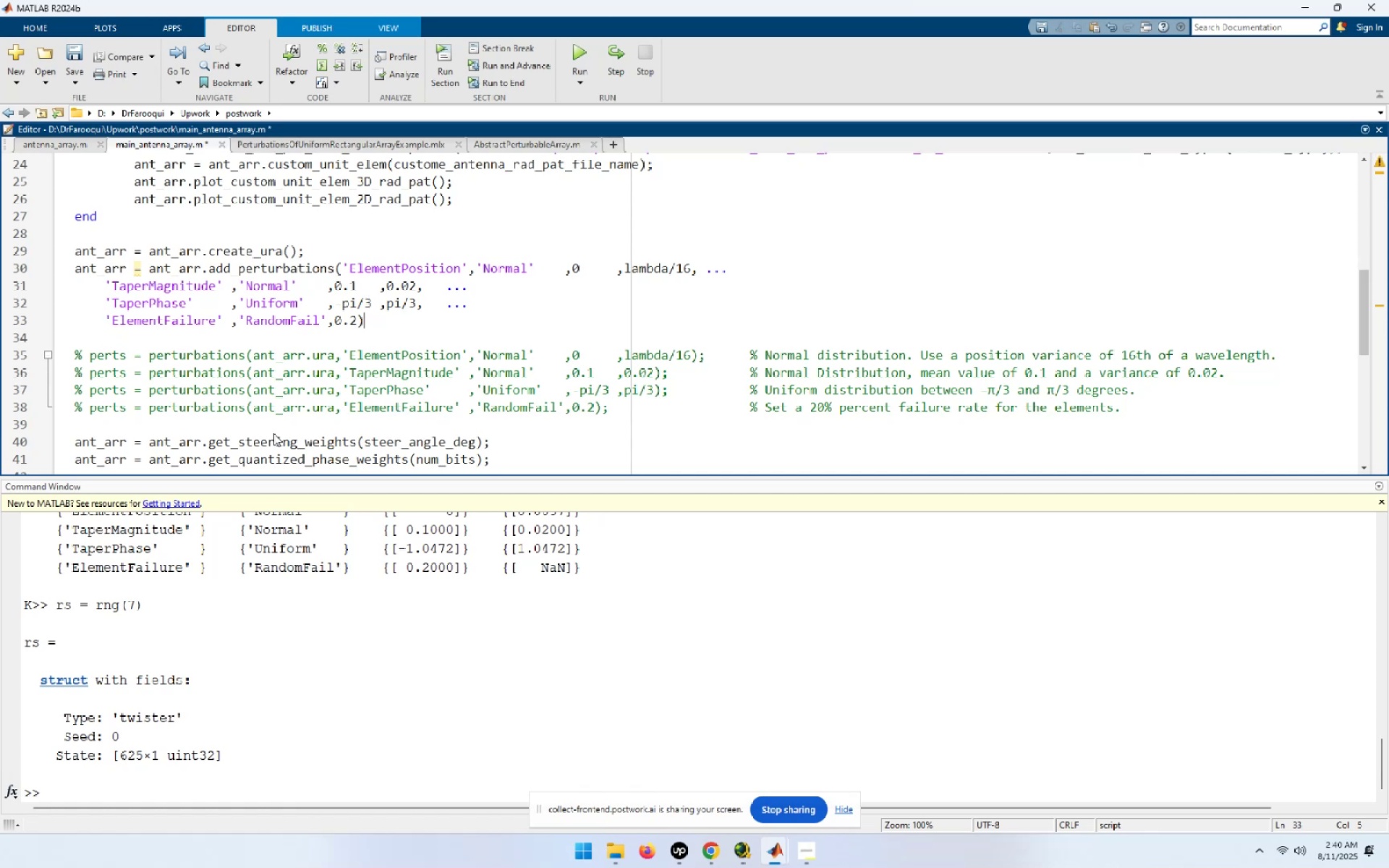 
key(Delete)
 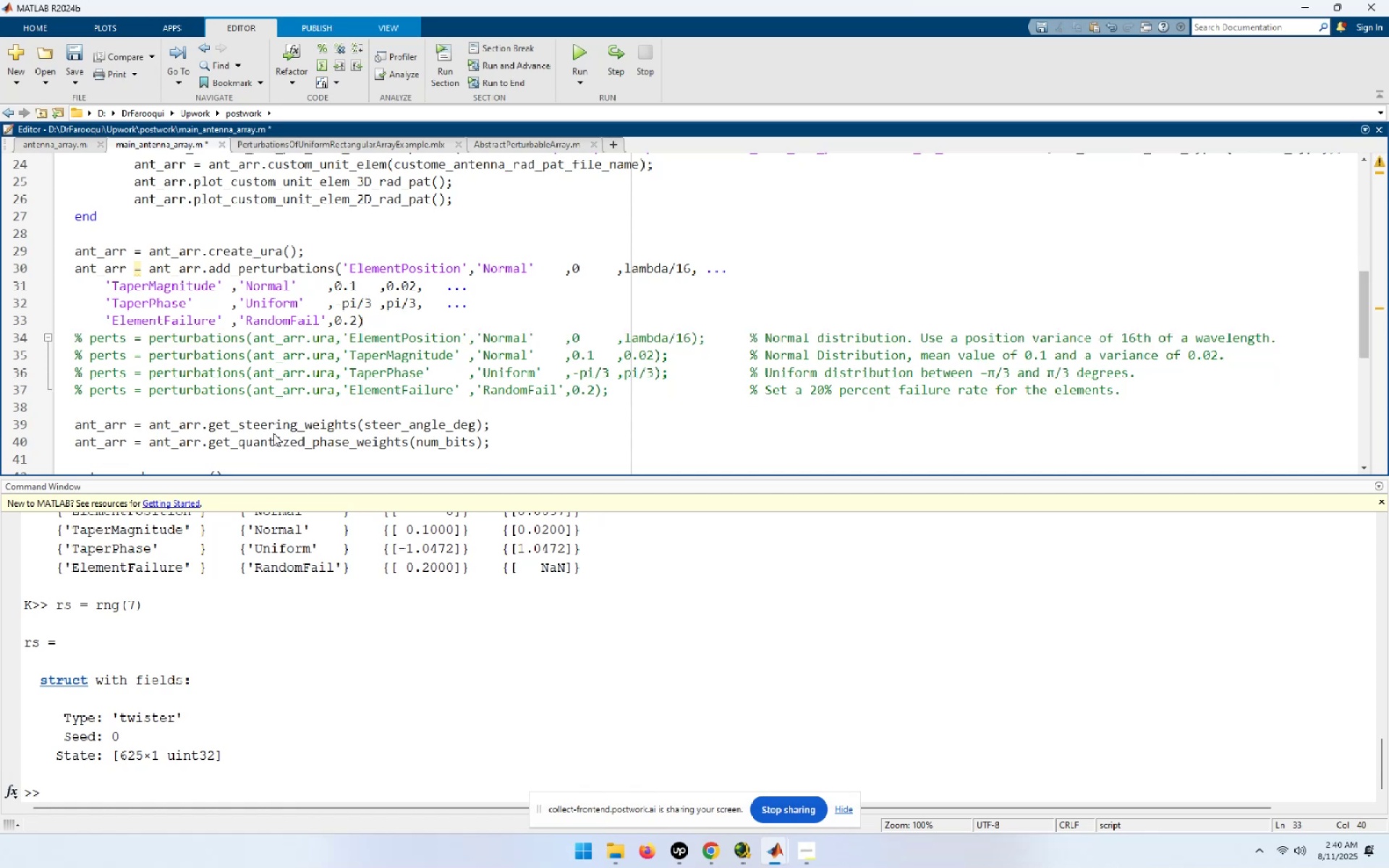 
key(NumpadEnter)
 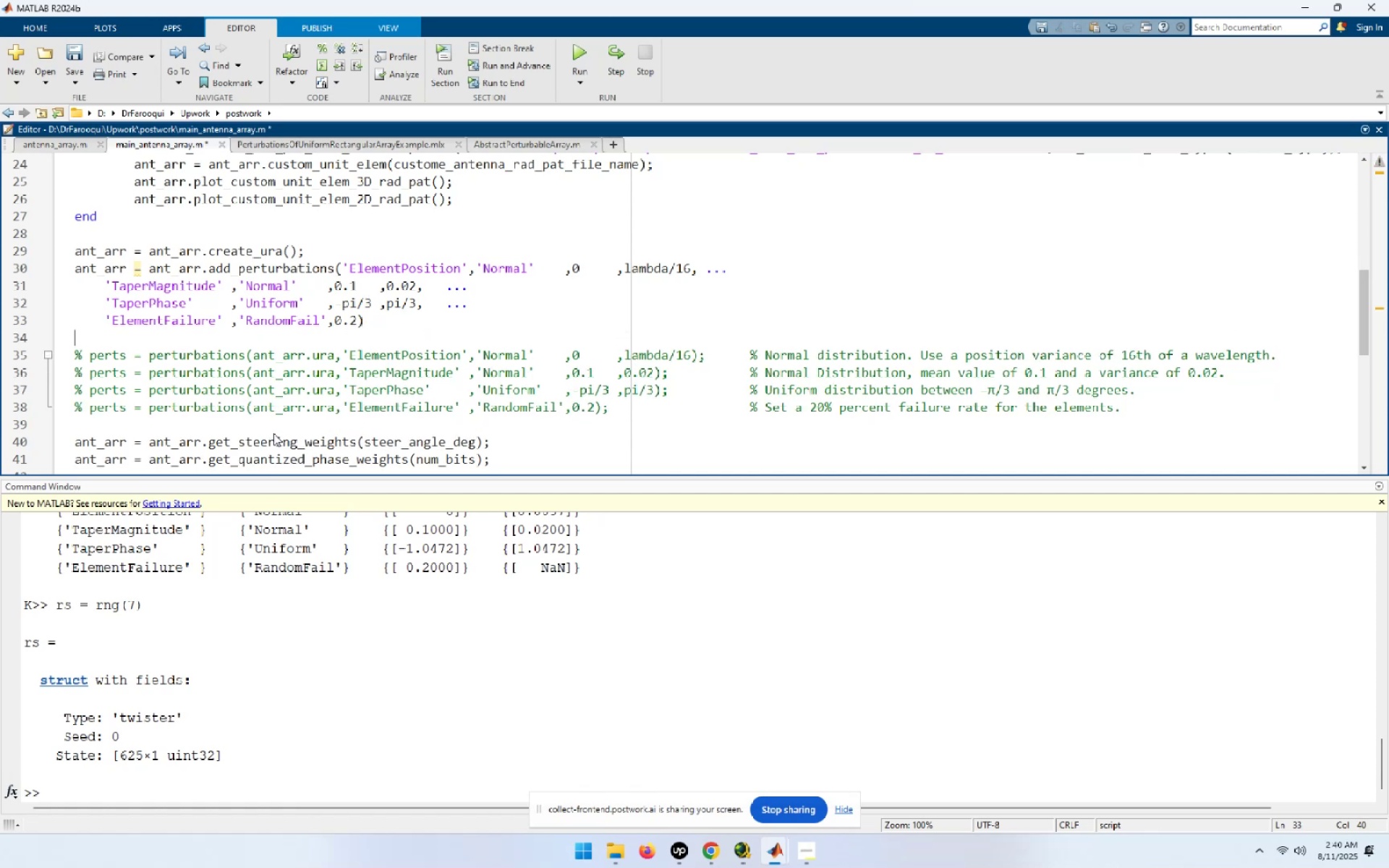 
key(ArrowUp)
 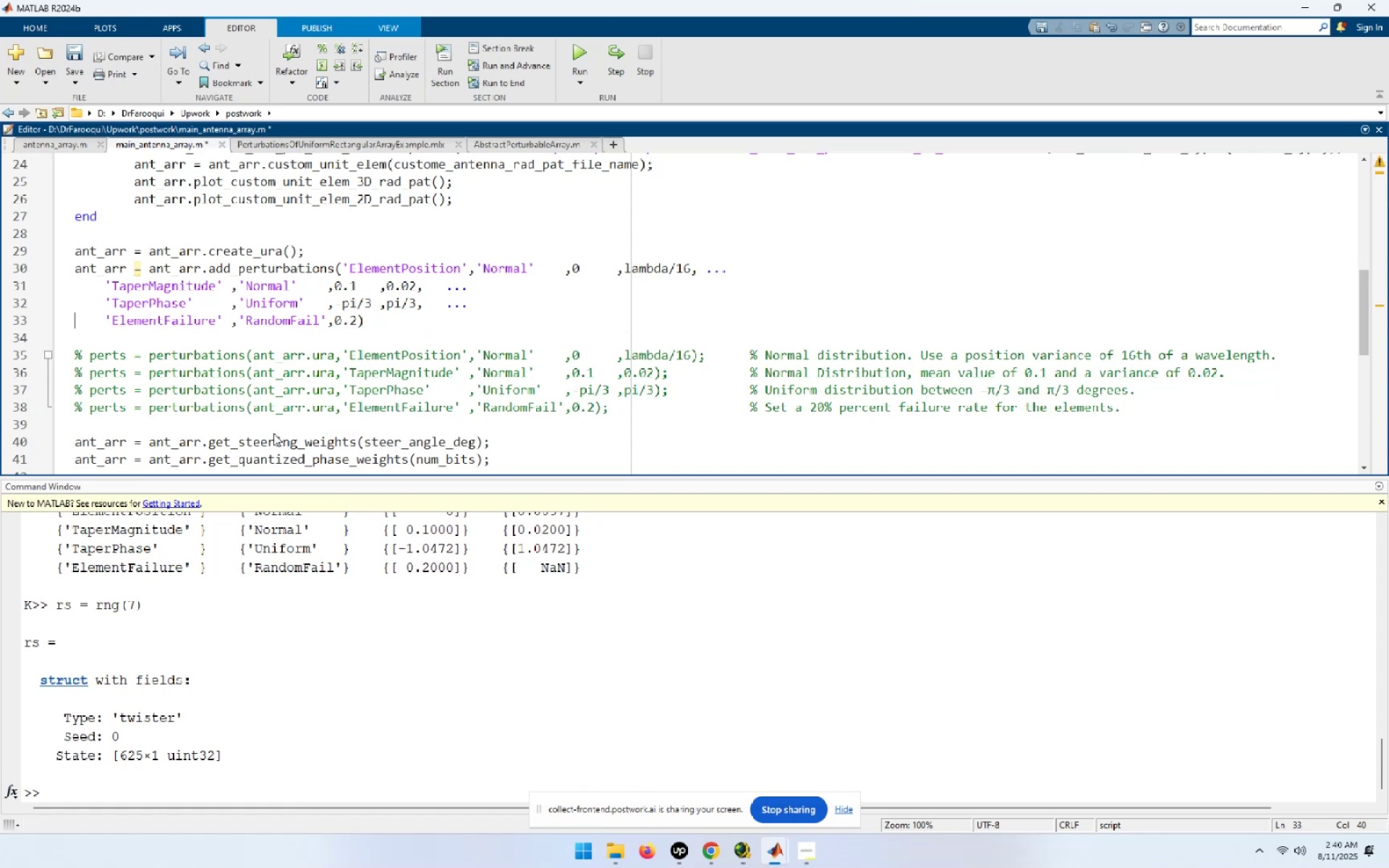 
key(ArrowUp)
 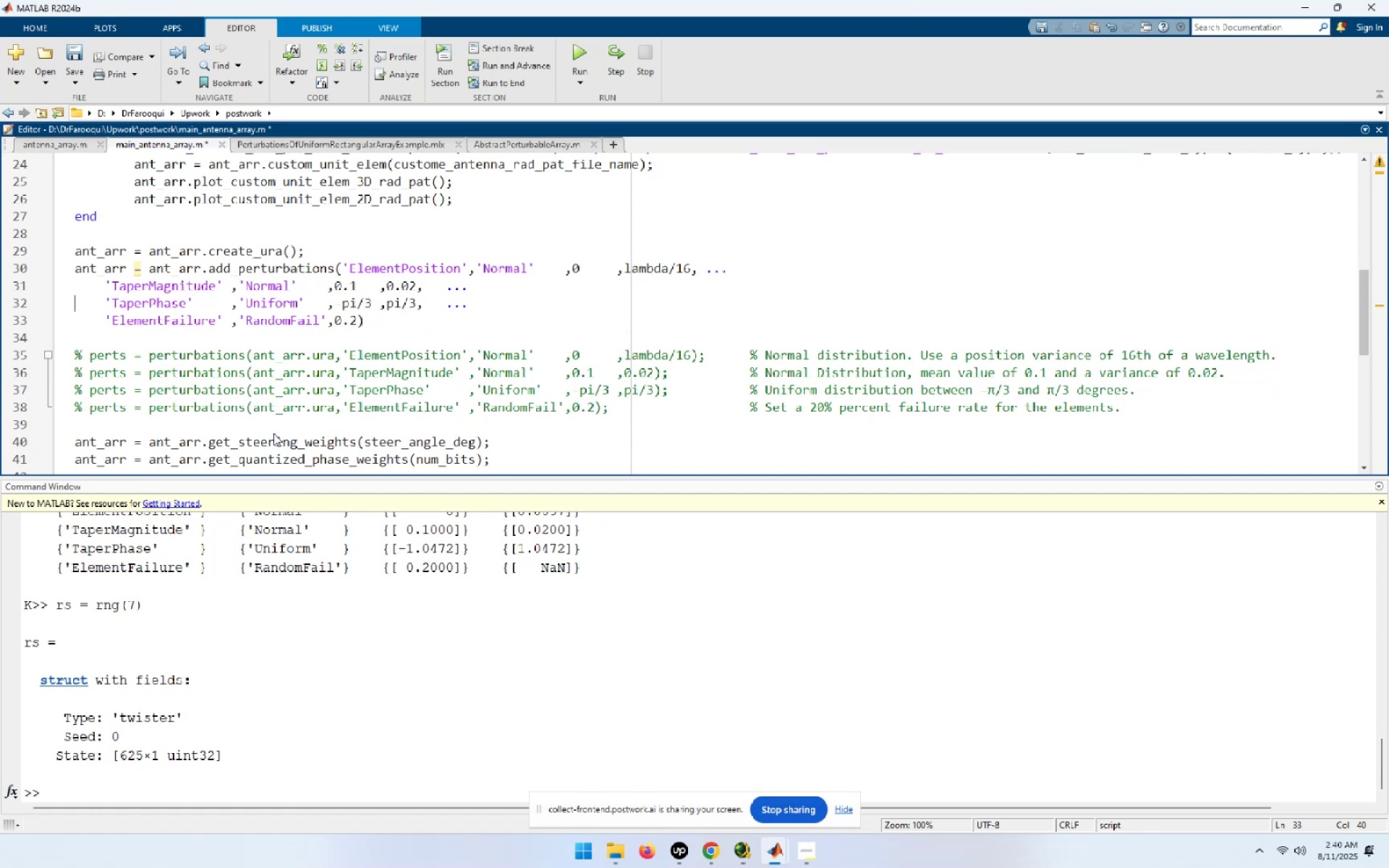 
key(ArrowUp)
 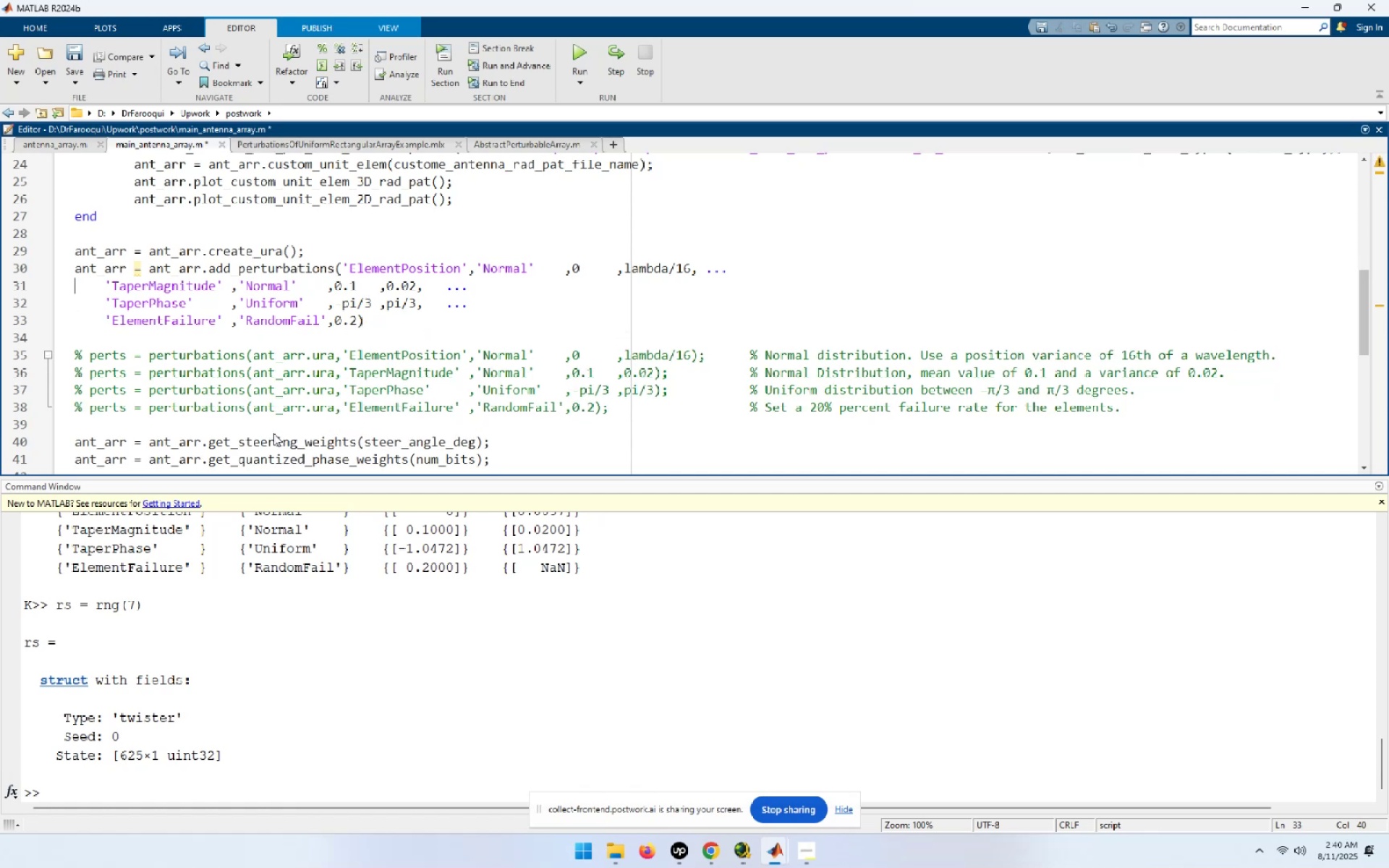 
key(ArrowUp)
 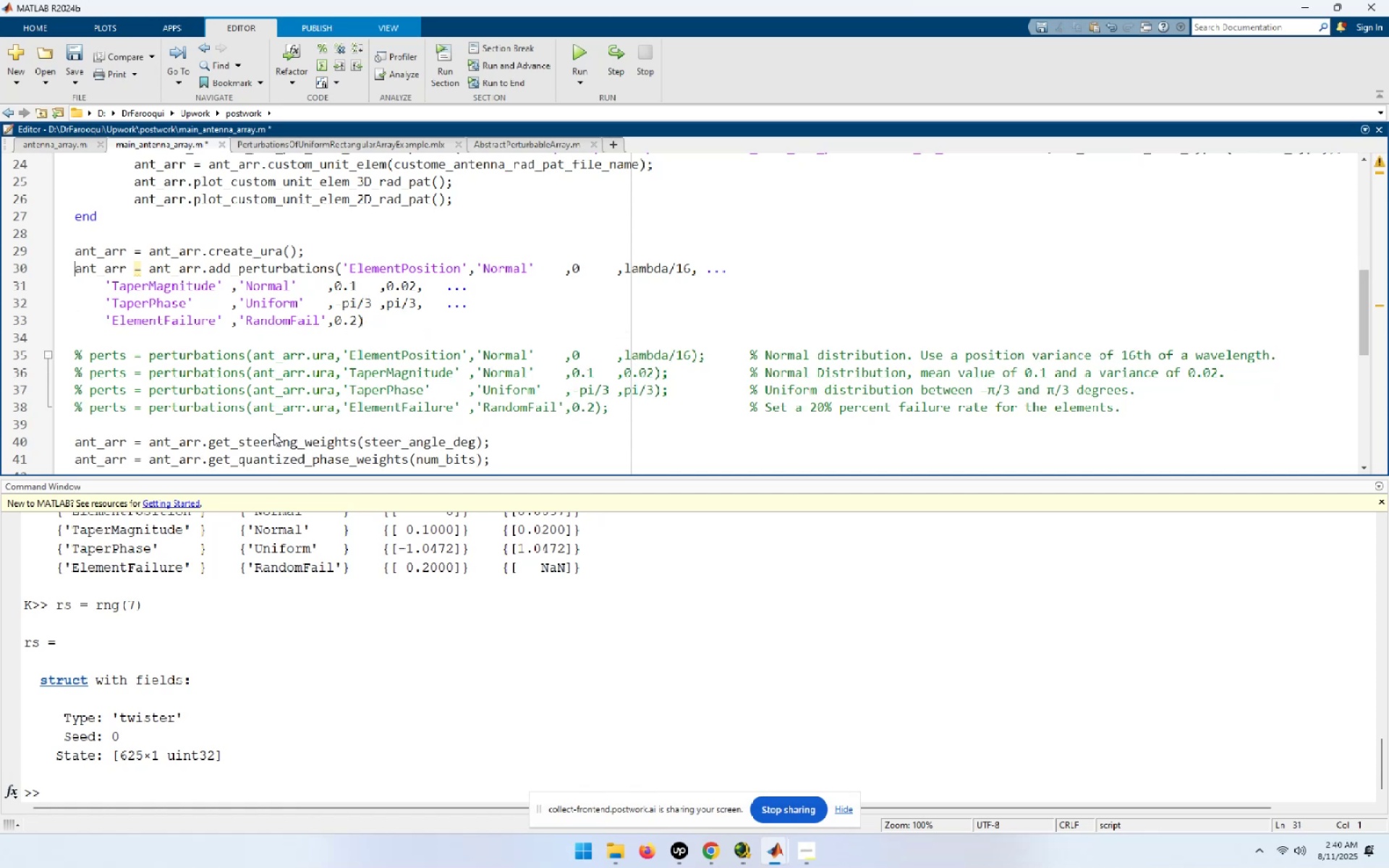 
key(ArrowUp)
 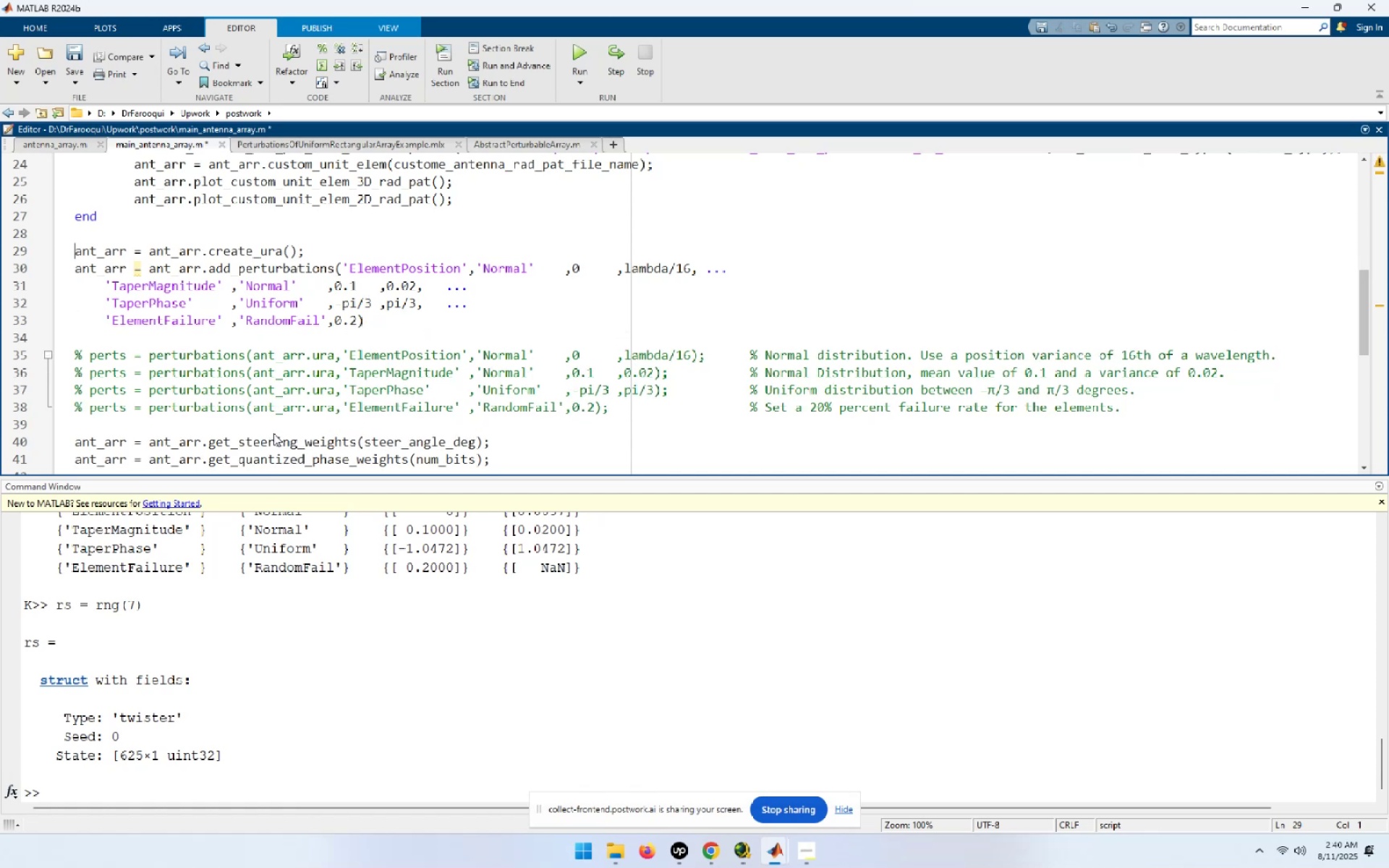 
key(ArrowDown)
 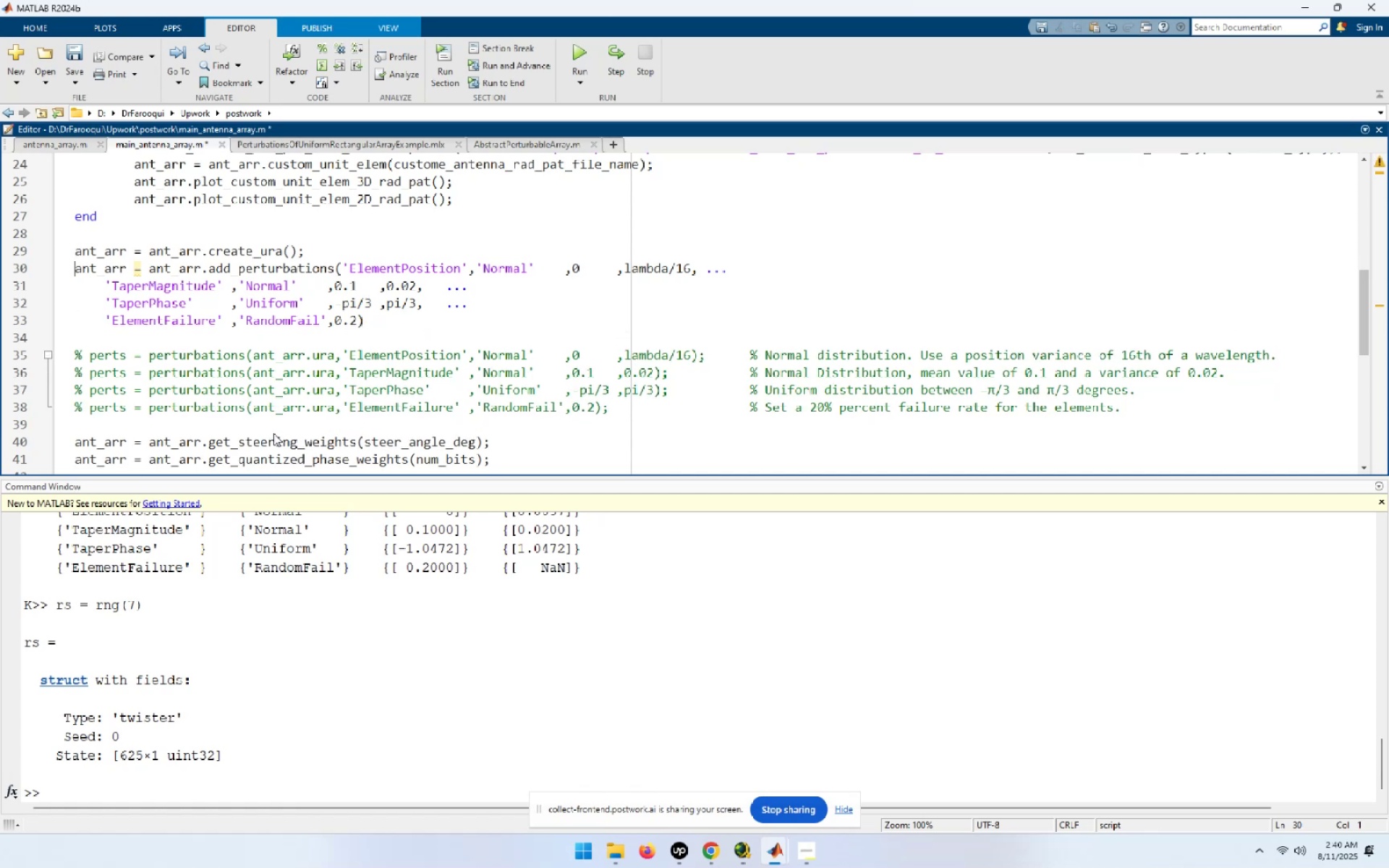 
key(End)
 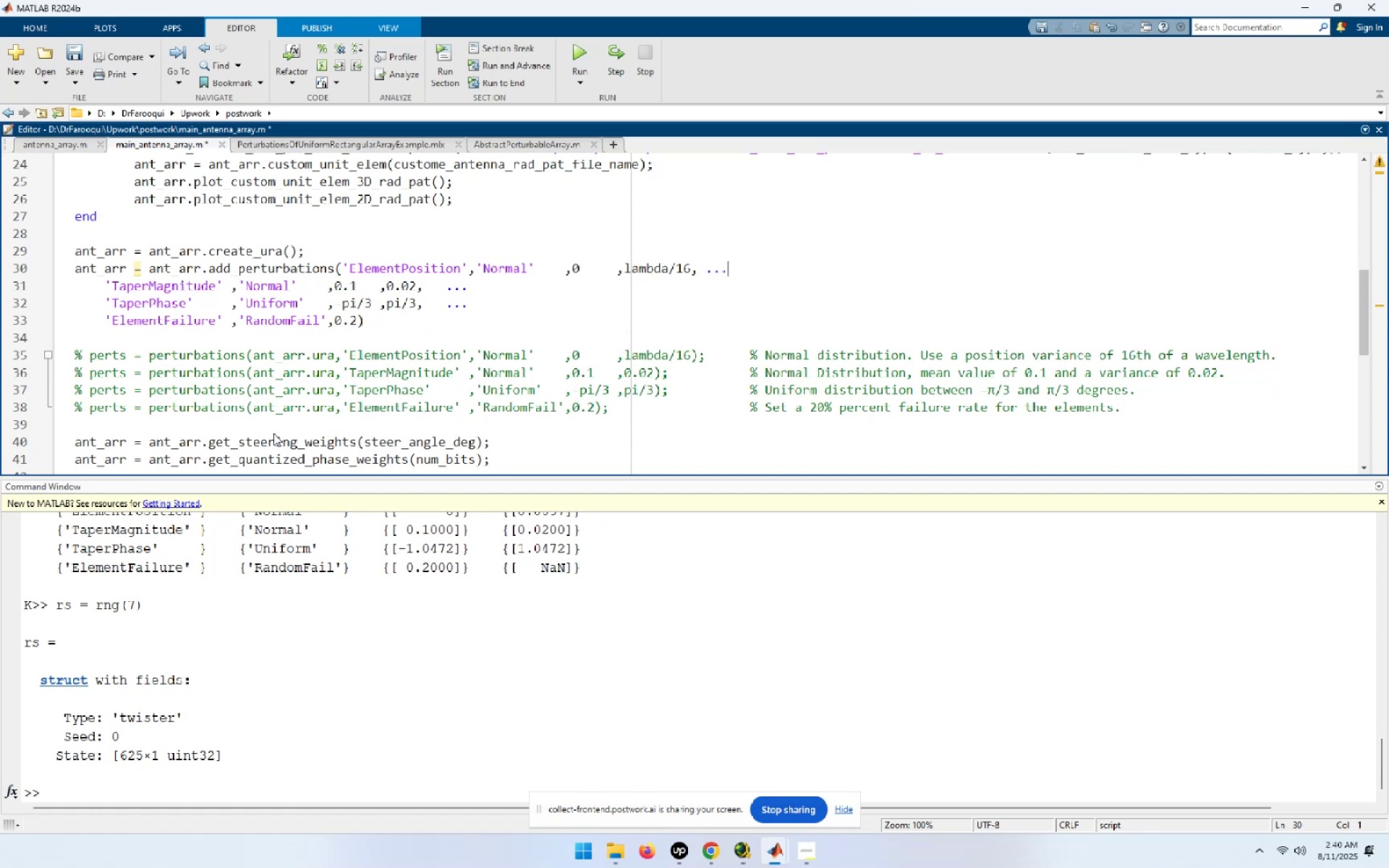 
hold_key(key=ArrowLeft, duration=1.54)
 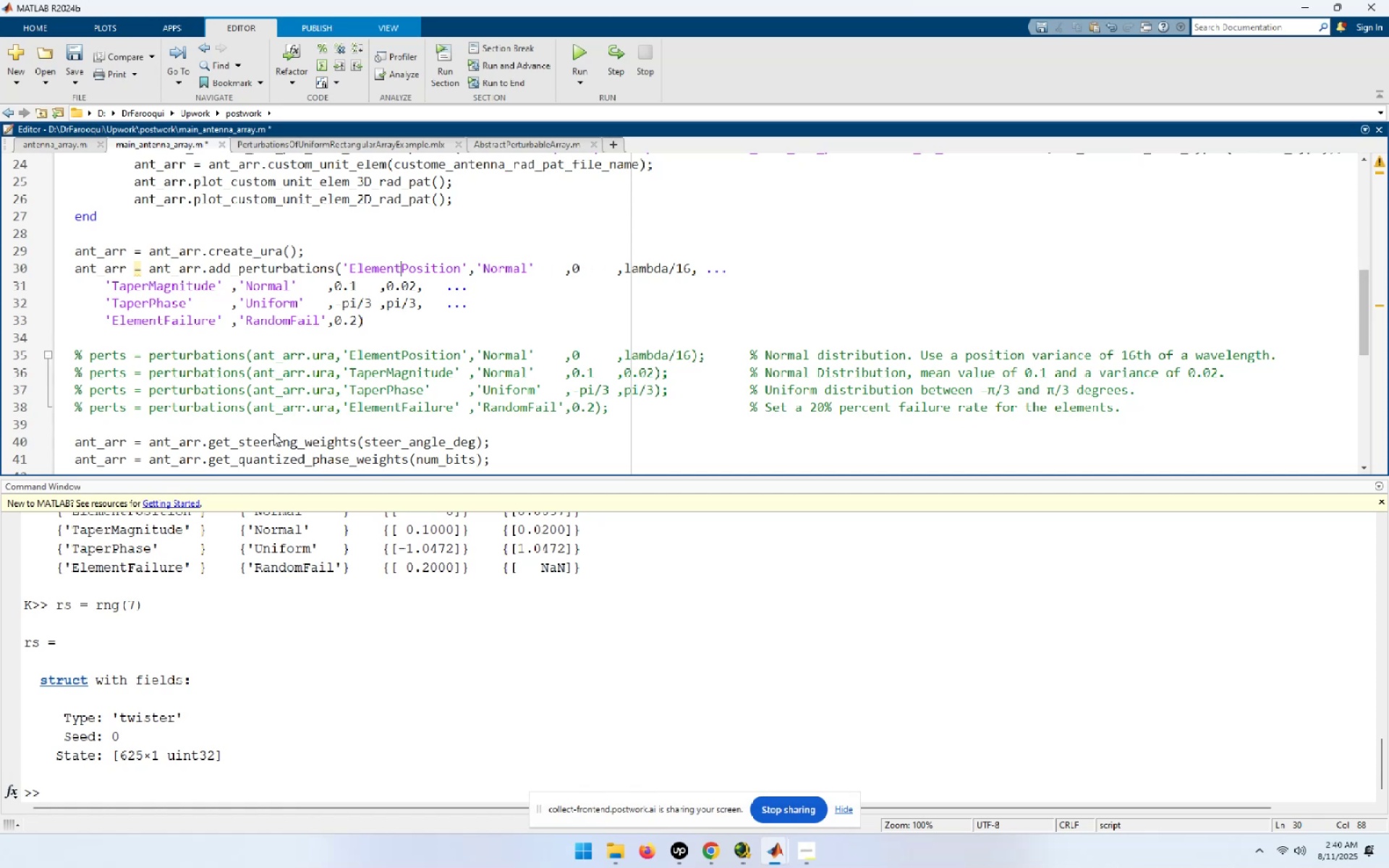 
hold_key(key=ArrowLeft, duration=0.61)
 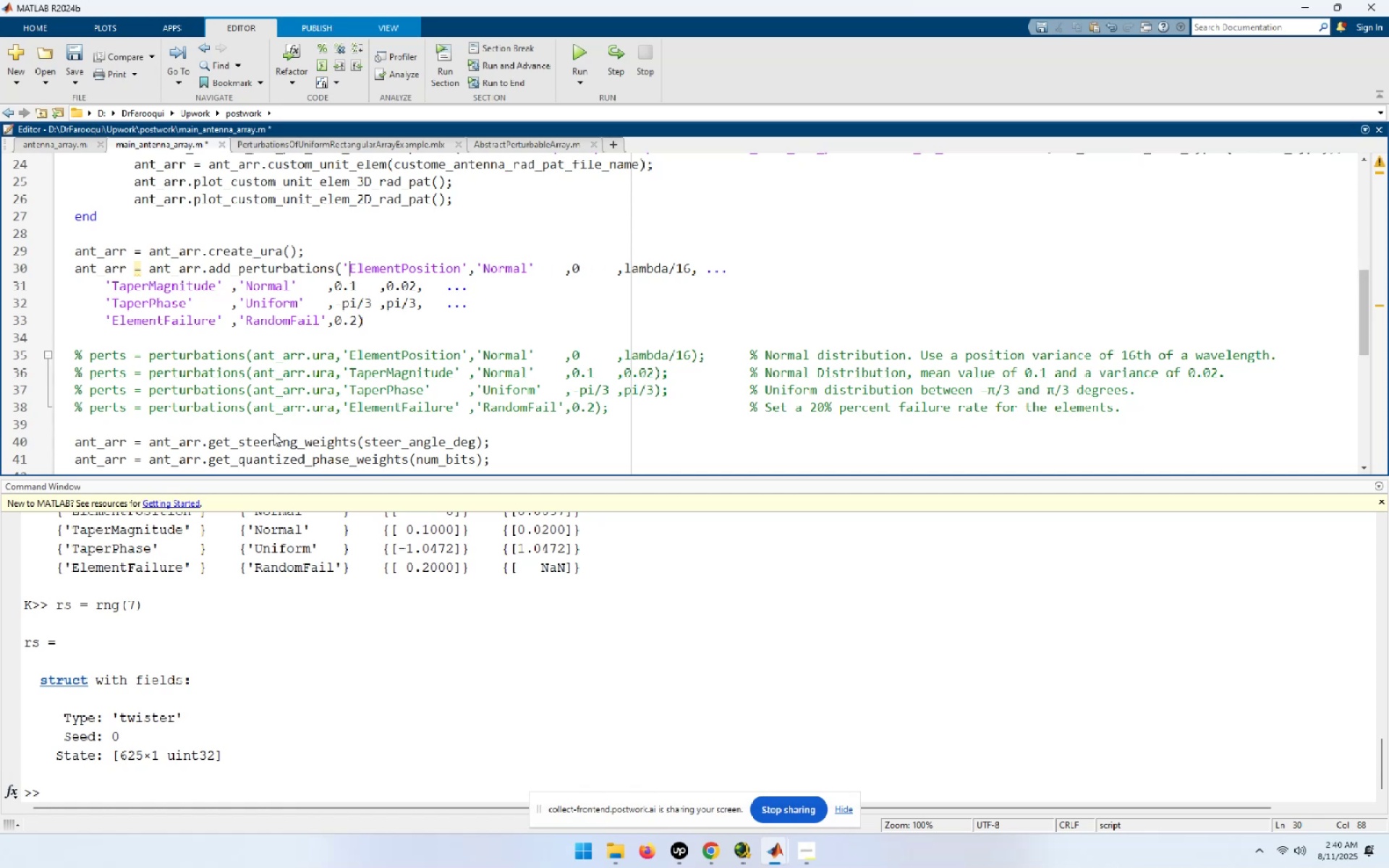 
key(ArrowLeft)
 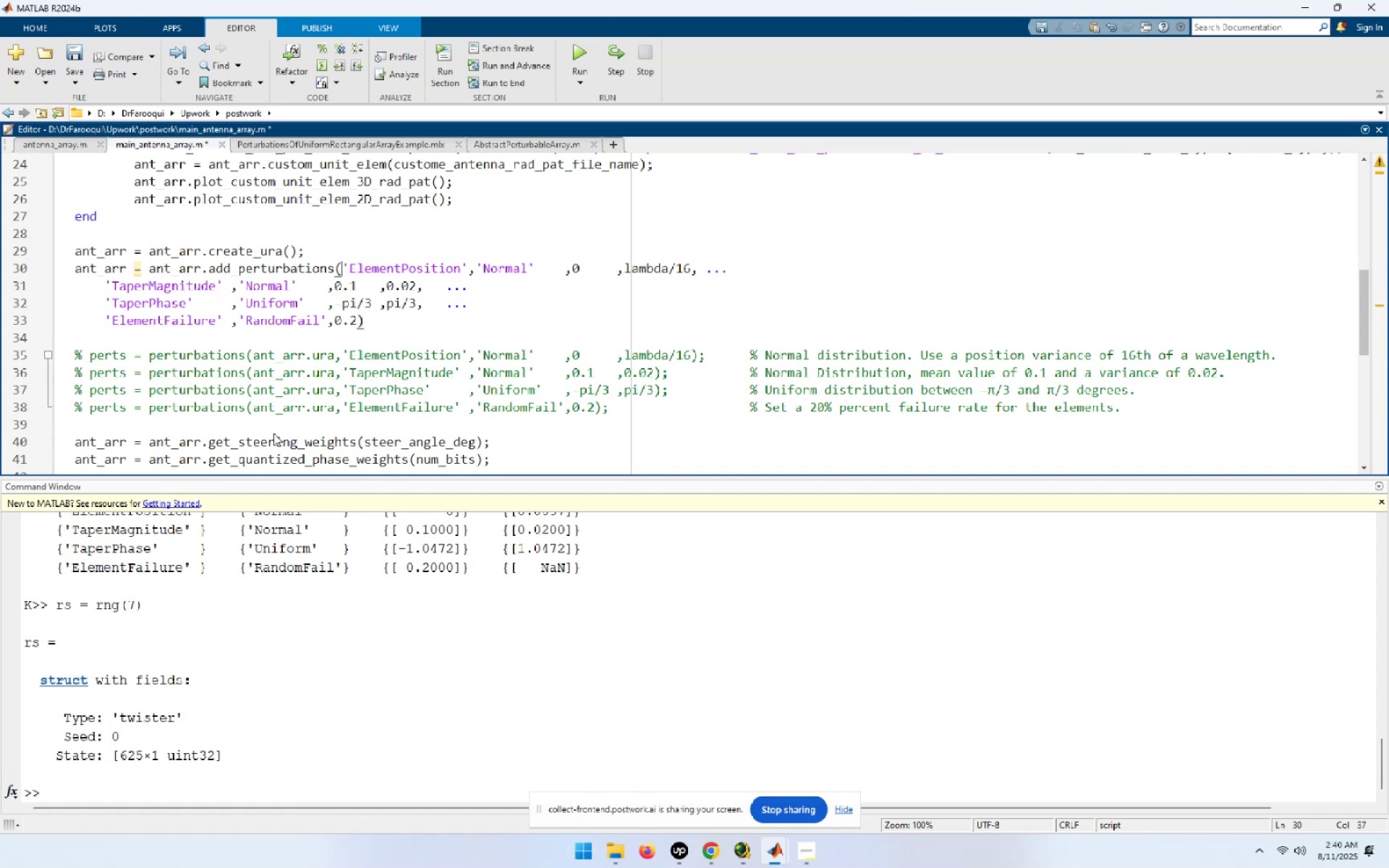 
key(NumpadEnter)
 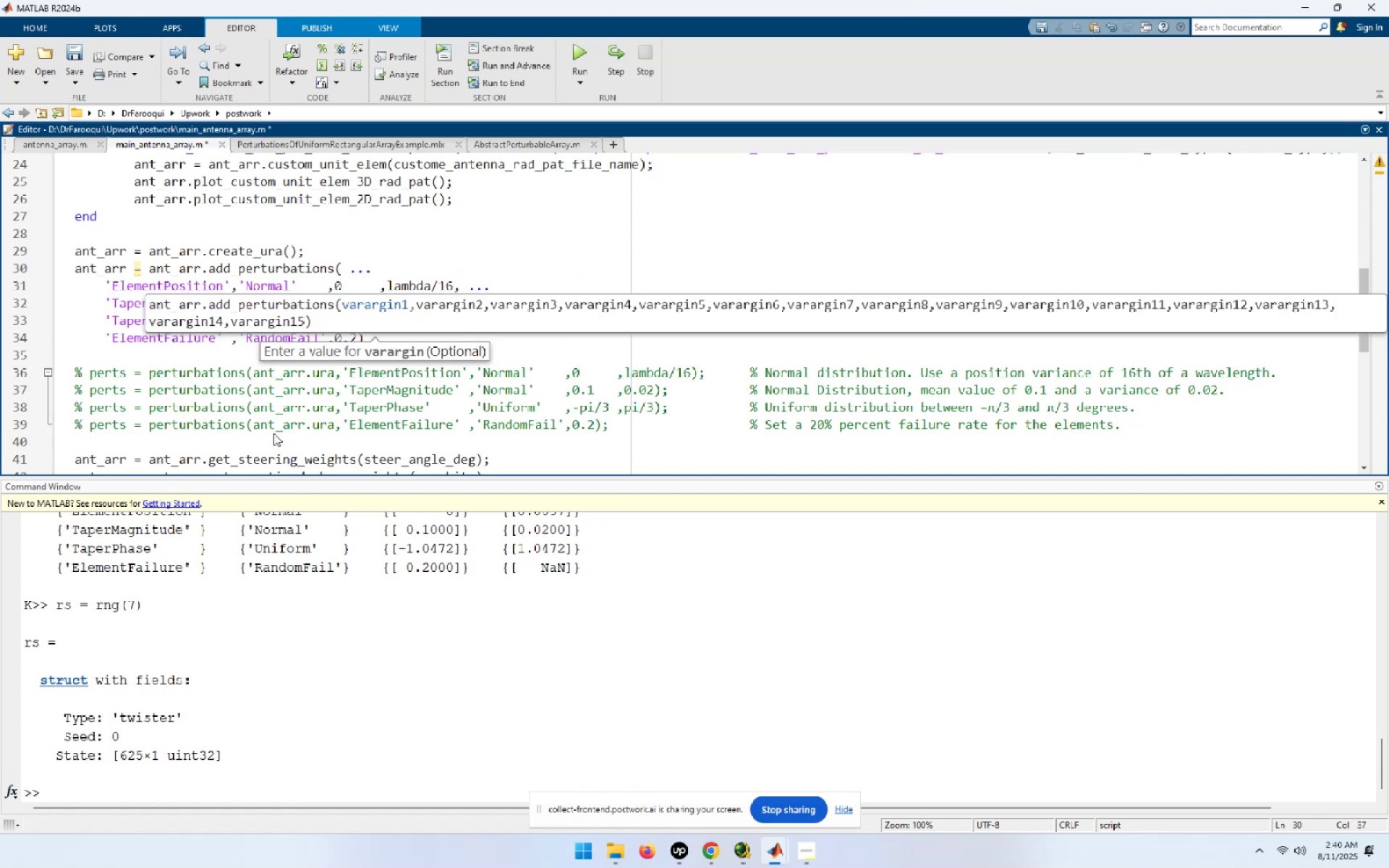 
key(ArrowUp)
 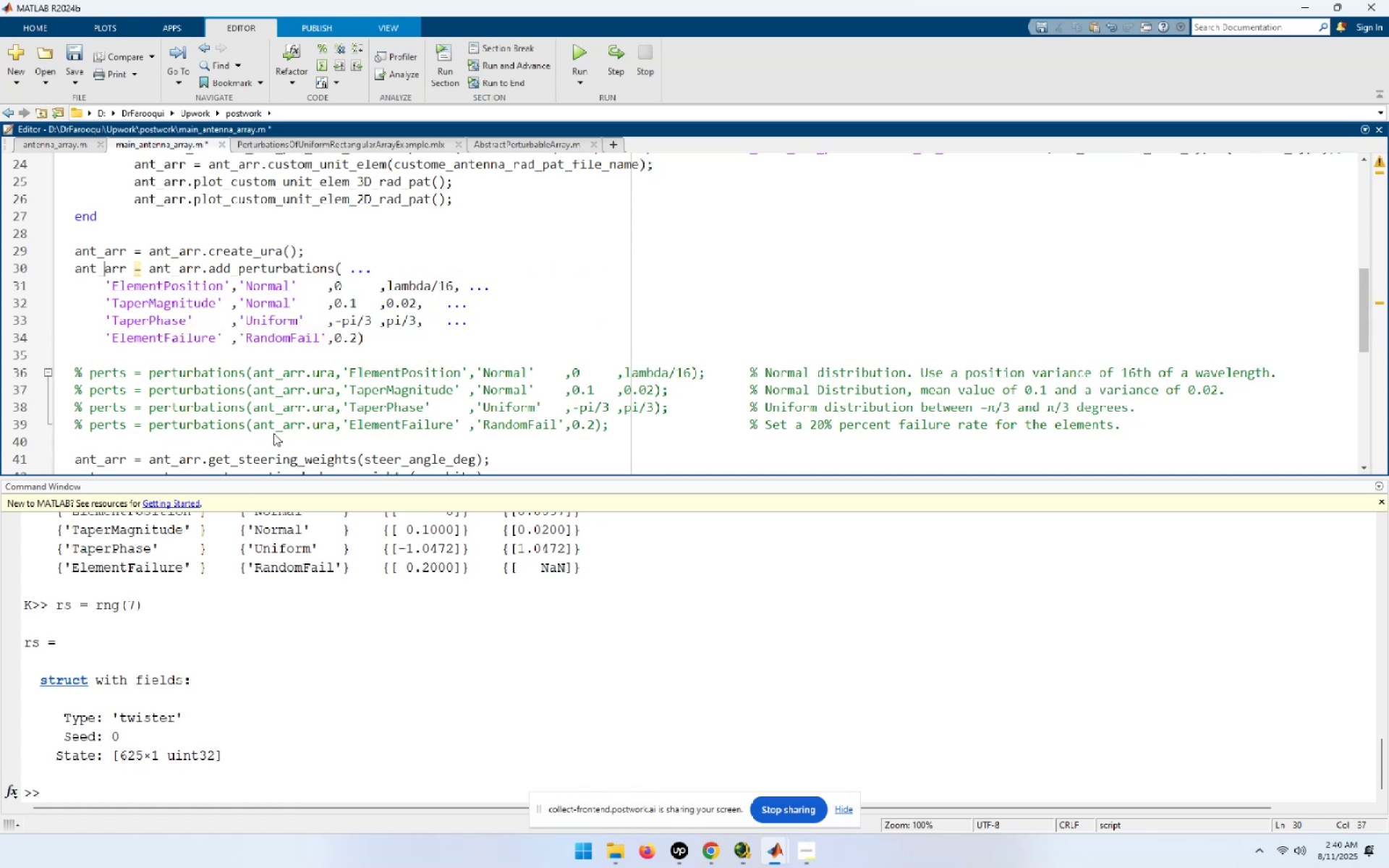 
key(Home)
 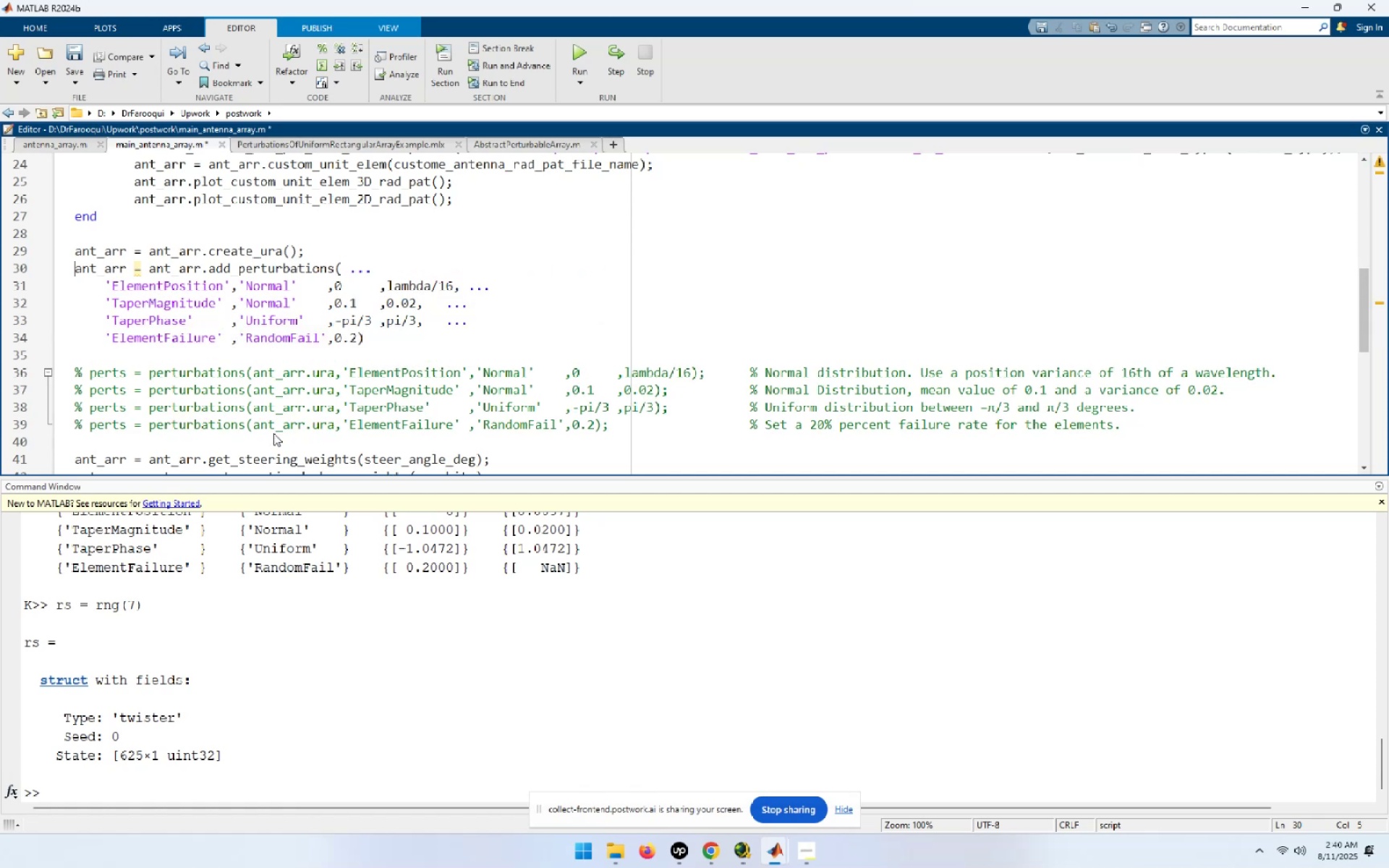 
key(Shift+End)
 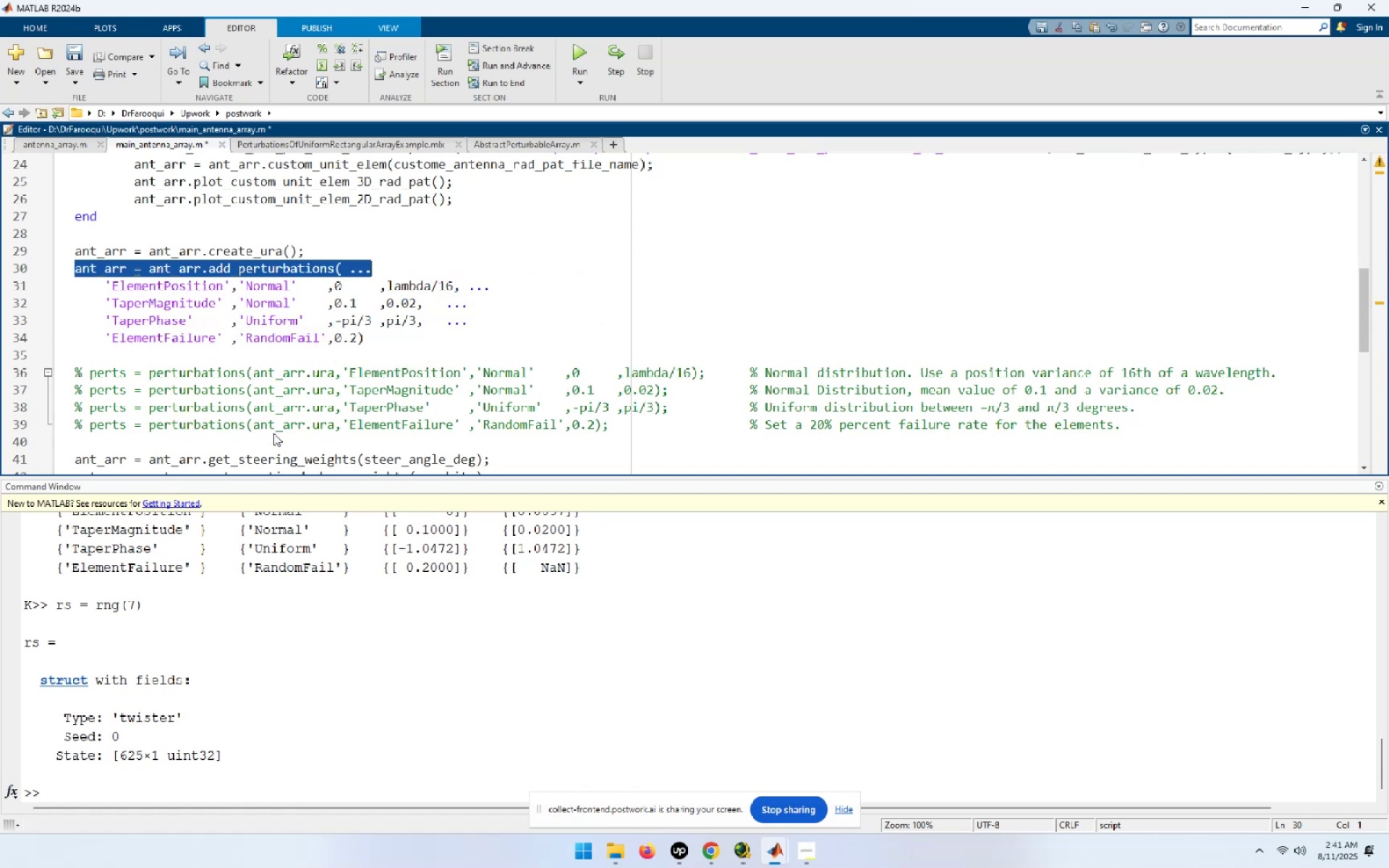 
key(Shift+ArrowDown)
 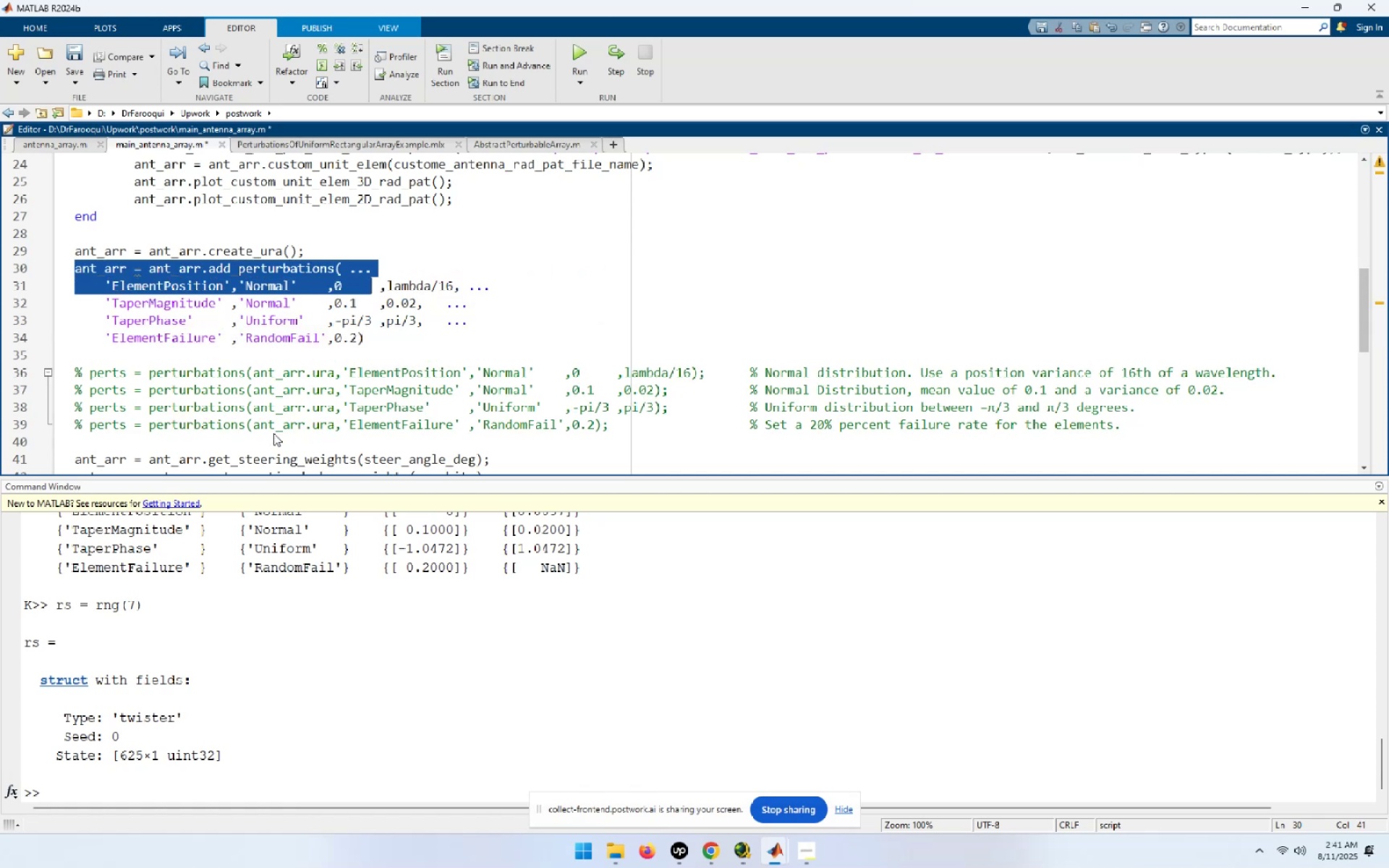 
key(Shift+ArrowDown)
 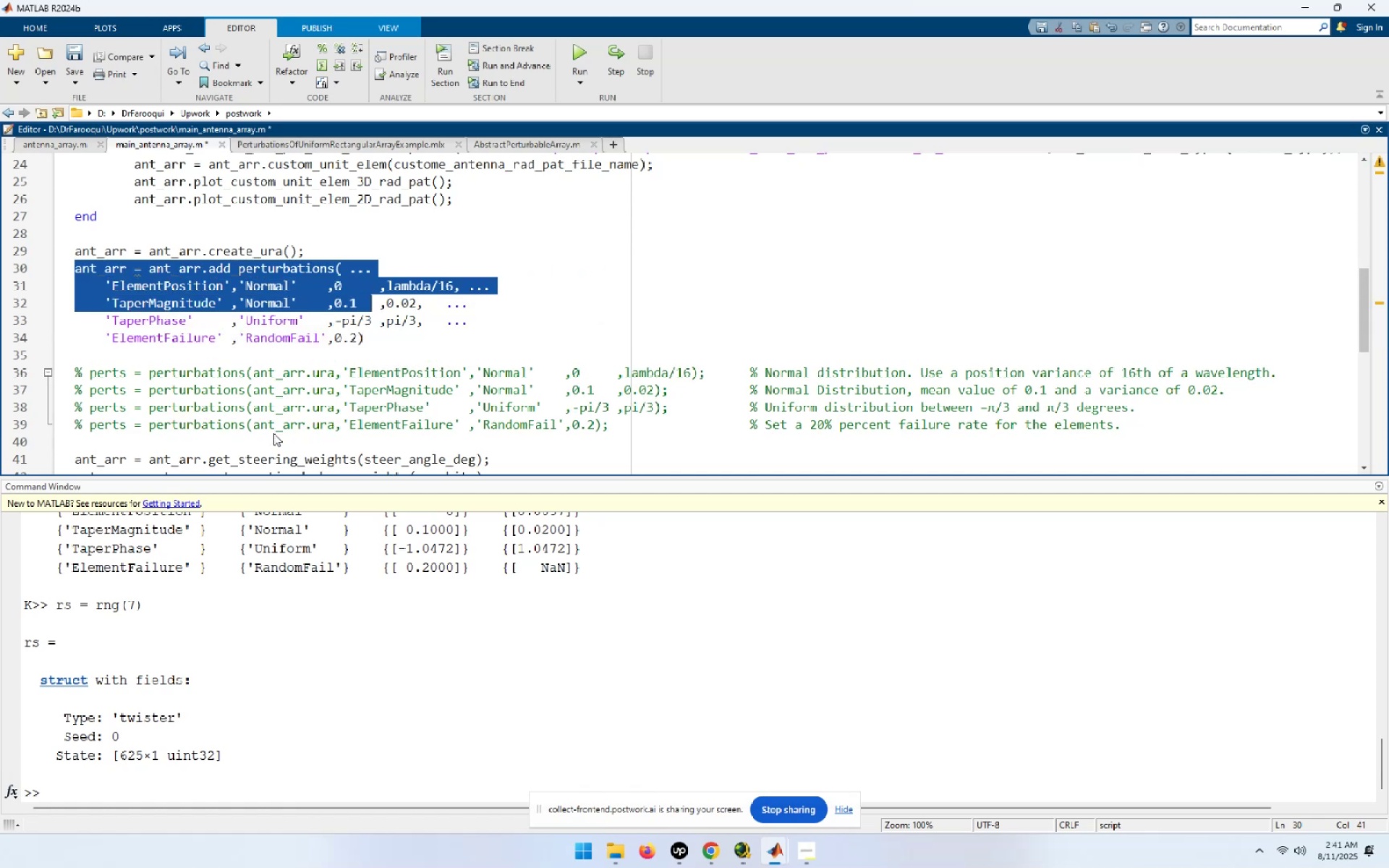 
key(Shift+ArrowDown)
 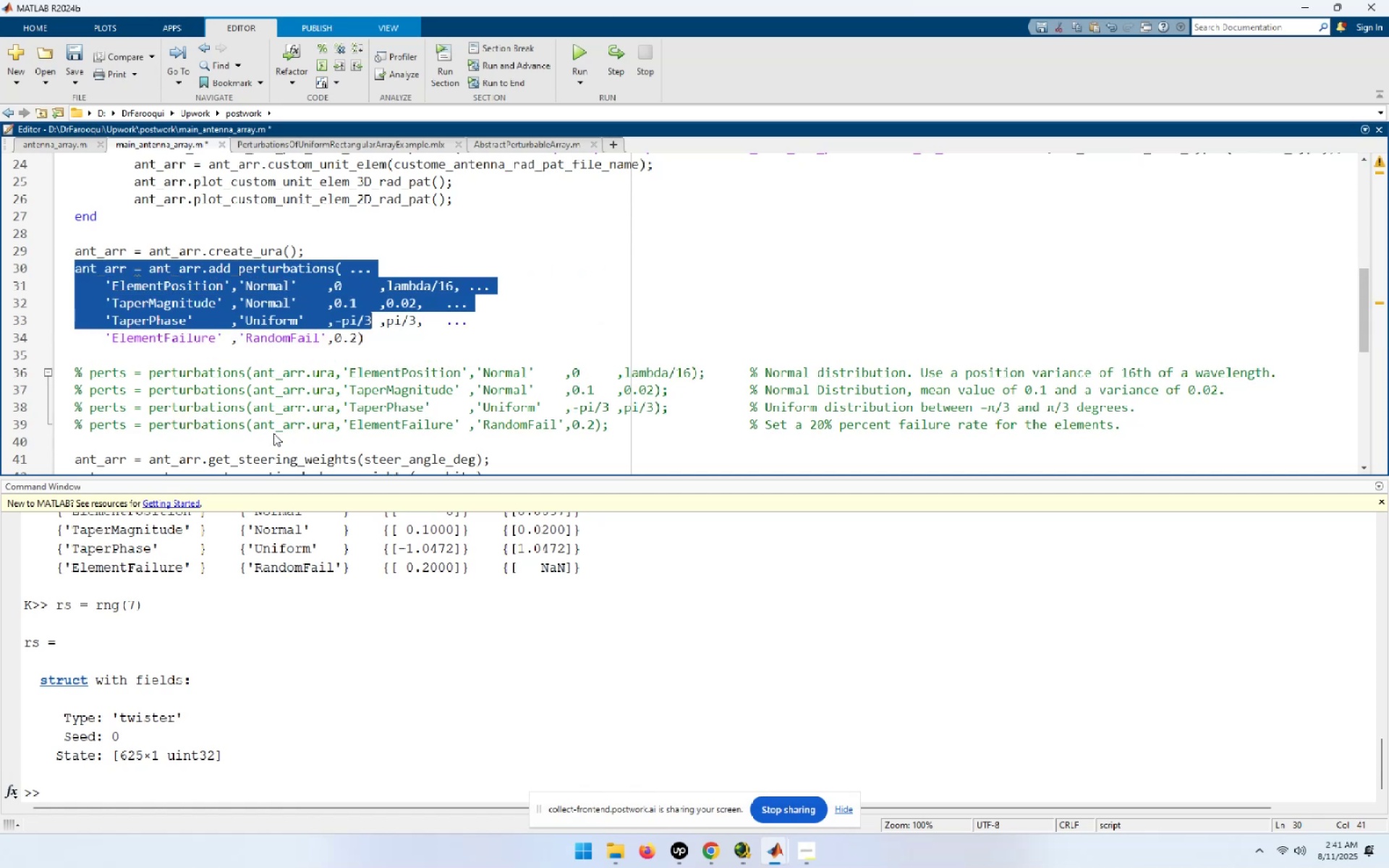 
key(Shift+ArrowDown)
 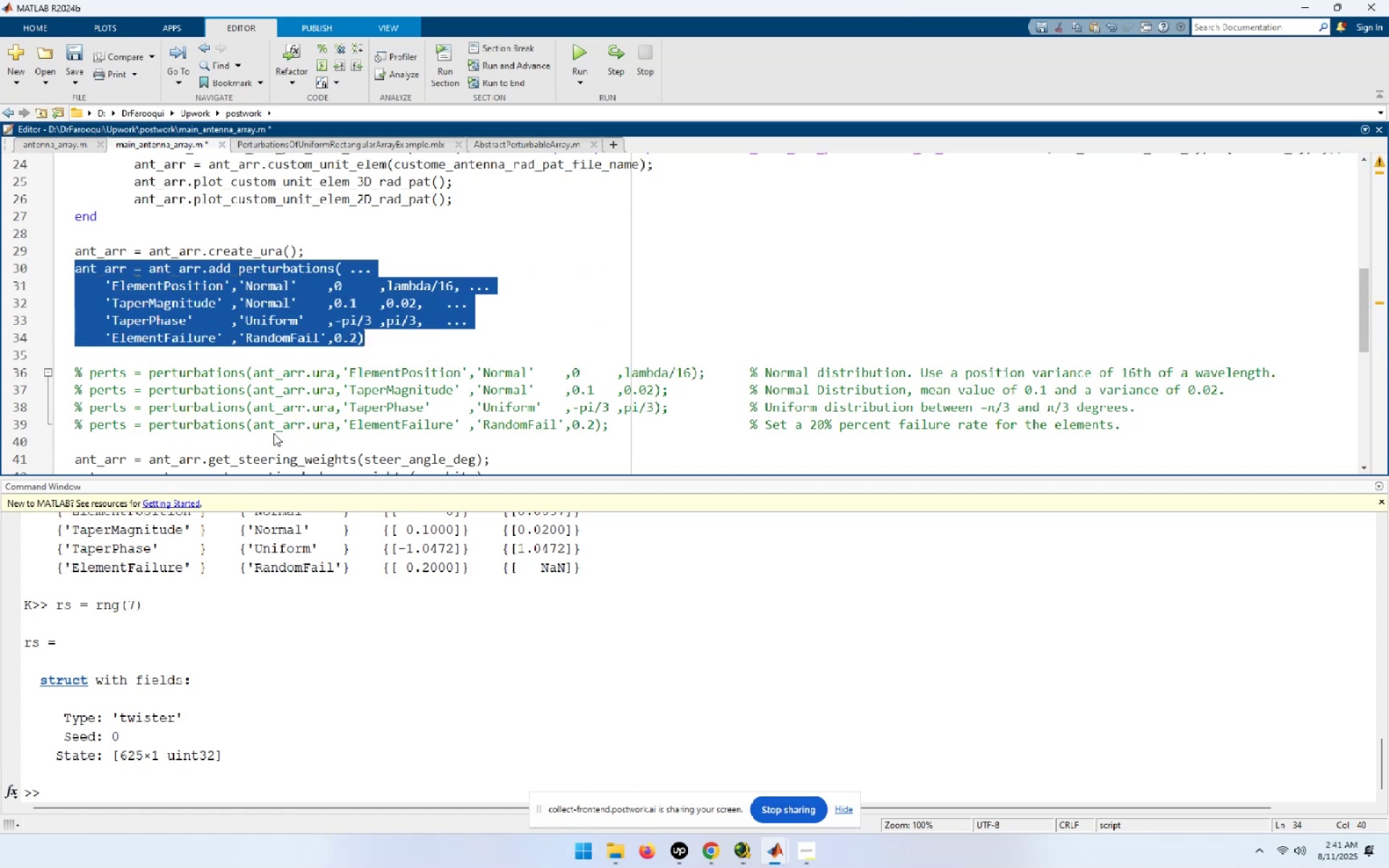 
key(Control+I)
 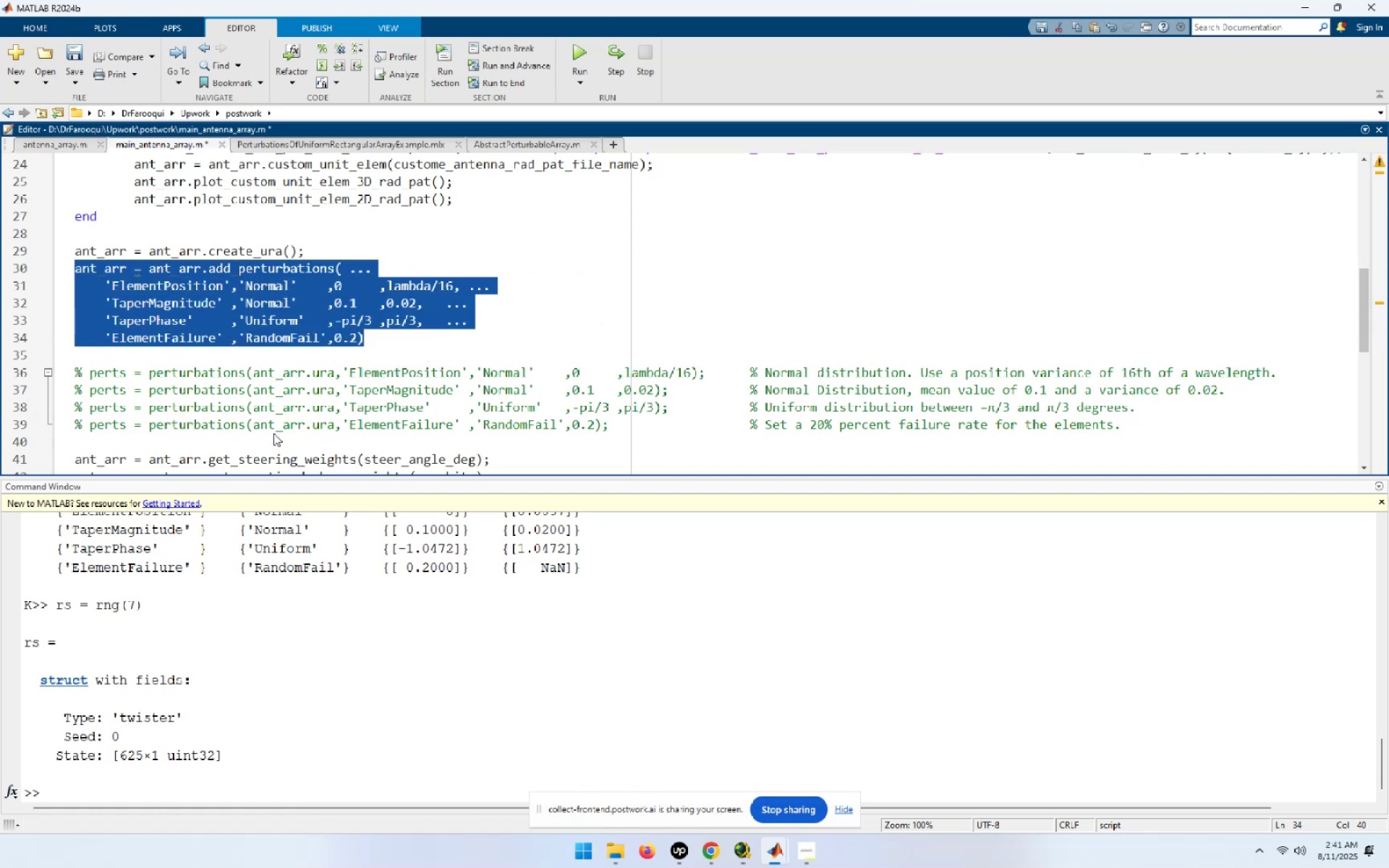 
key(Home)
 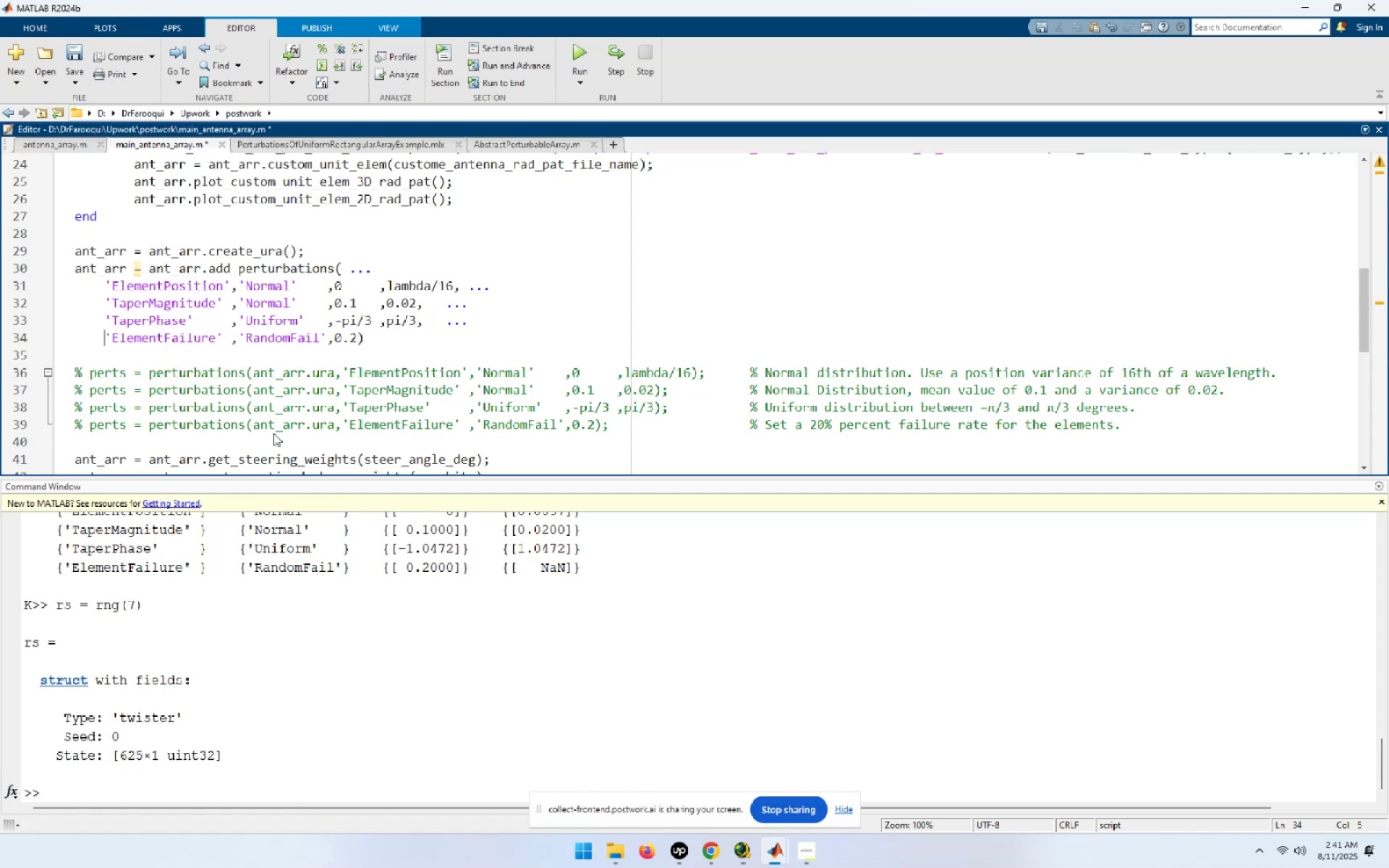 
wait(7.23)
 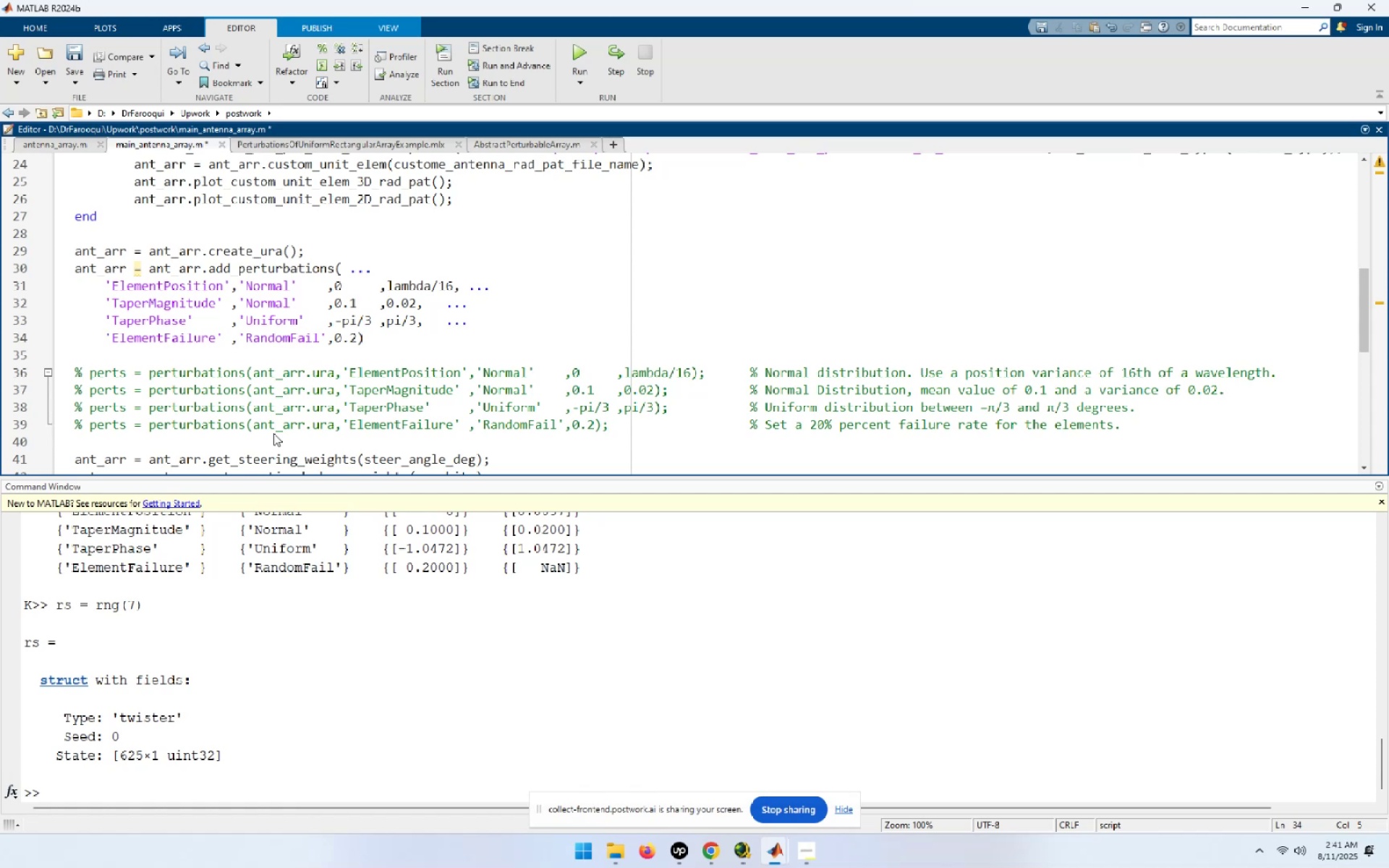 
left_click_drag(start_coordinate=[748, 367], to_coordinate=[1307, 369])
 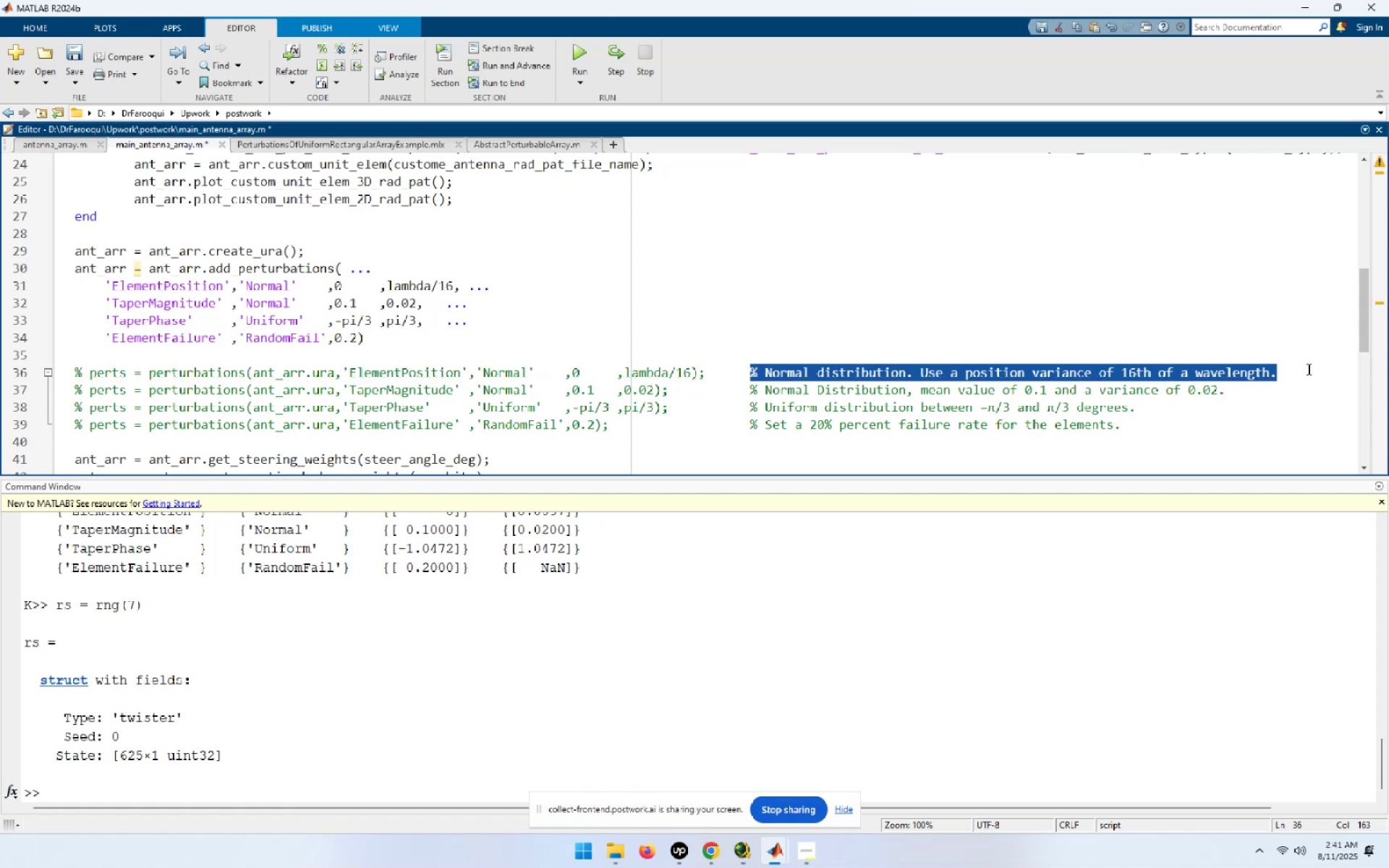 
key(Control+C)
 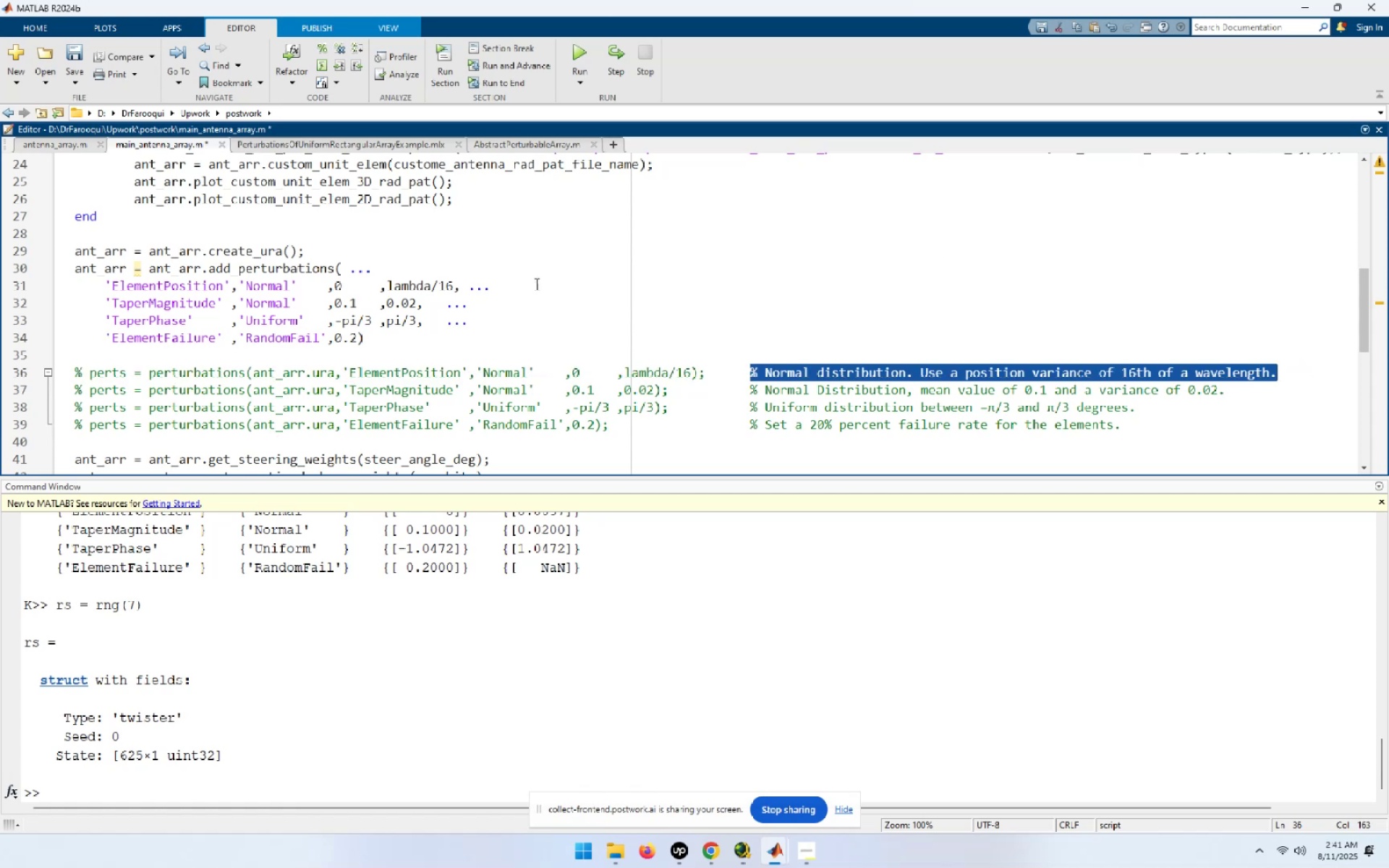 
left_click([522, 291])
 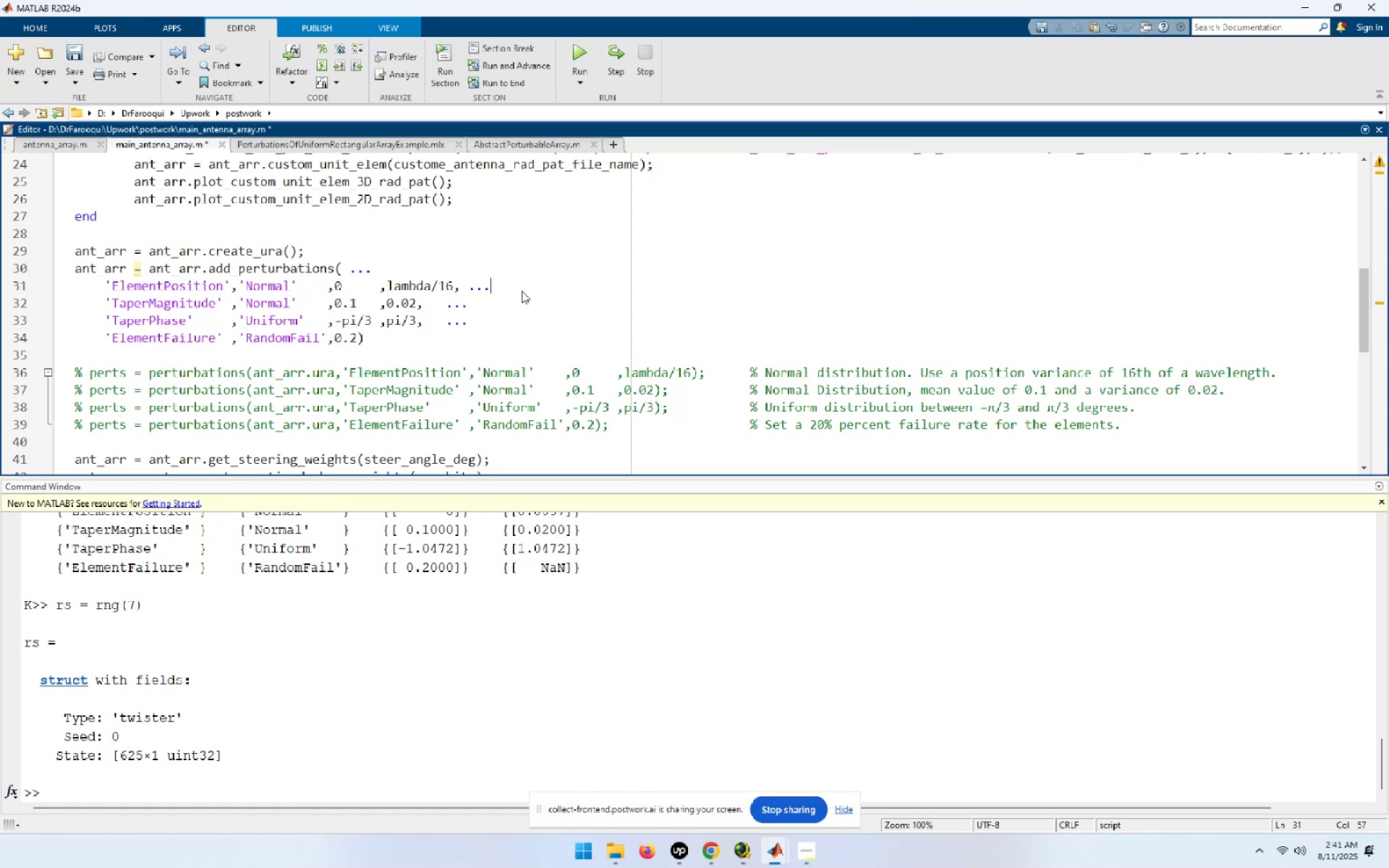 
key(Space)
 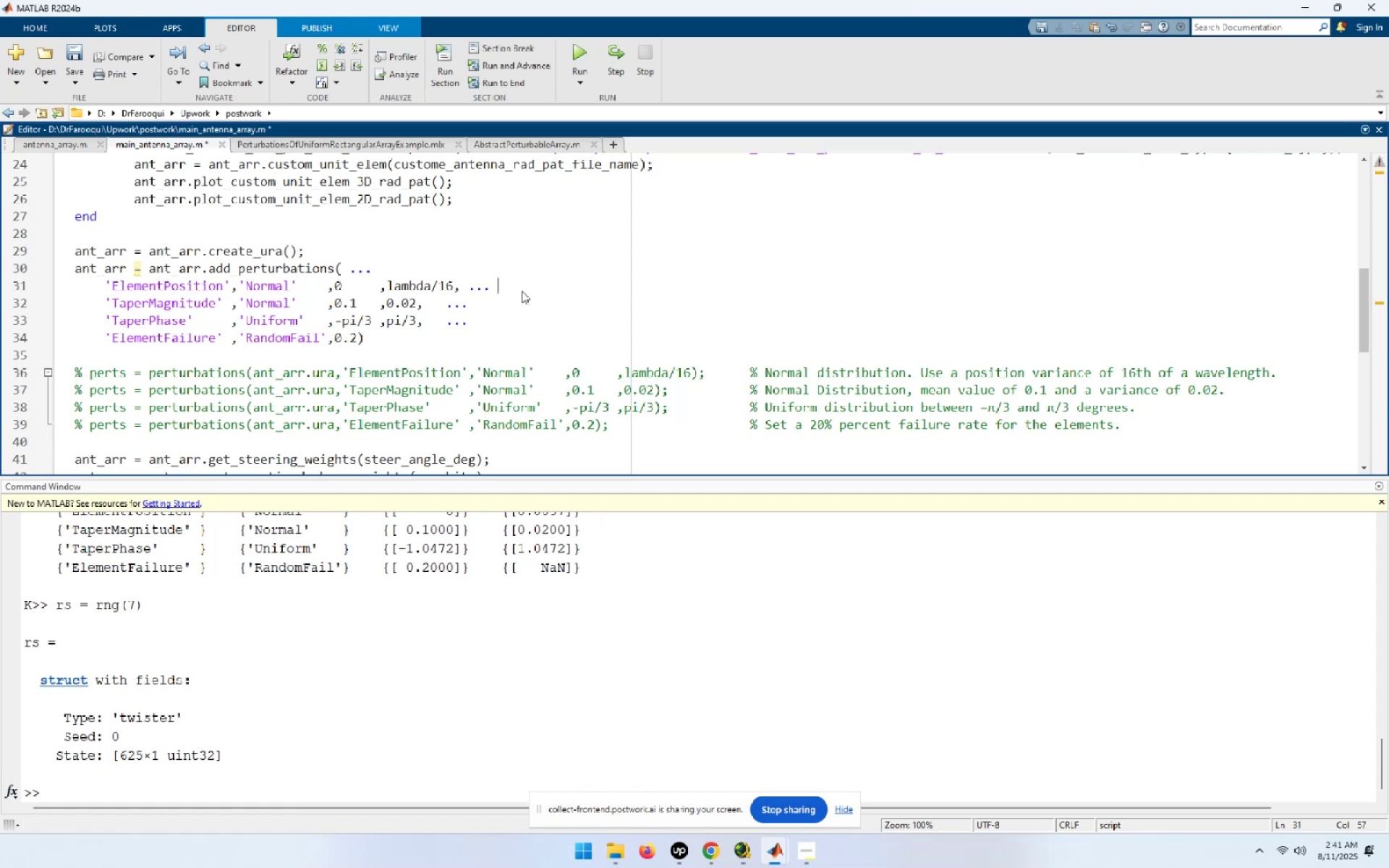 
key(Control+ControlLeft)
 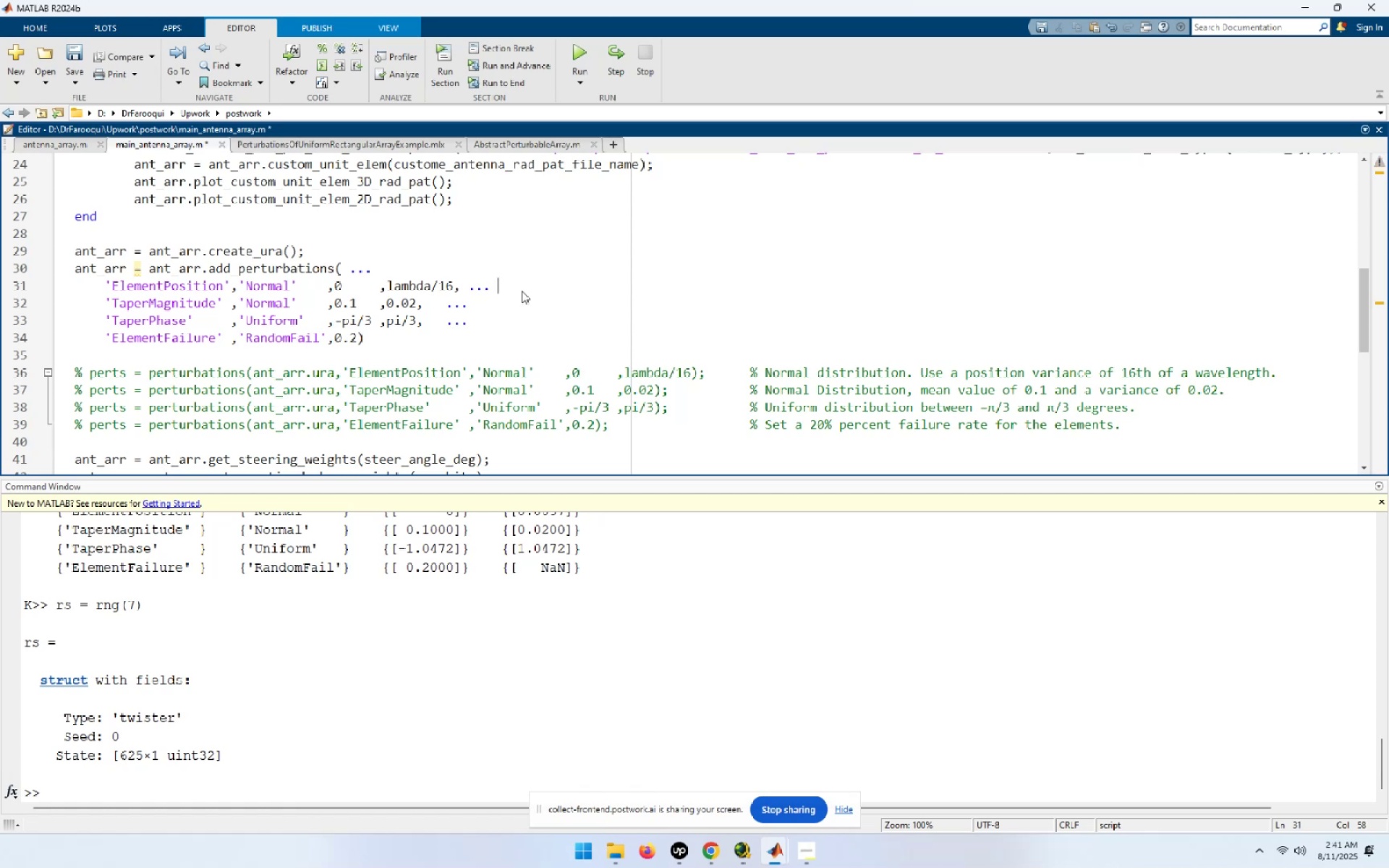 
key(Control+V)
 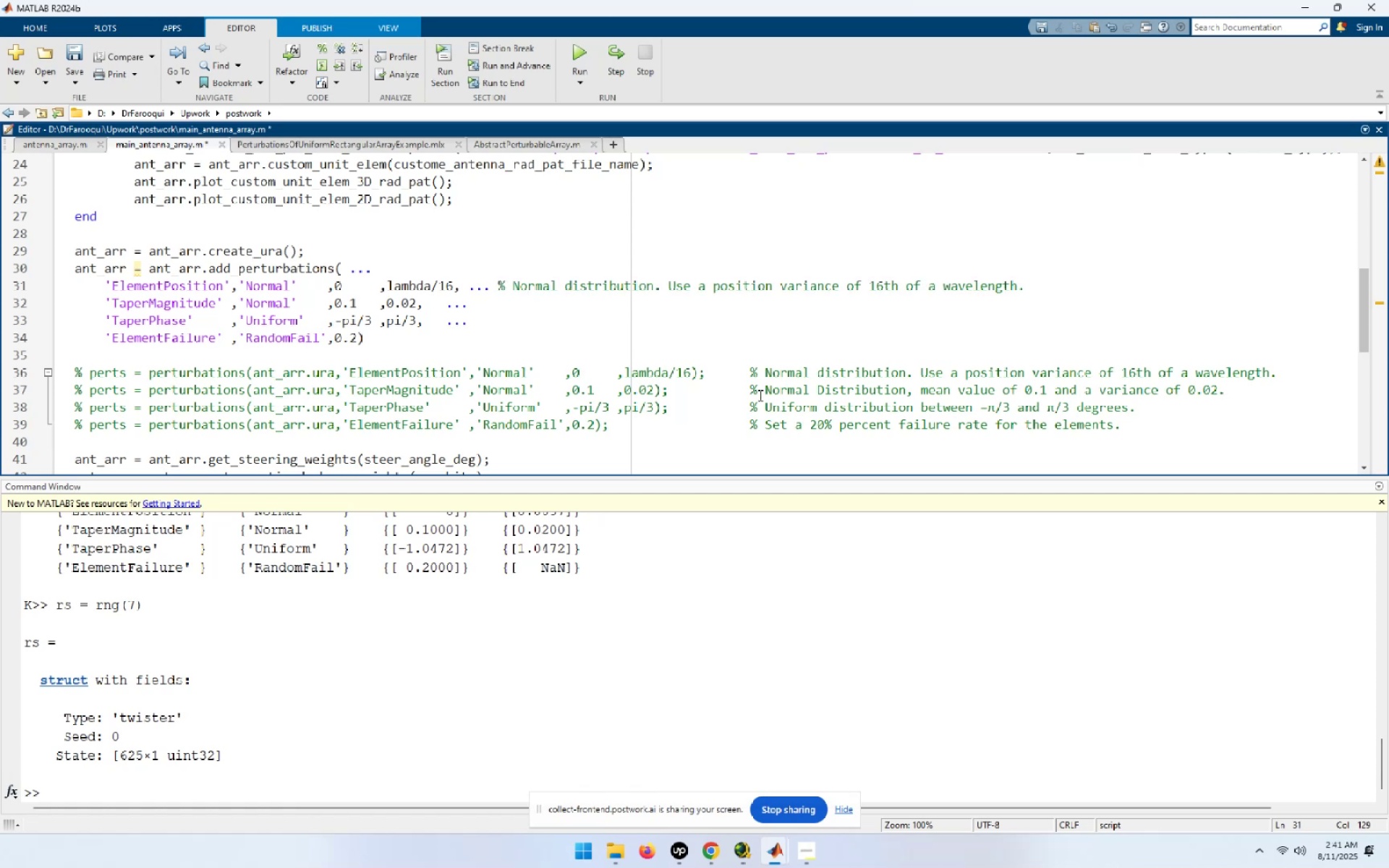 
left_click_drag(start_coordinate=[749, 392], to_coordinate=[1249, 386])
 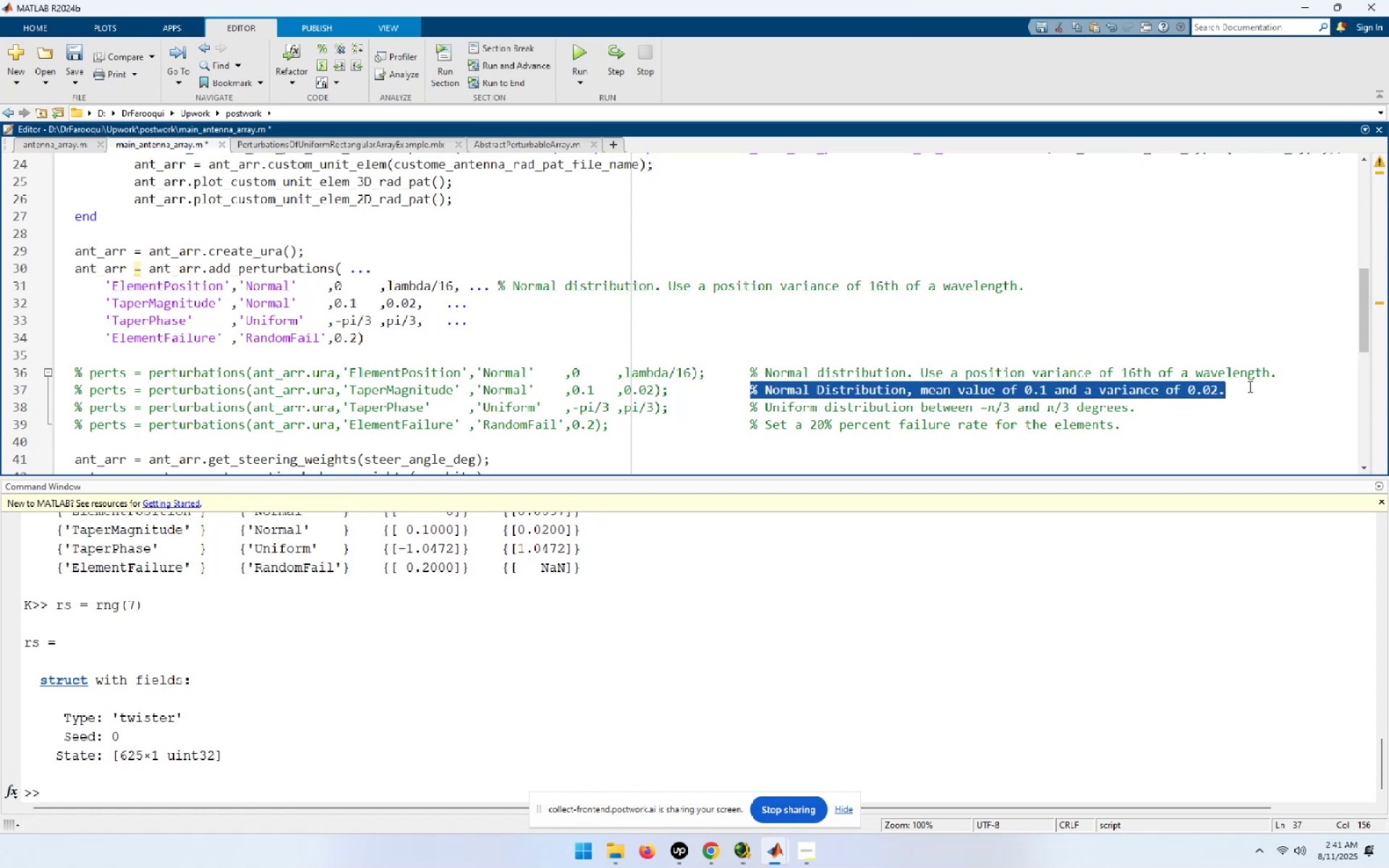 
key(Control+C)
 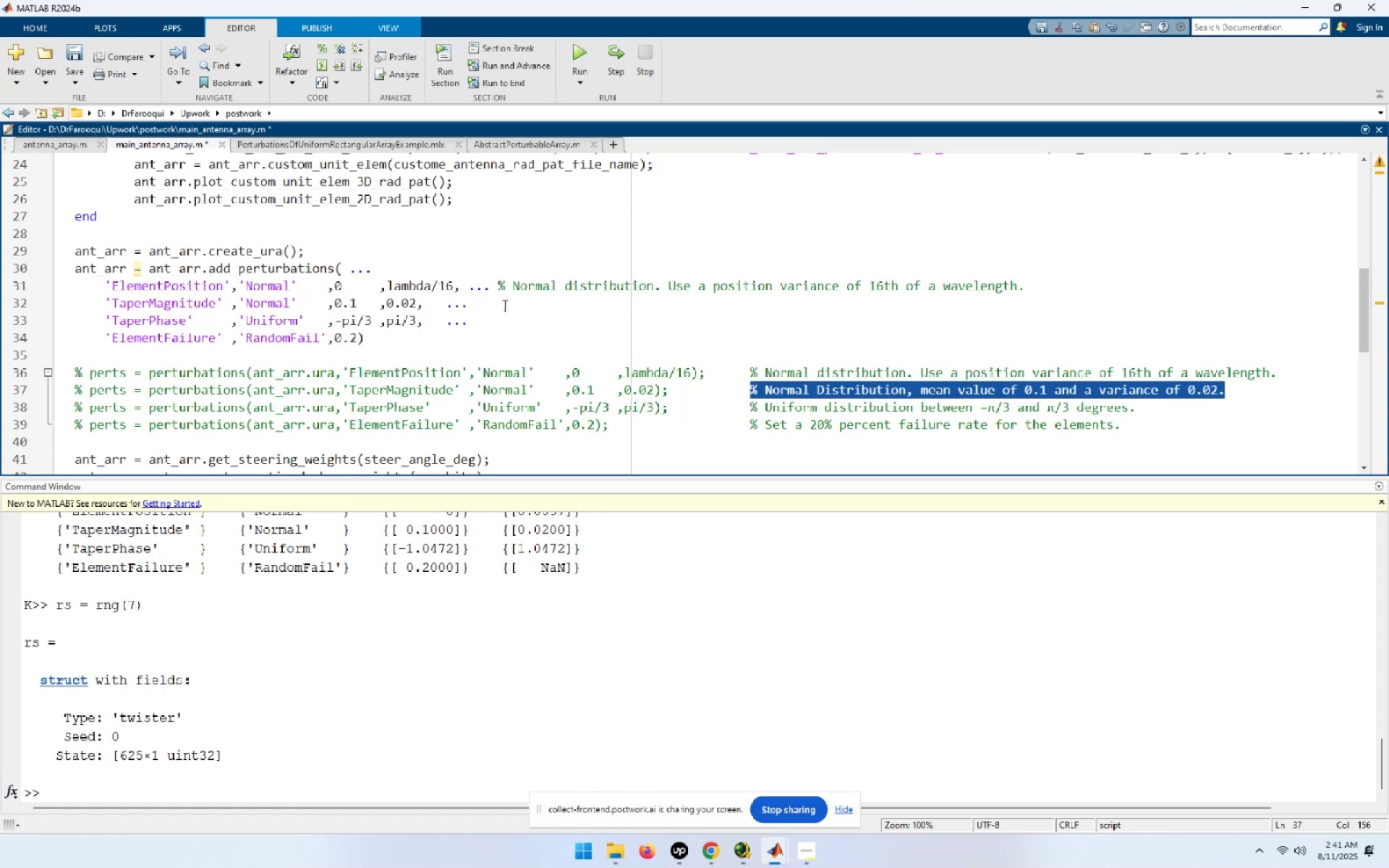 
key(Control+V)
 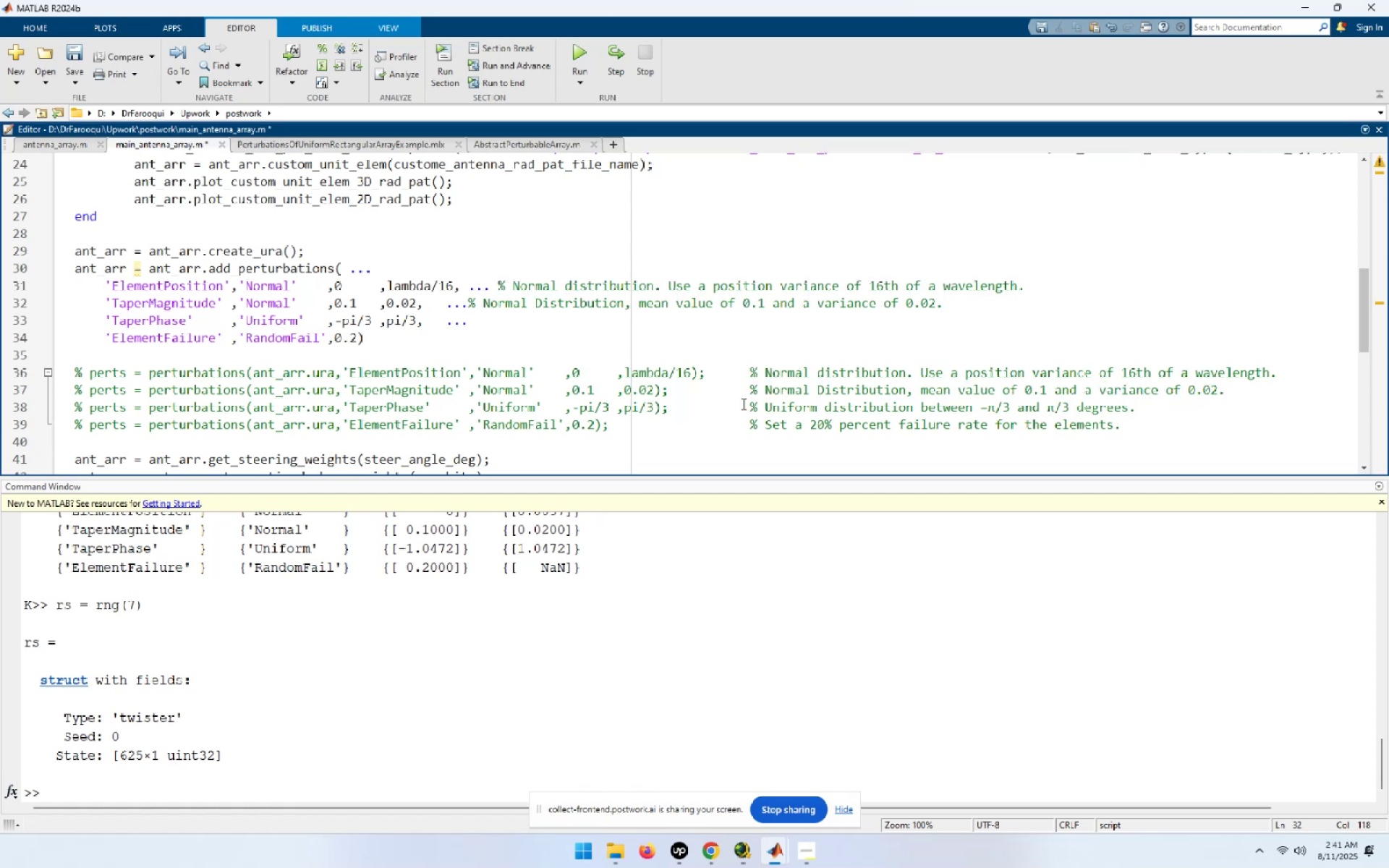 
left_click_drag(start_coordinate=[751, 407], to_coordinate=[1134, 409])
 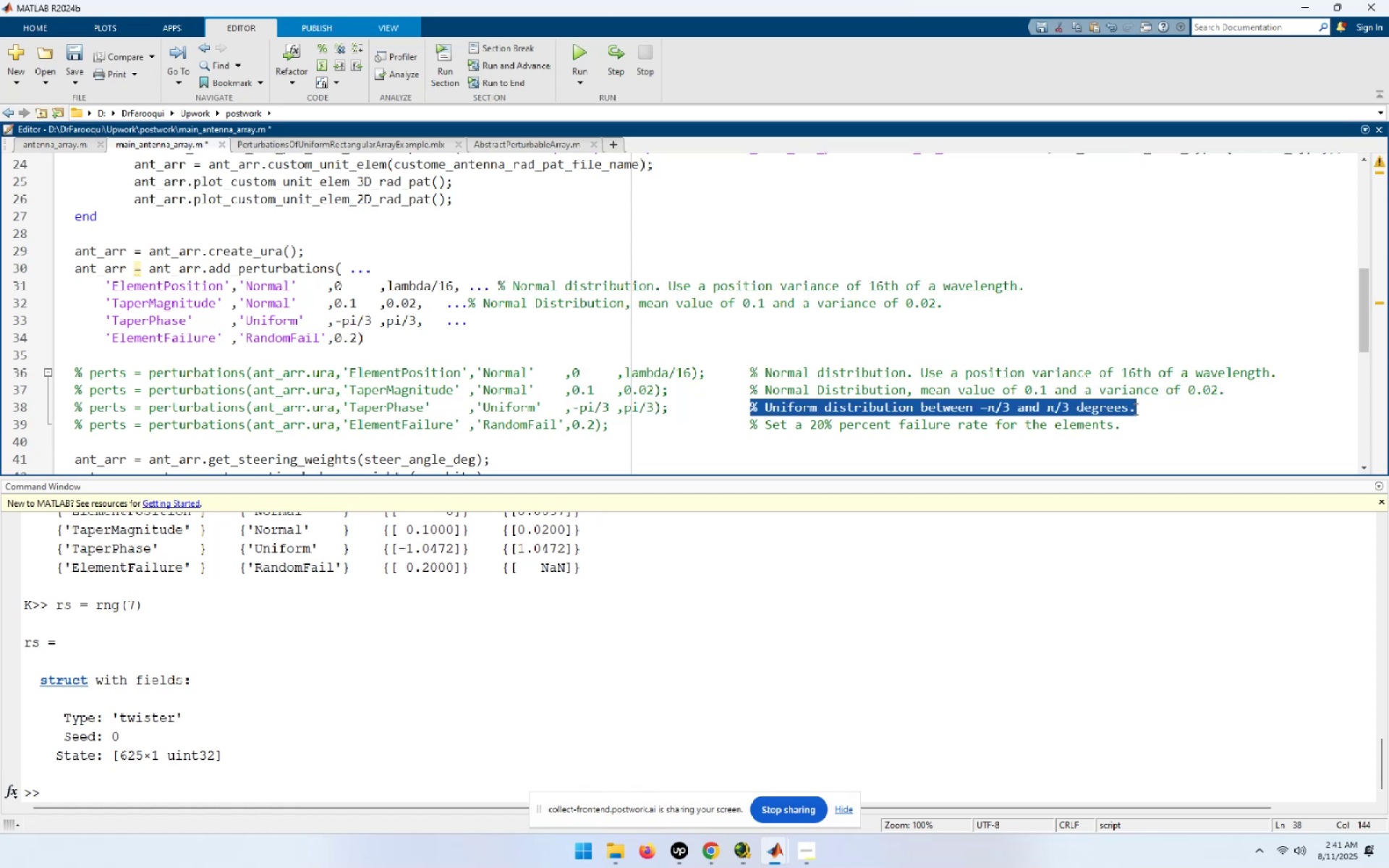 
key(Control+C)
 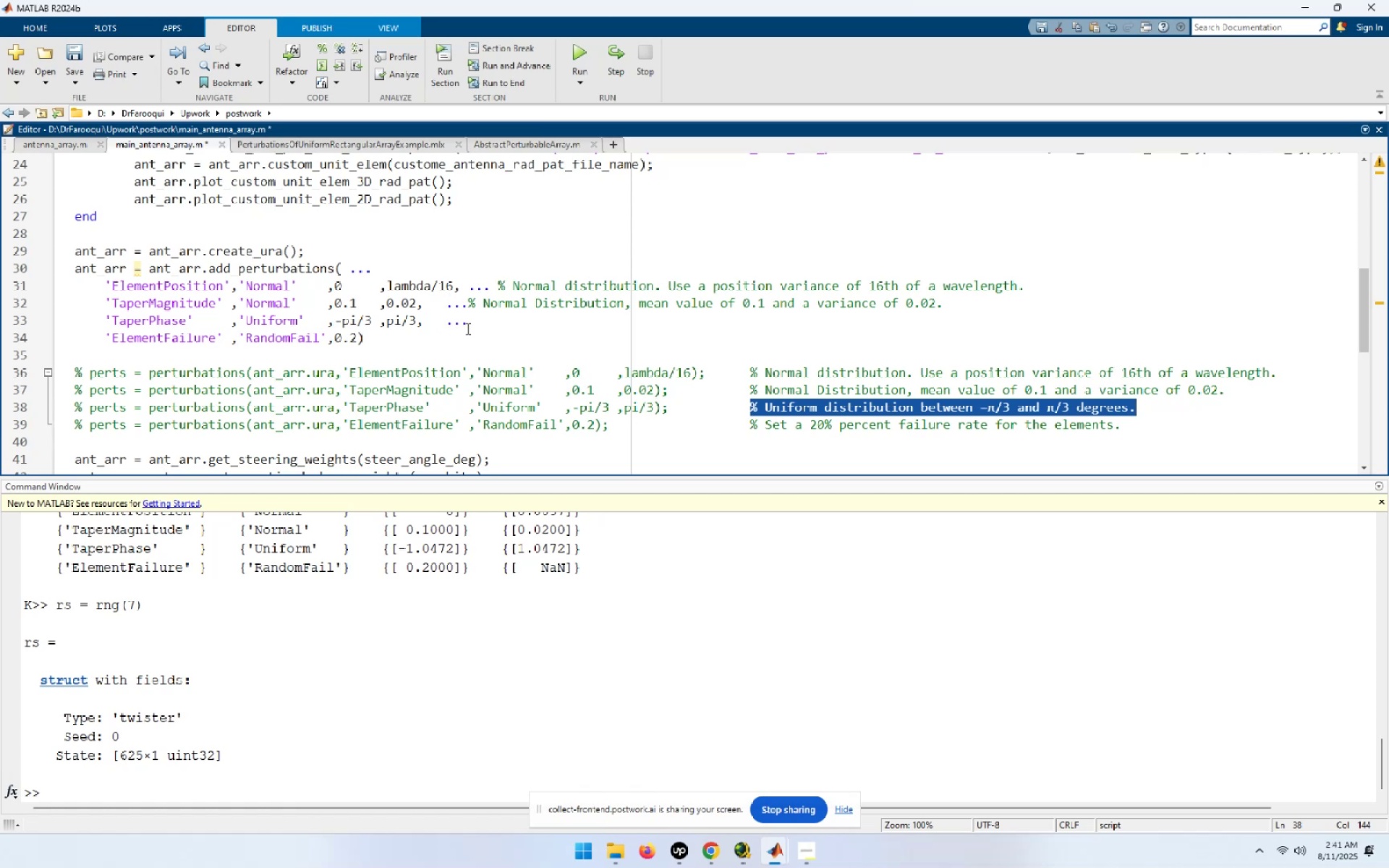 
left_click([475, 325])
 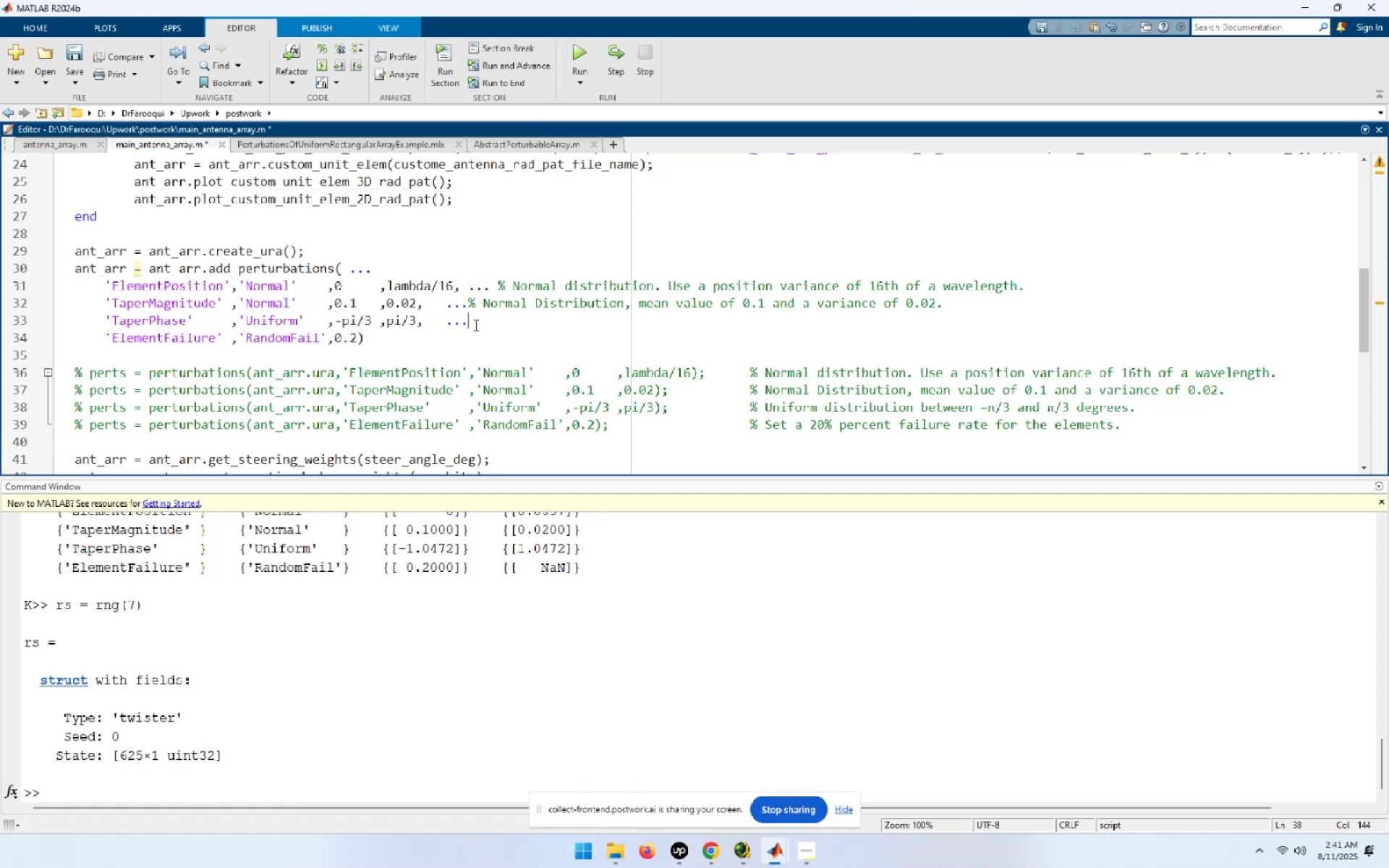 
key(Space)
 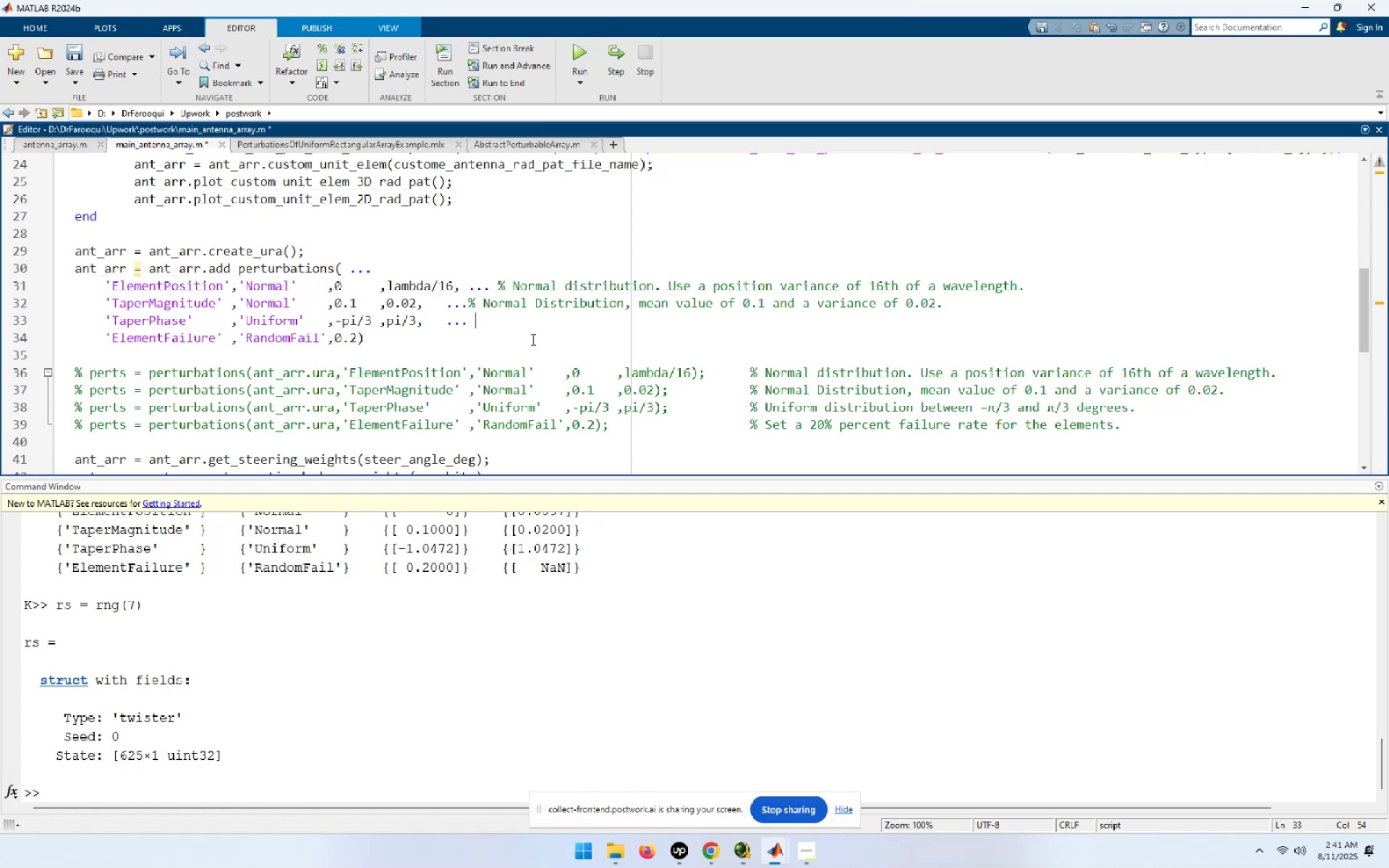 
key(Control+ControlLeft)
 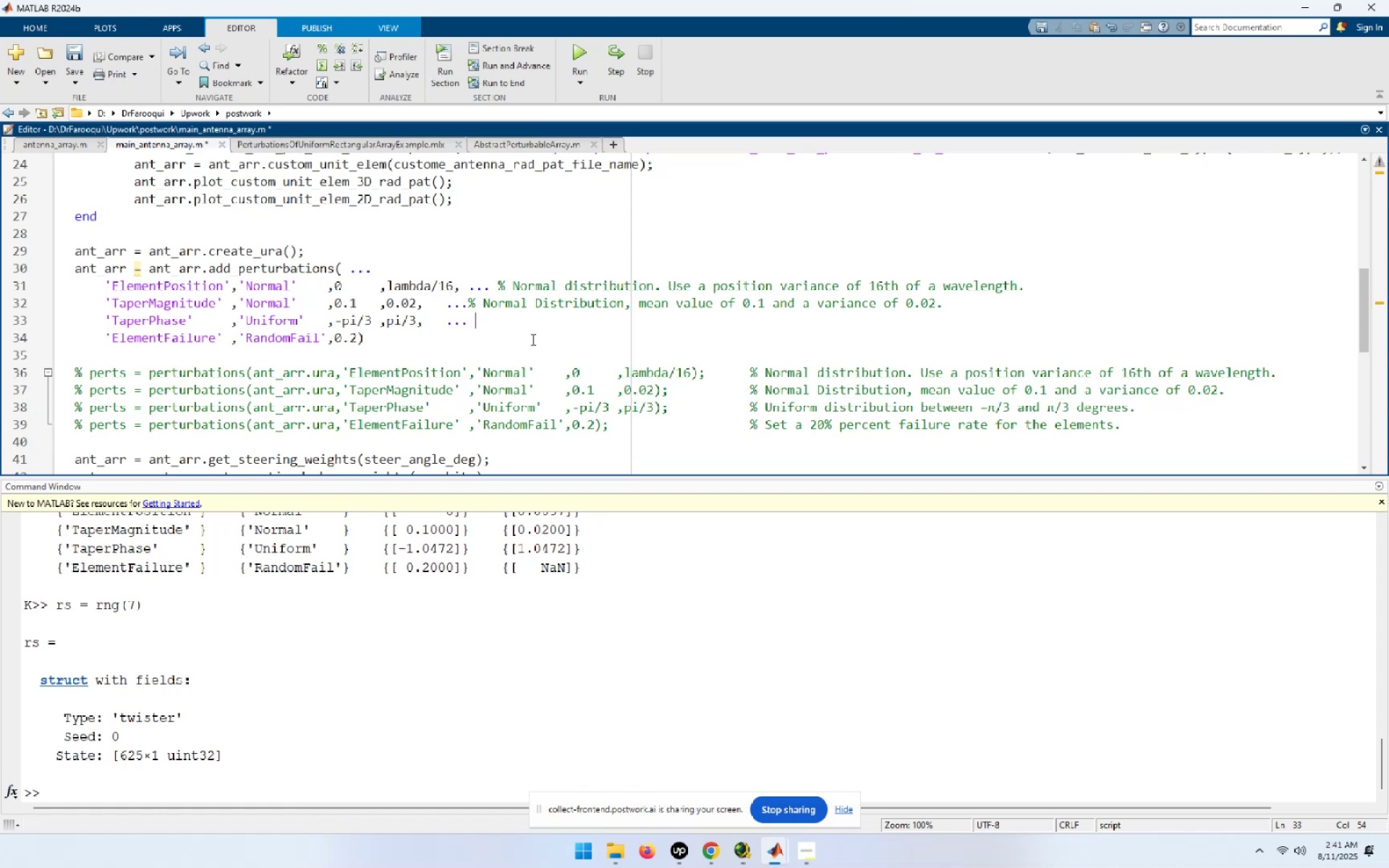 
key(Control+V)
 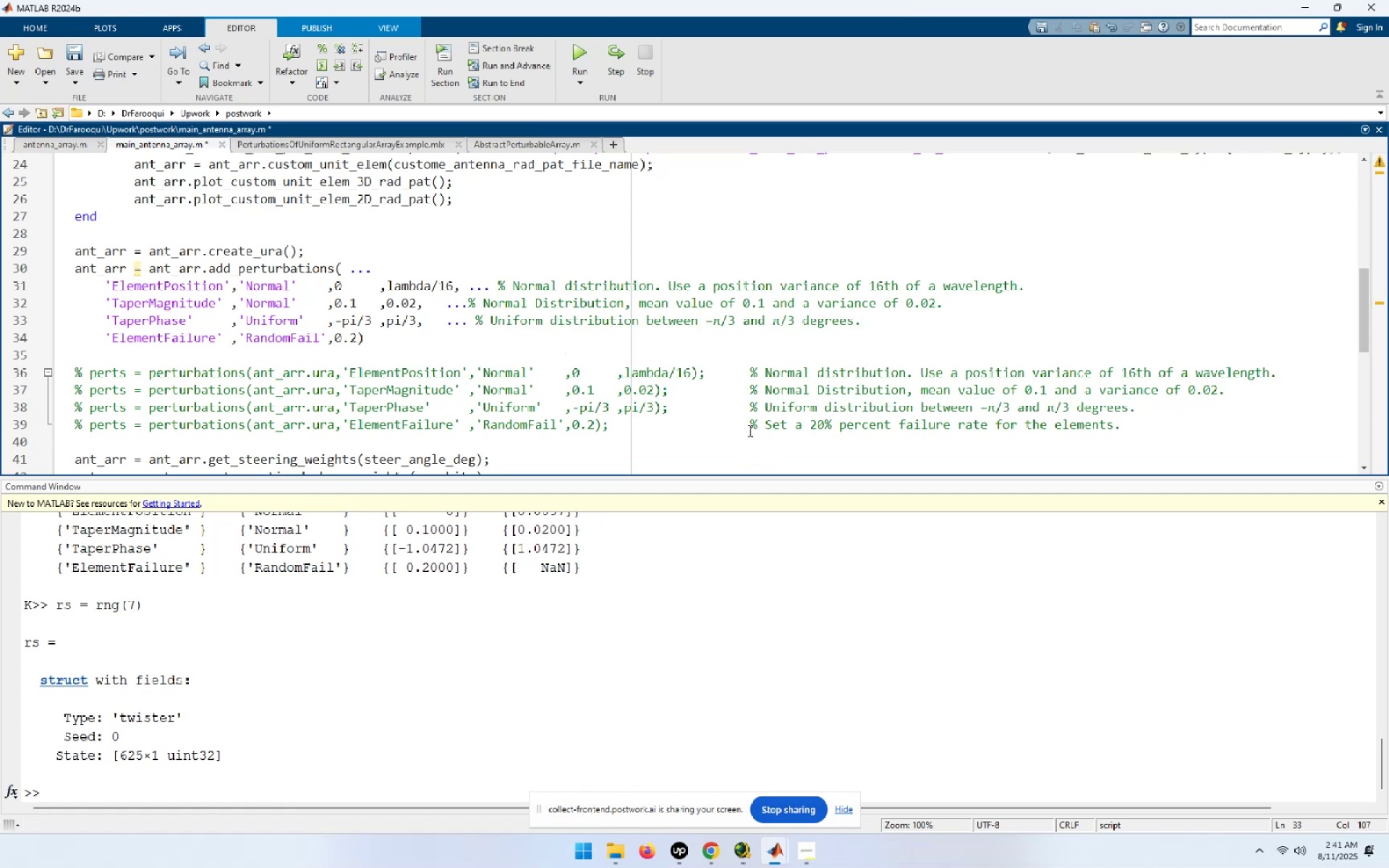 
left_click_drag(start_coordinate=[747, 425], to_coordinate=[1131, 430])
 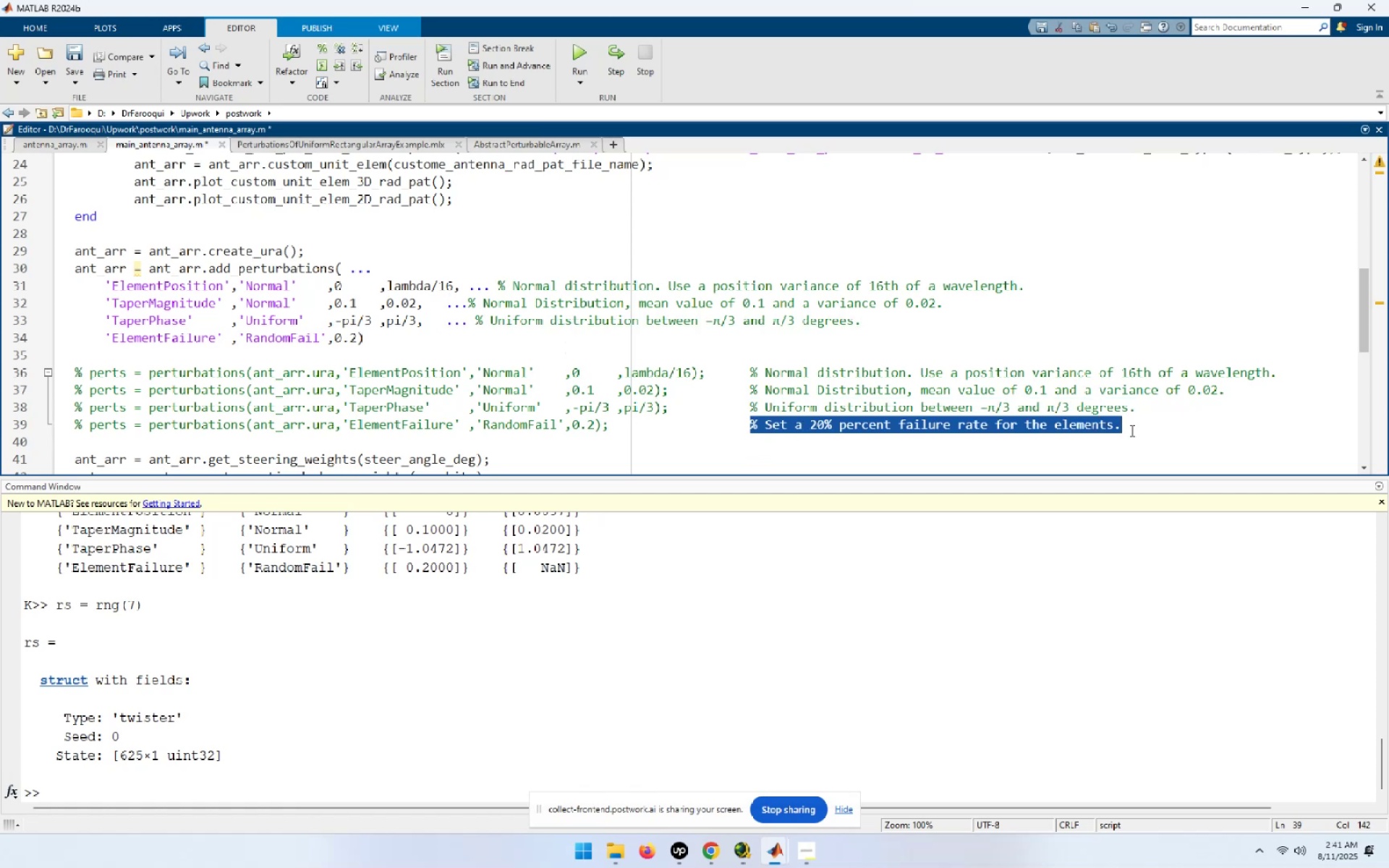 
key(Control+C)
 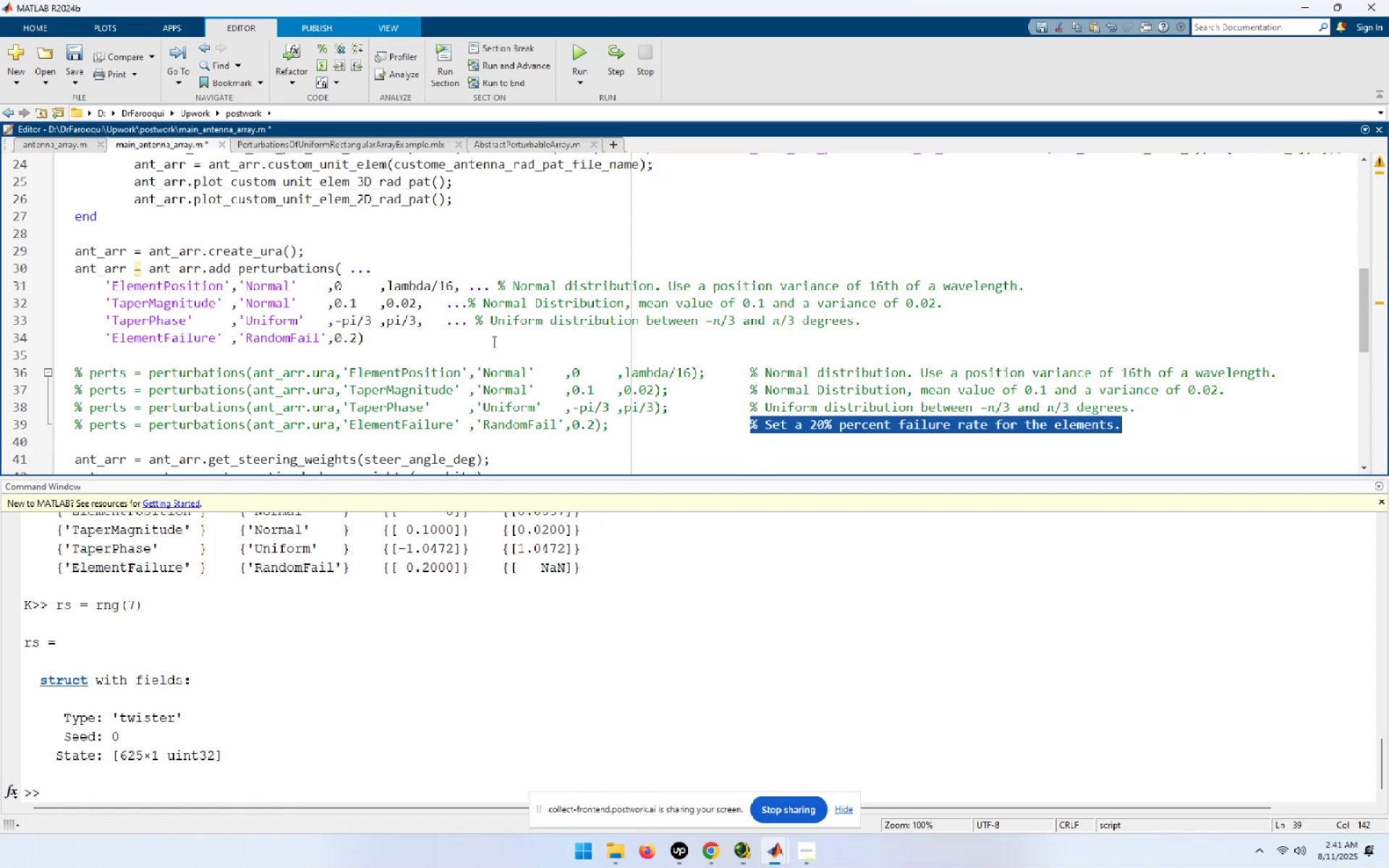 
left_click([492, 337])
 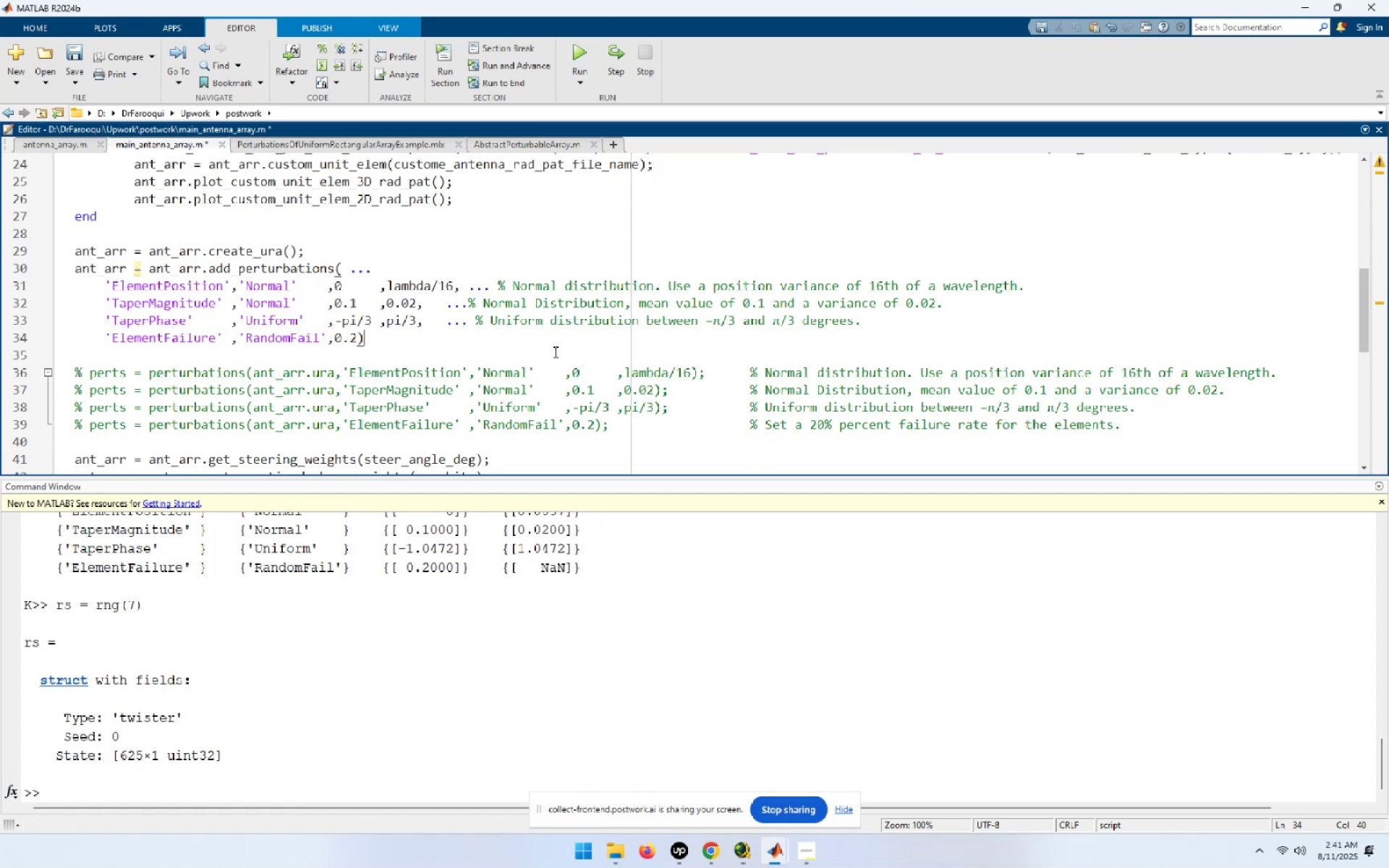 
key(Control+ControlLeft)
 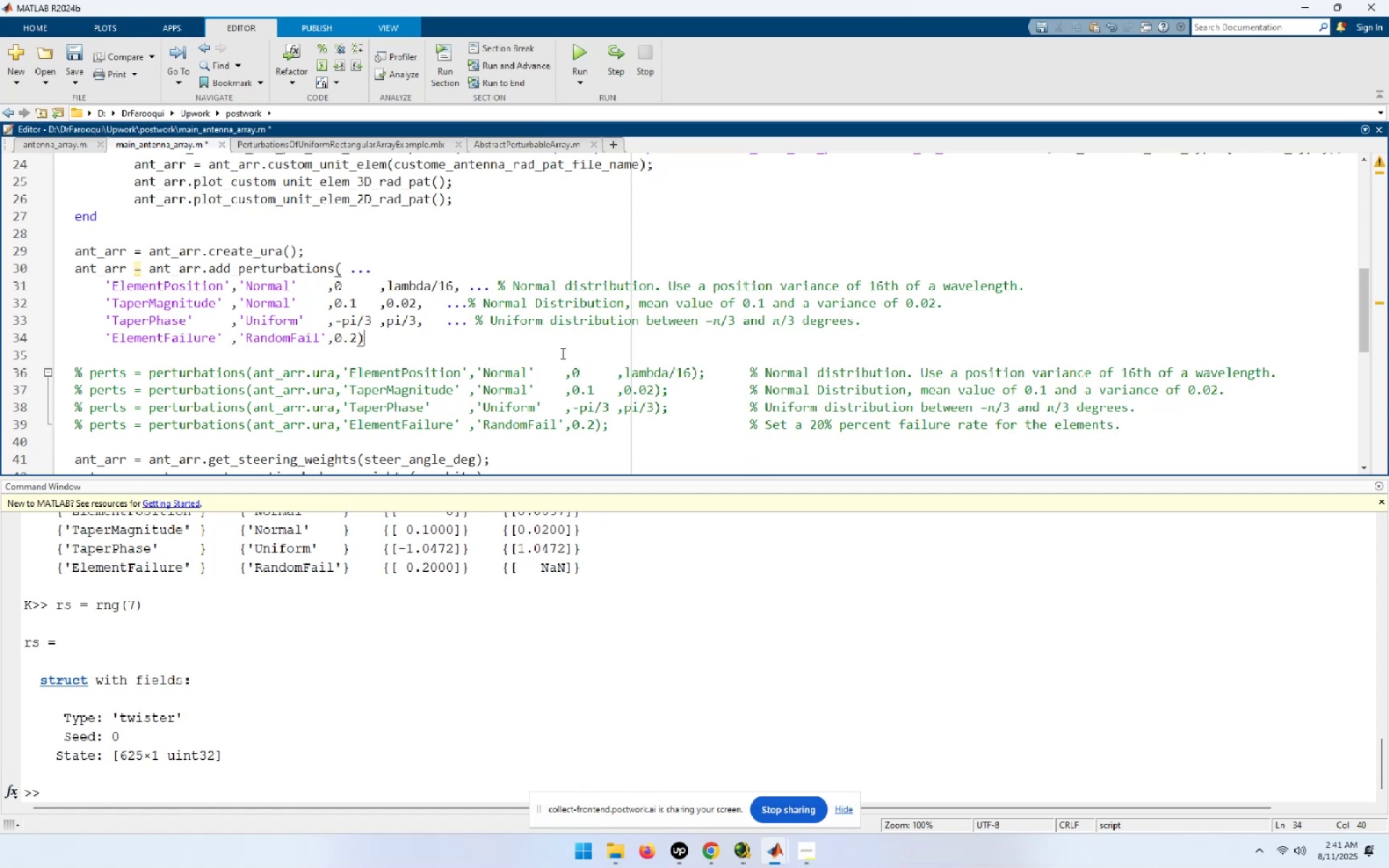 
key(Control+V)
 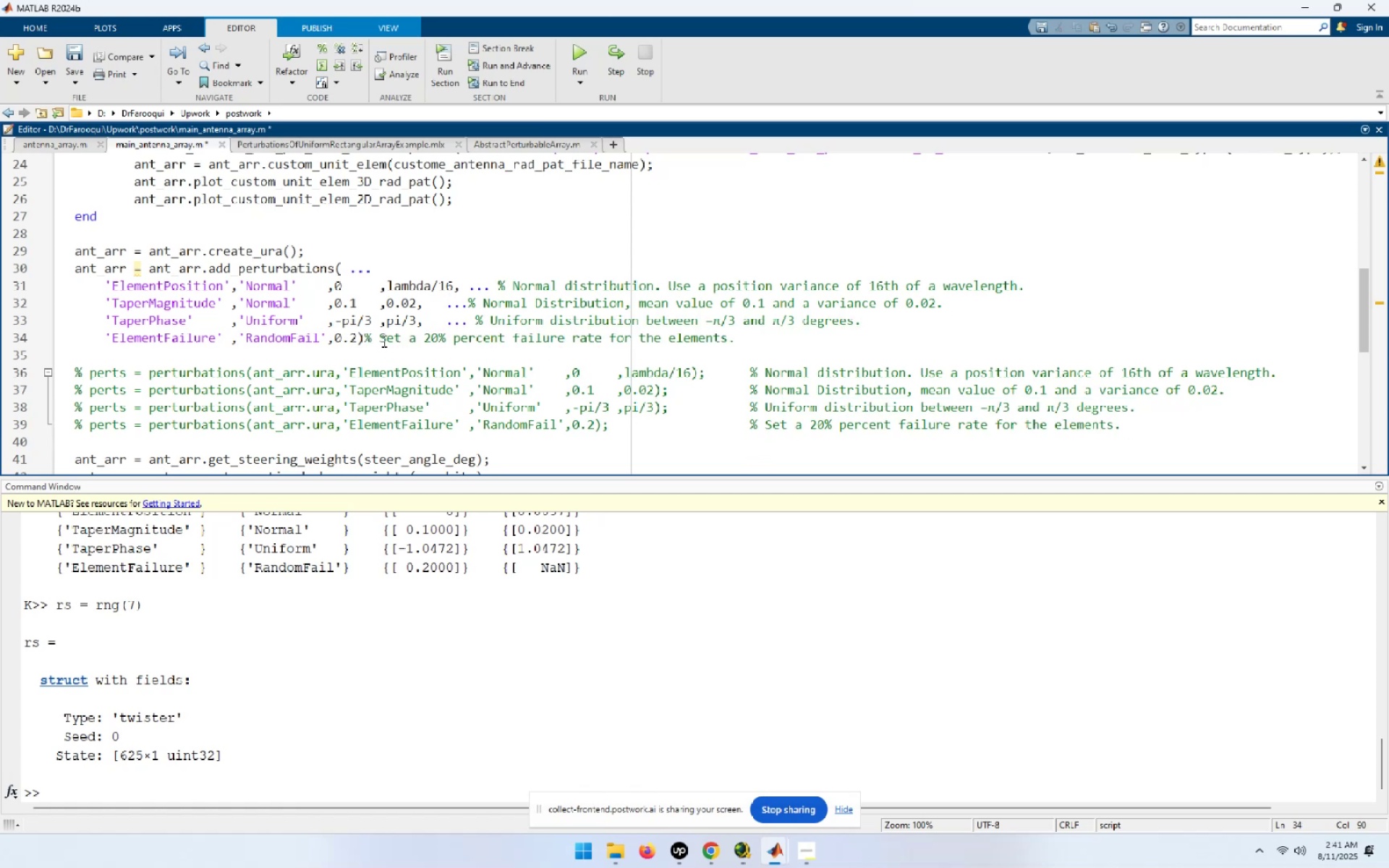 
left_click_drag(start_coordinate=[368, 341], to_coordinate=[371, 341])
 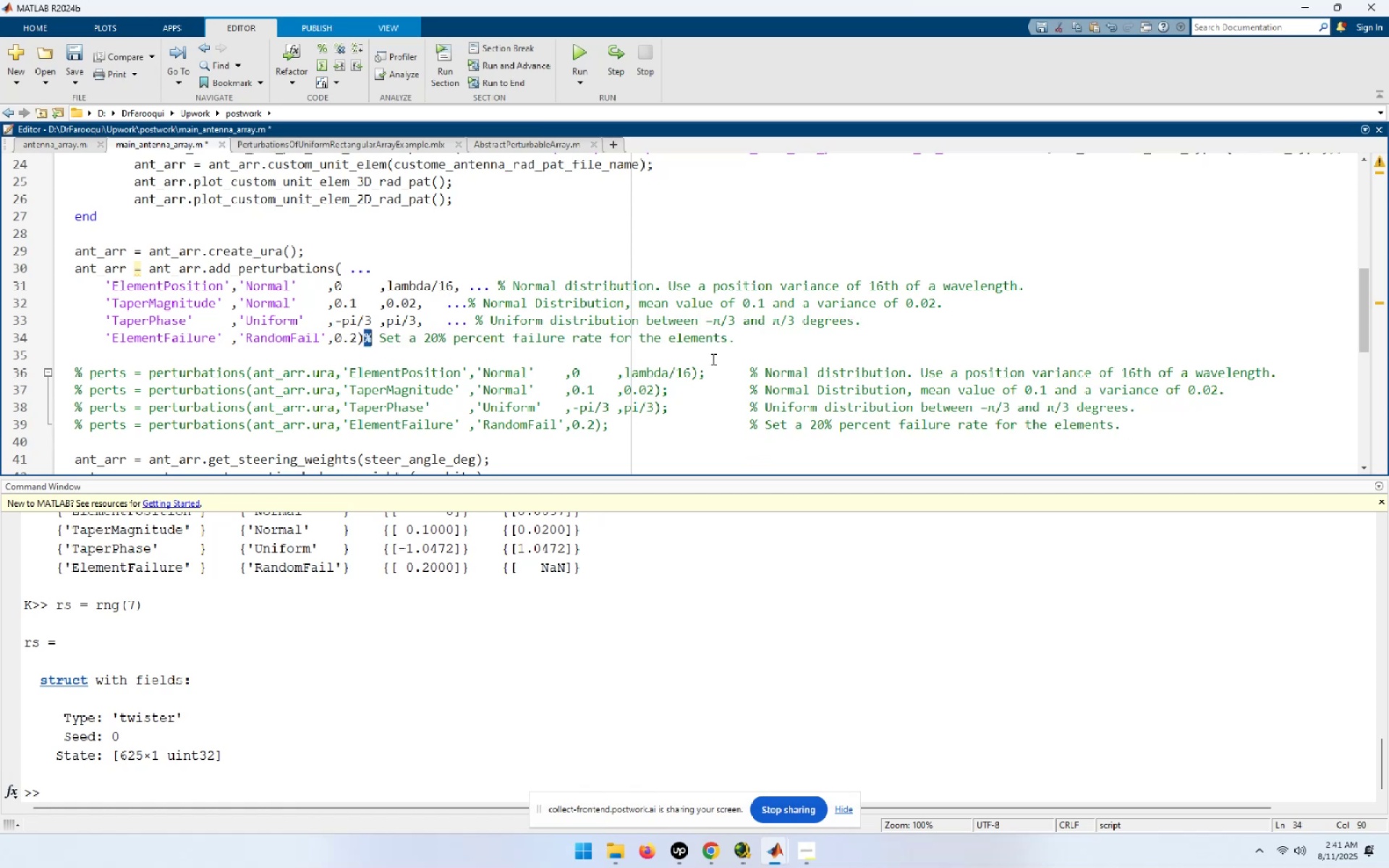 
key(Space)
 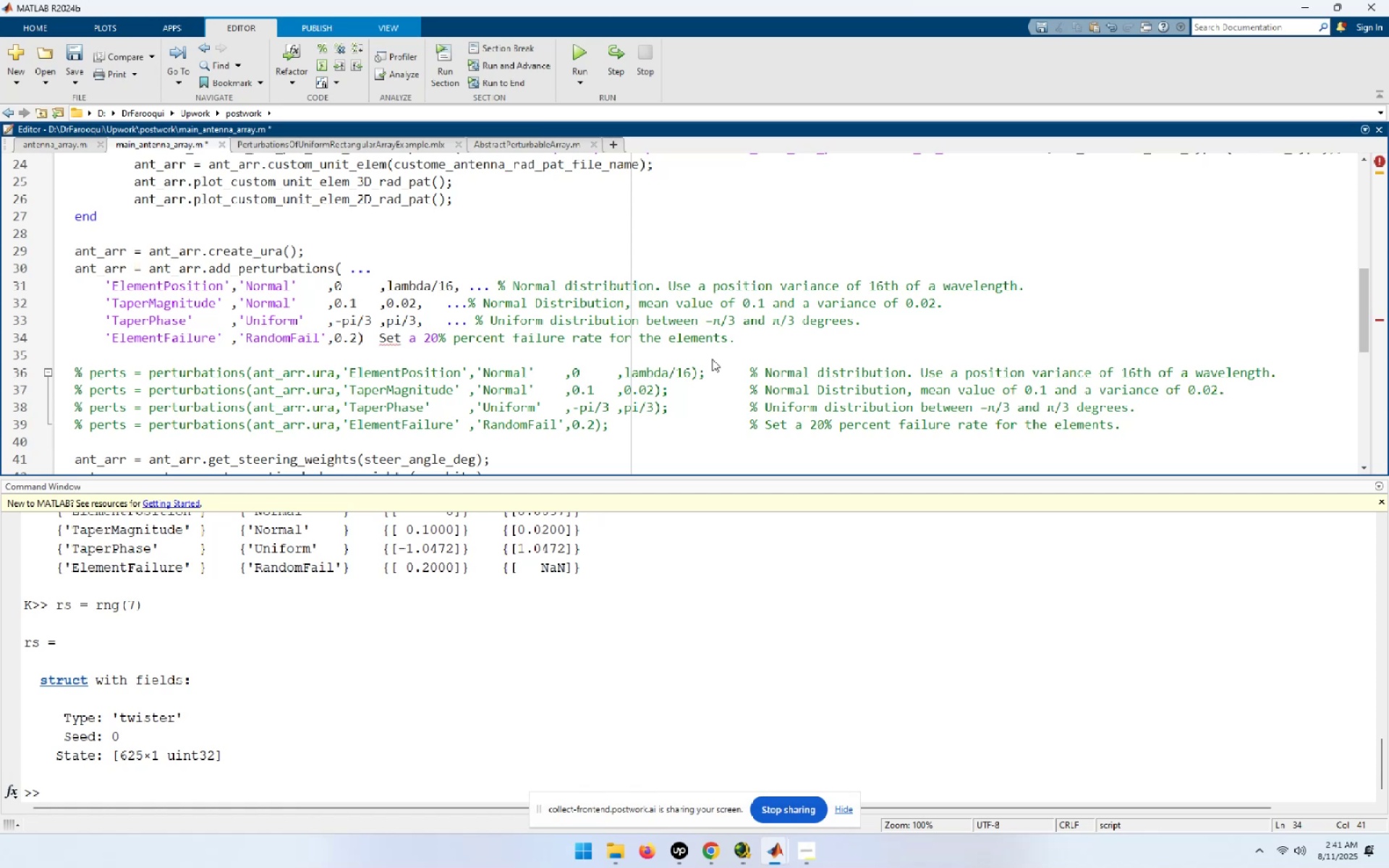 
key(Shift+5)
 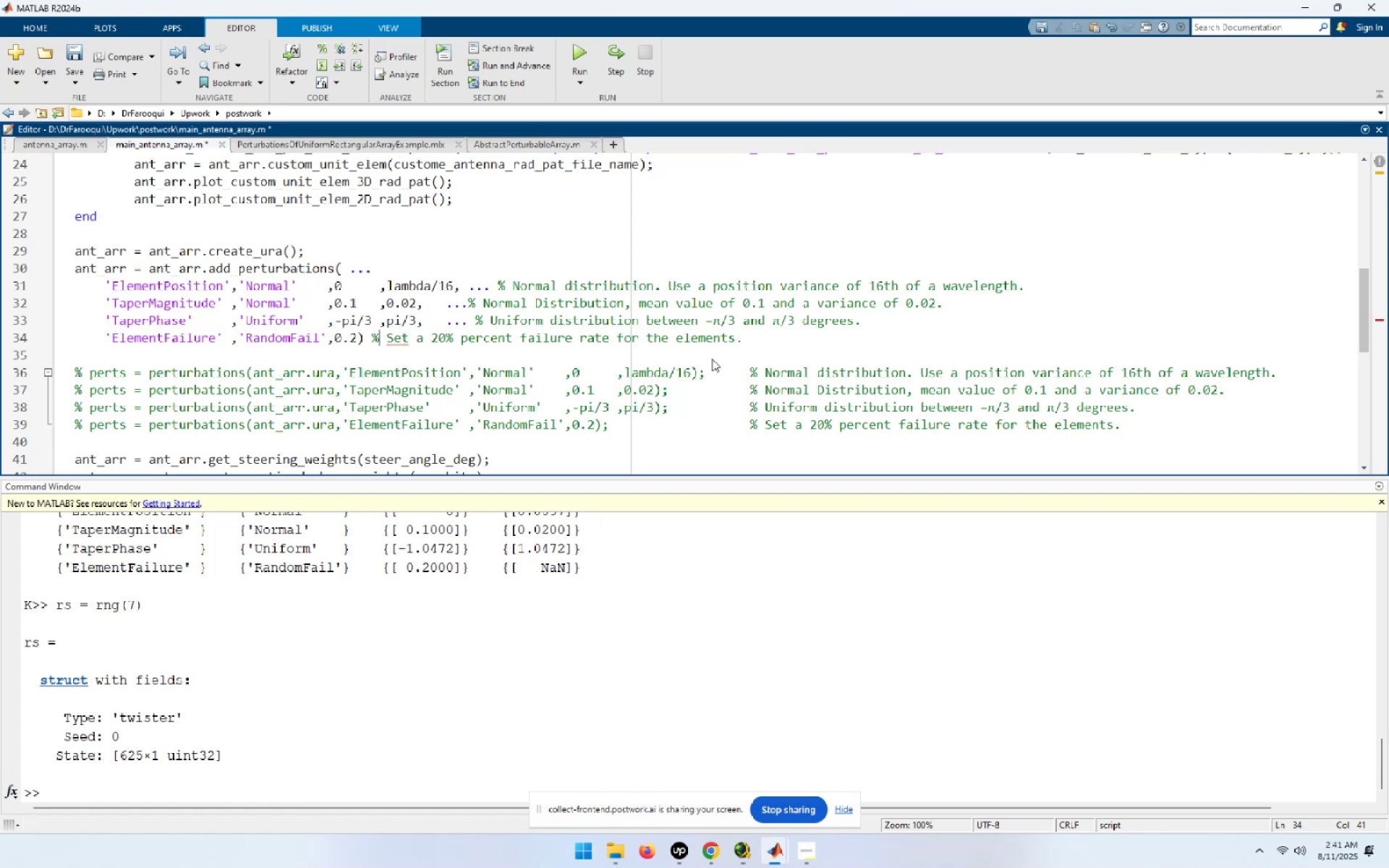 
key(ArrowLeft)
 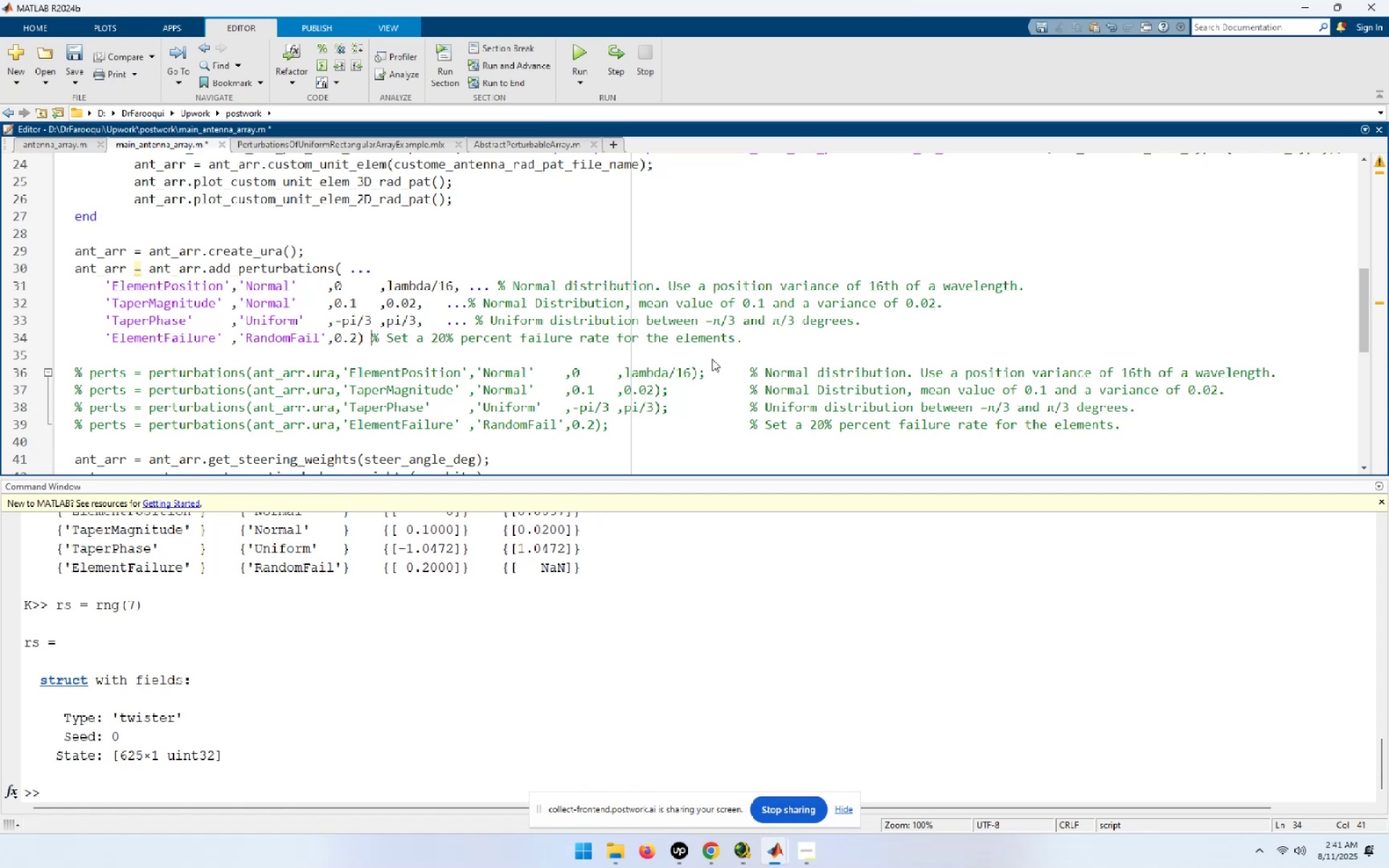 
hold_key(key=Space, duration=0.86)
 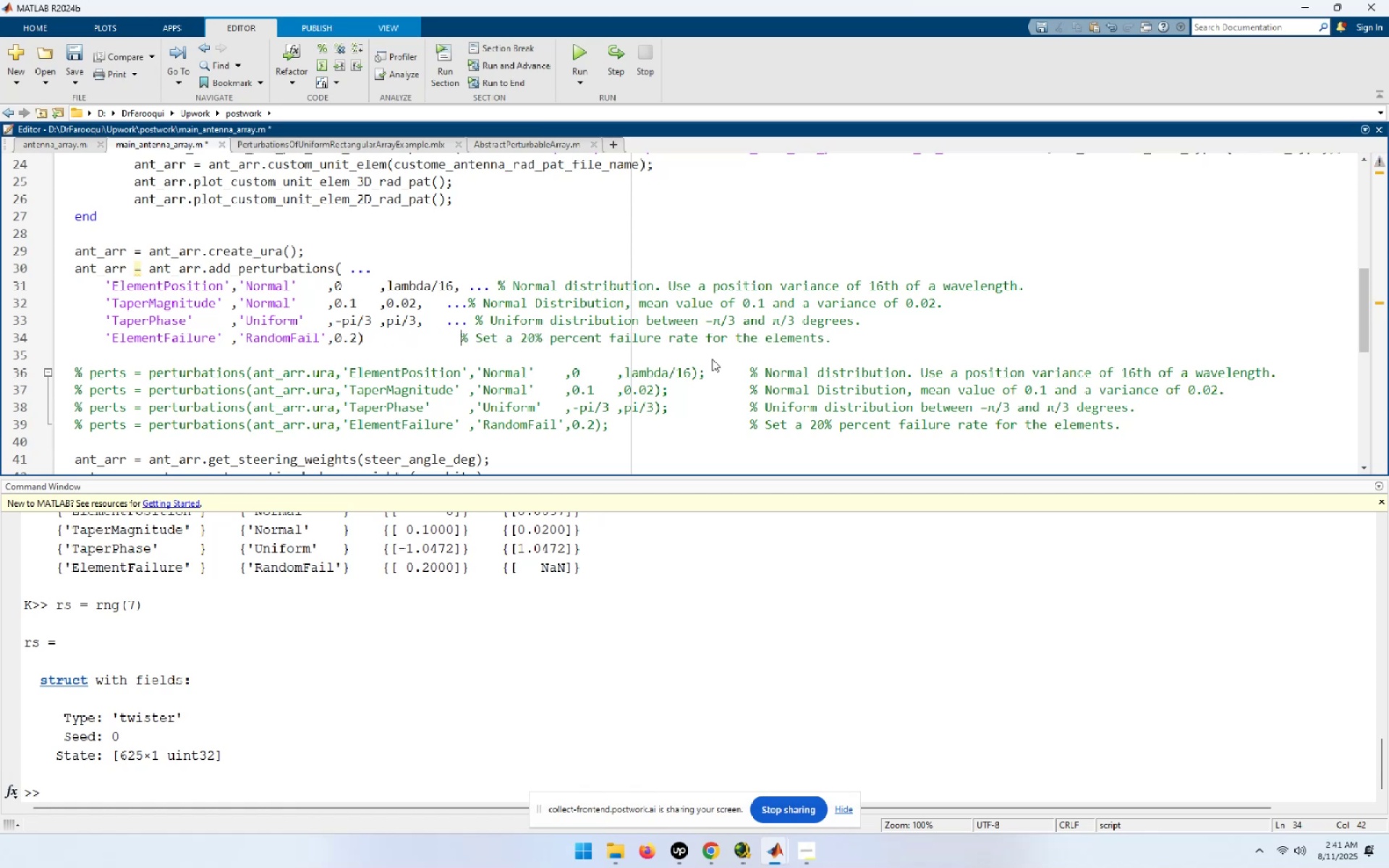 
key(Space)
 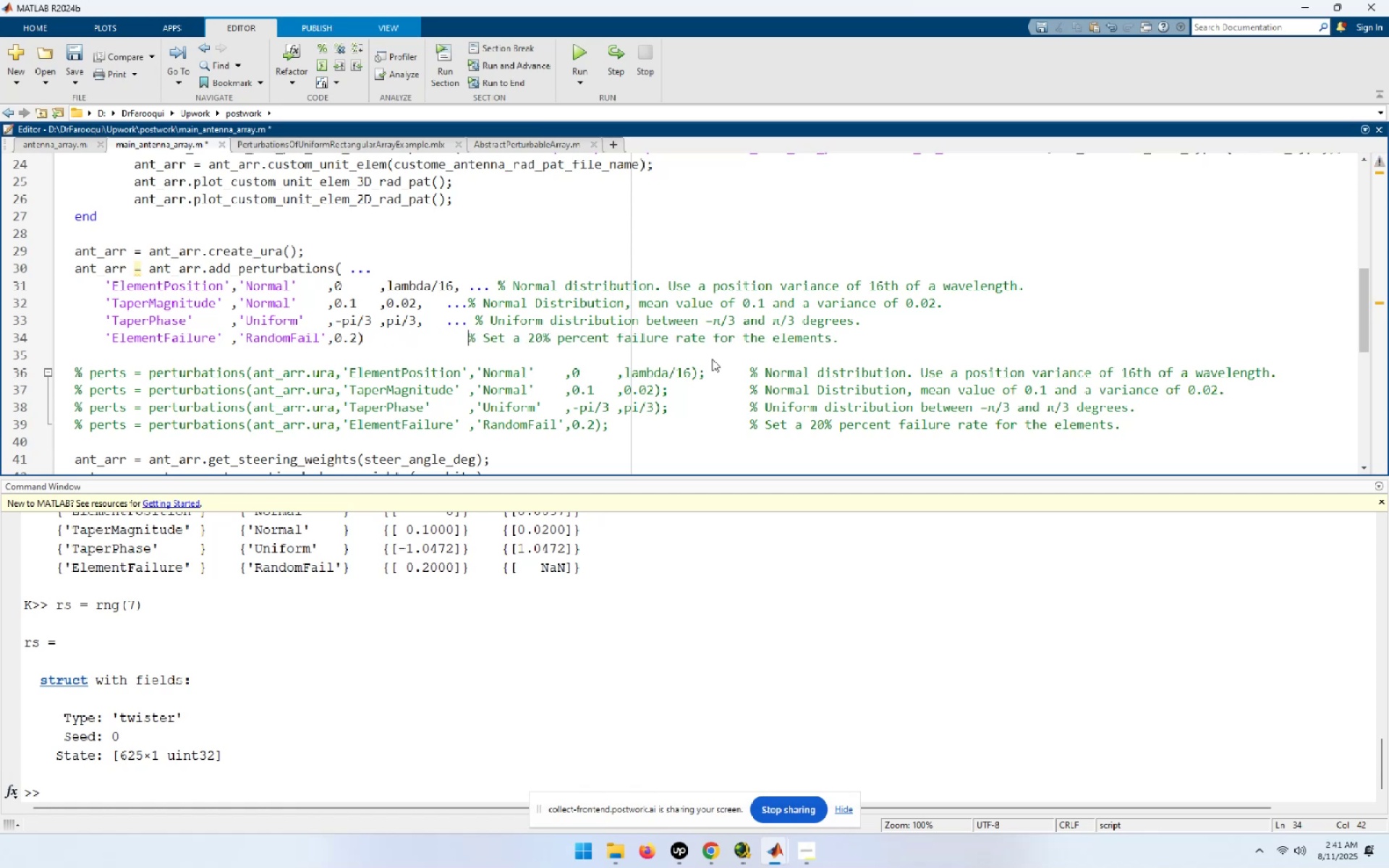 
key(Space)
 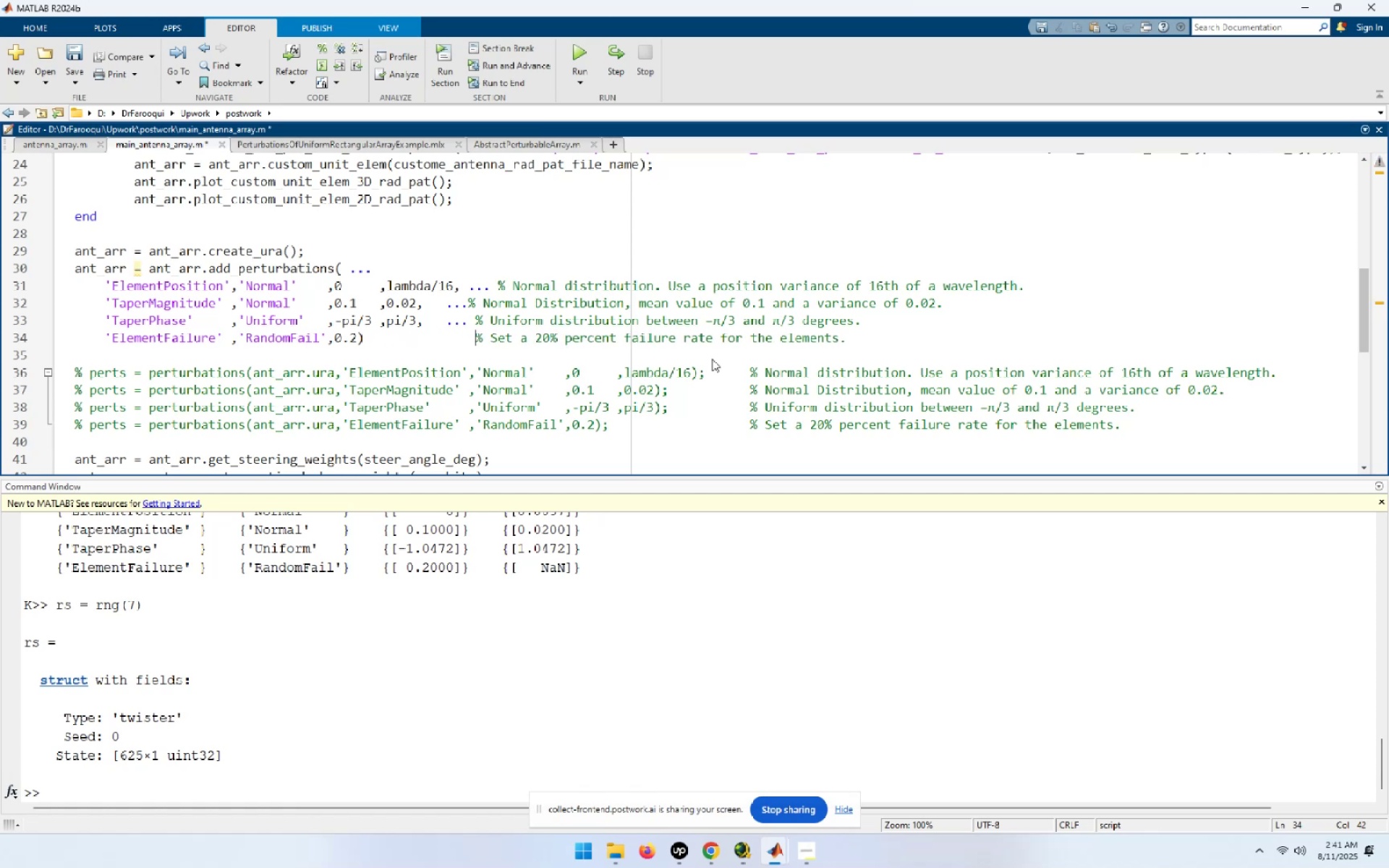 
hold_key(key=Space, duration=0.72)
 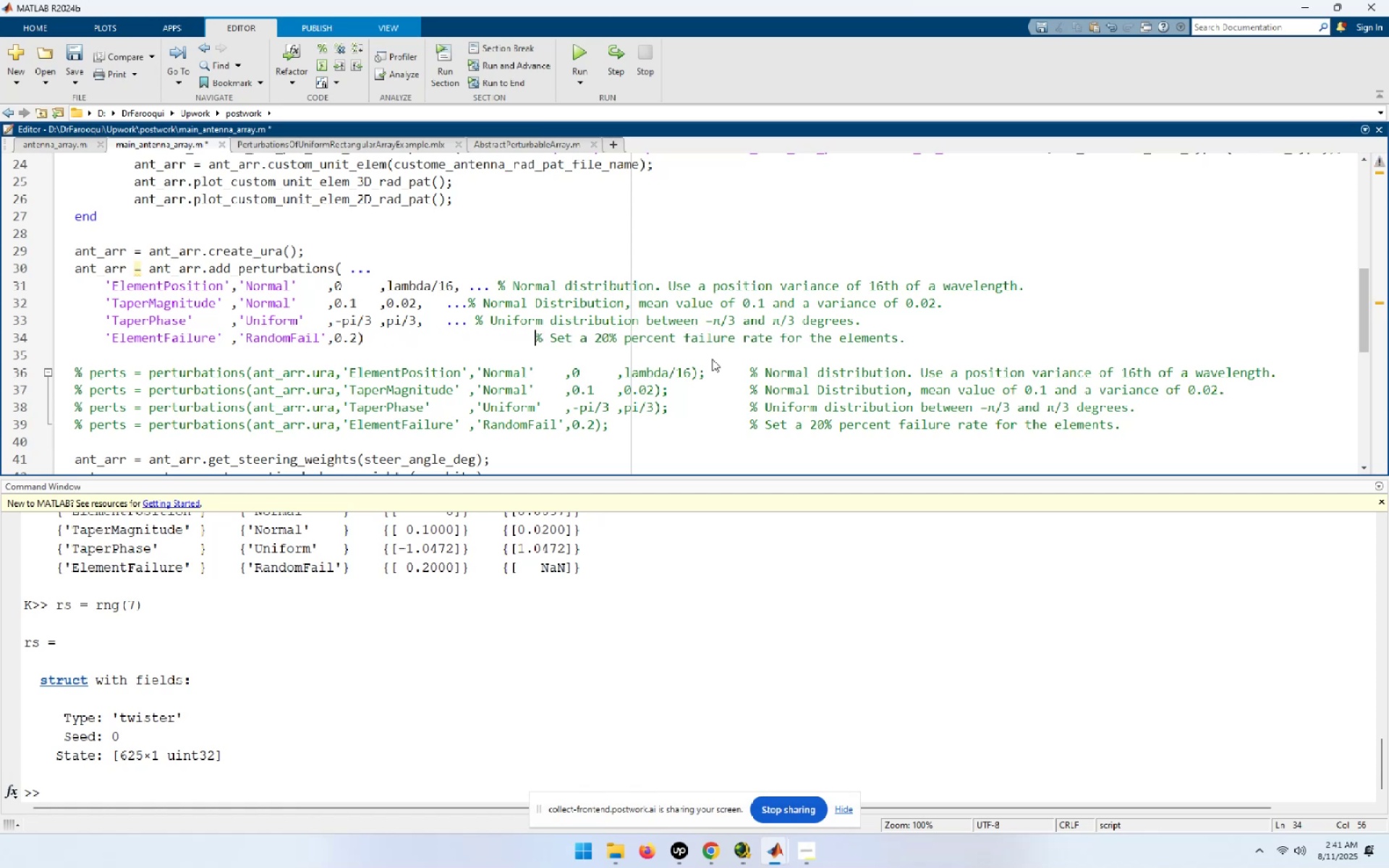 
key(ArrowUp)
 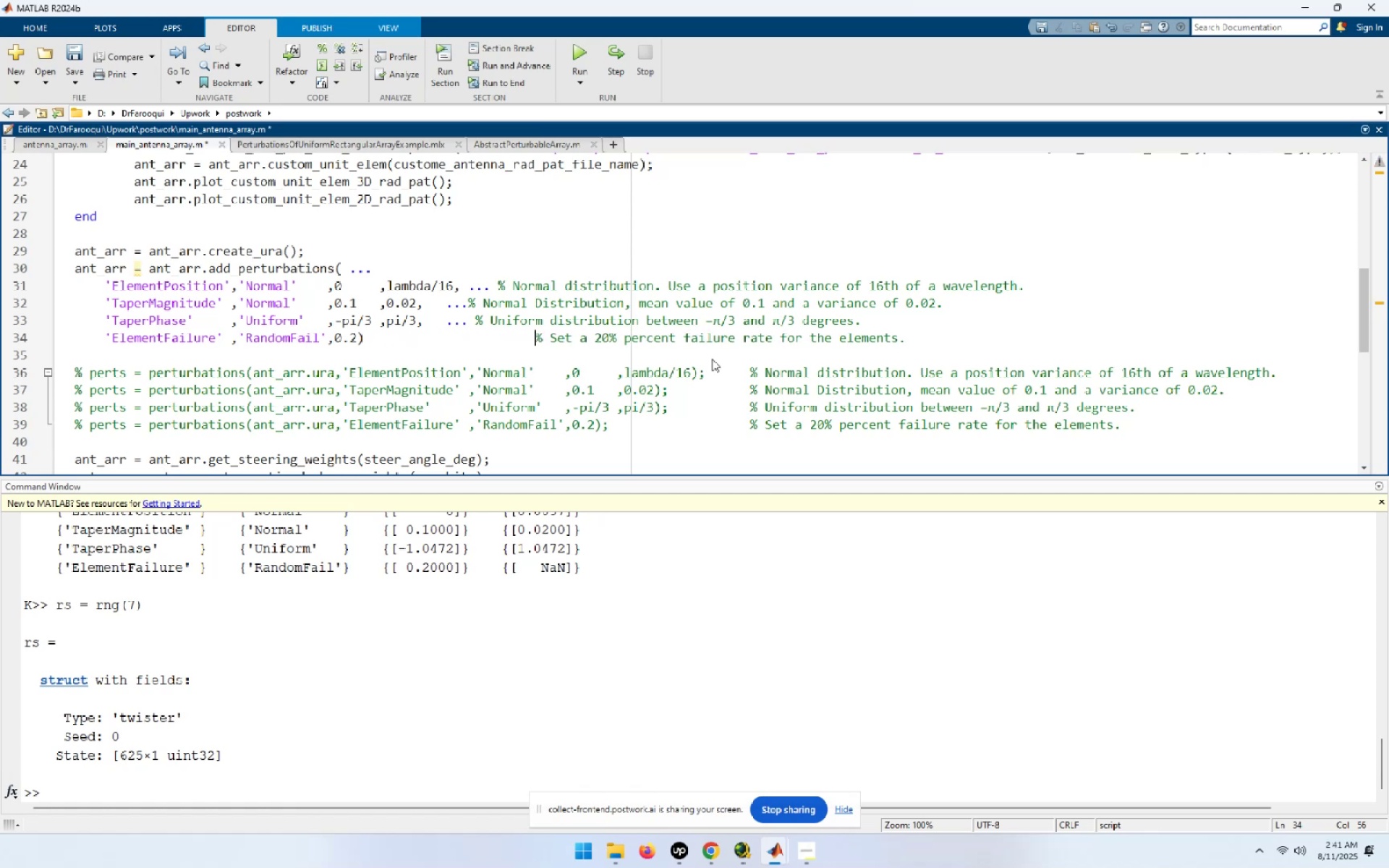 
hold_key(key=ArrowLeft, duration=0.69)
 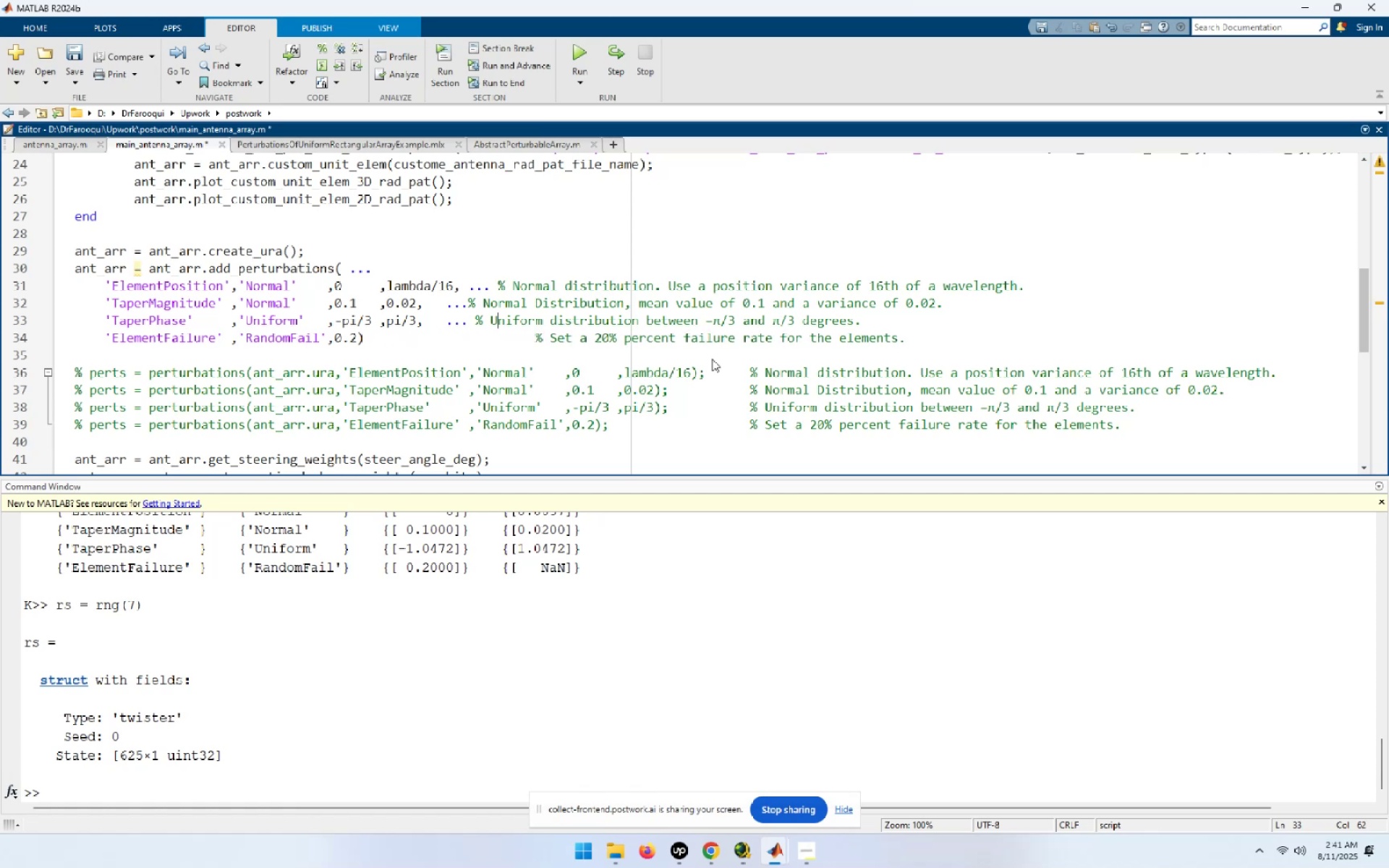 
key(ArrowLeft)
 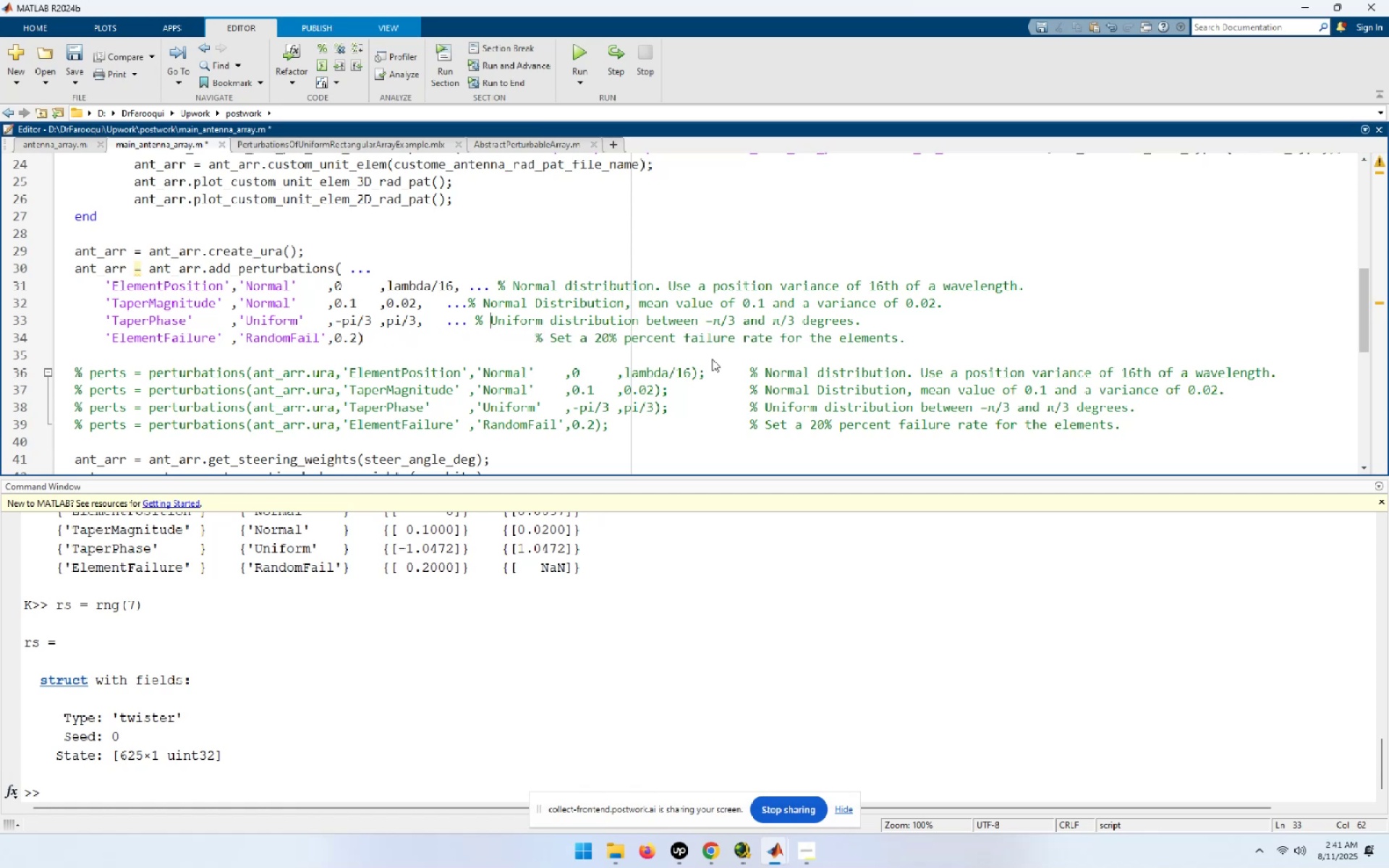 
key(ArrowLeft)
 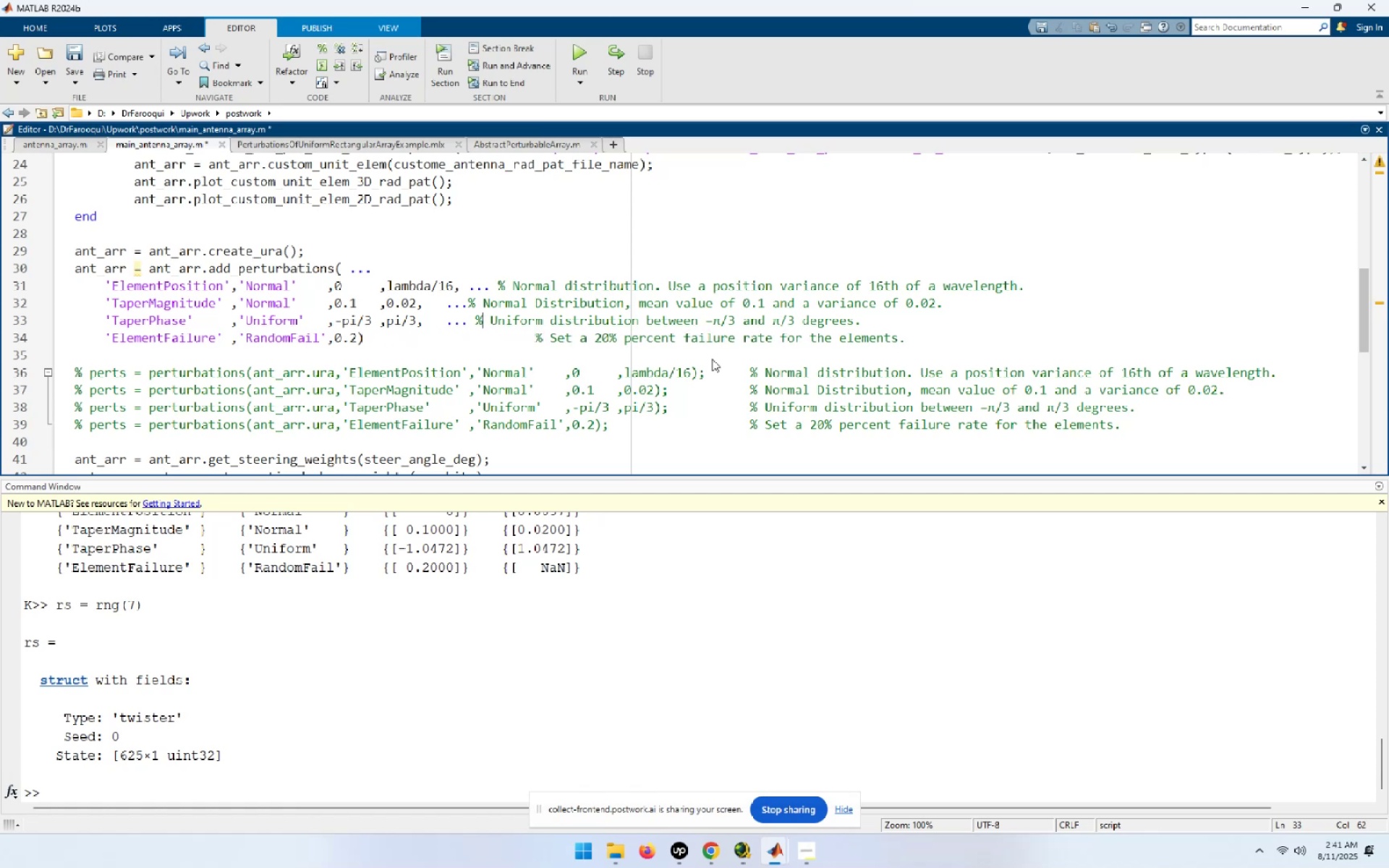 
key(ArrowLeft)
 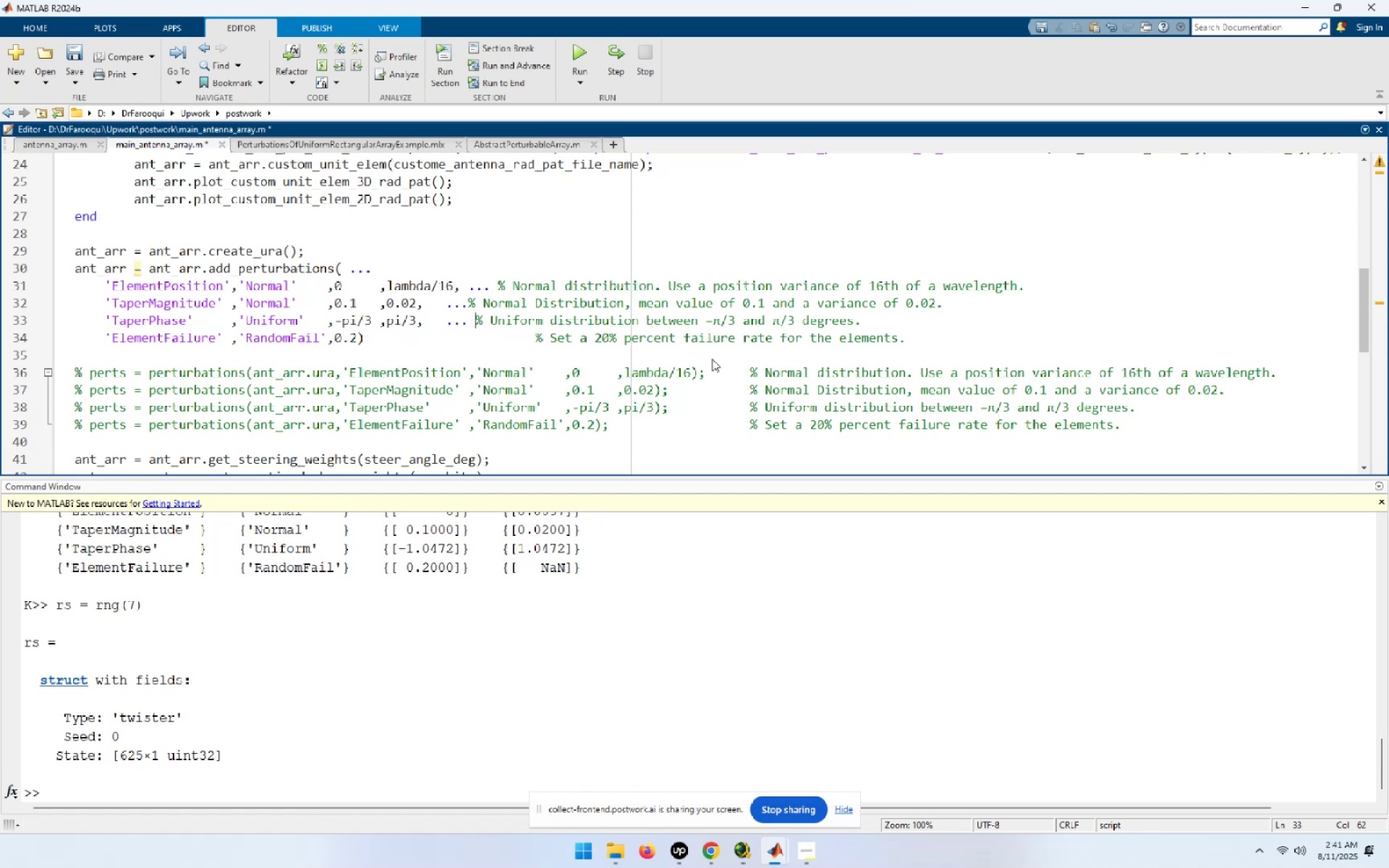 
hold_key(key=Space, duration=0.69)
 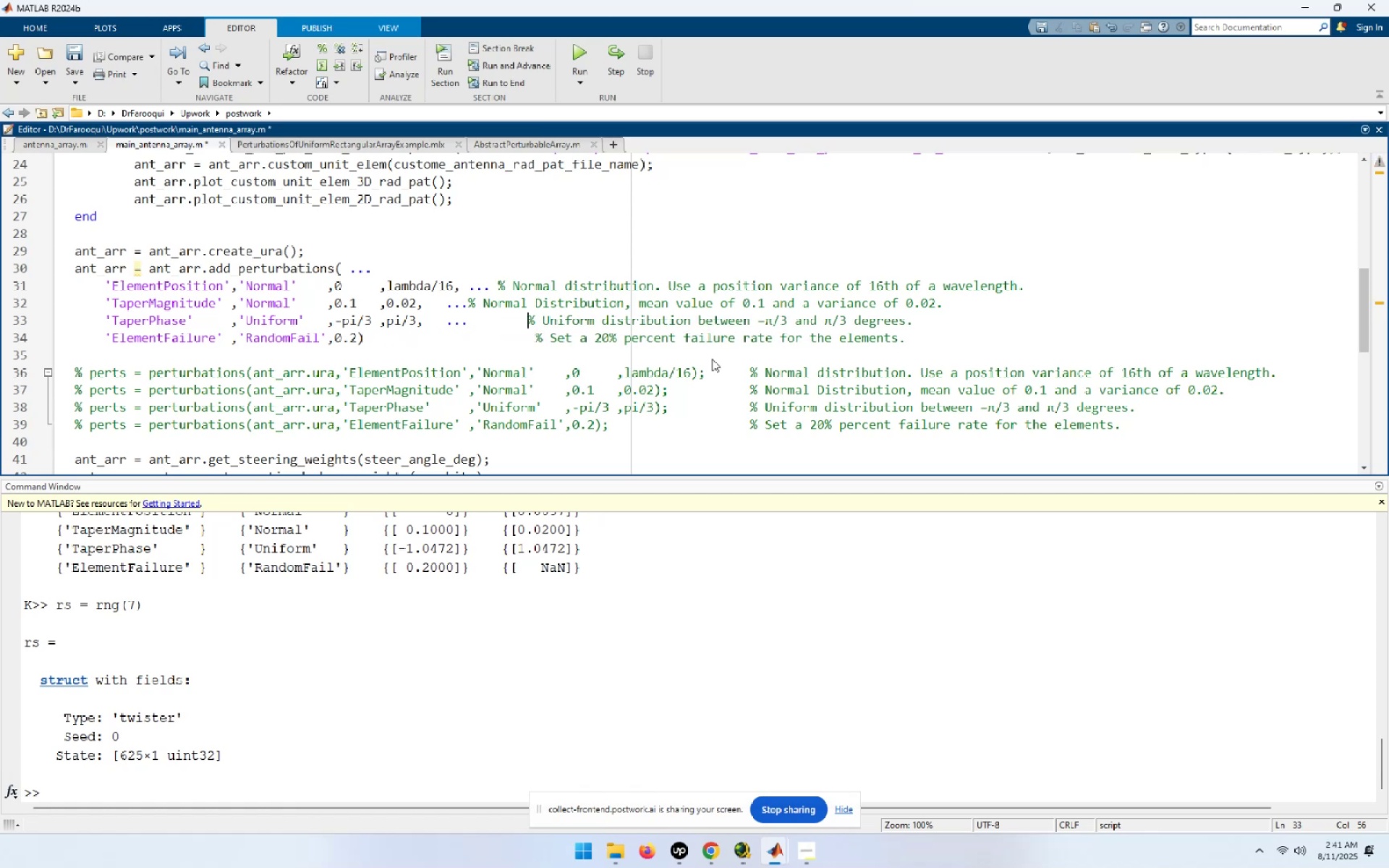 
key(Space)
 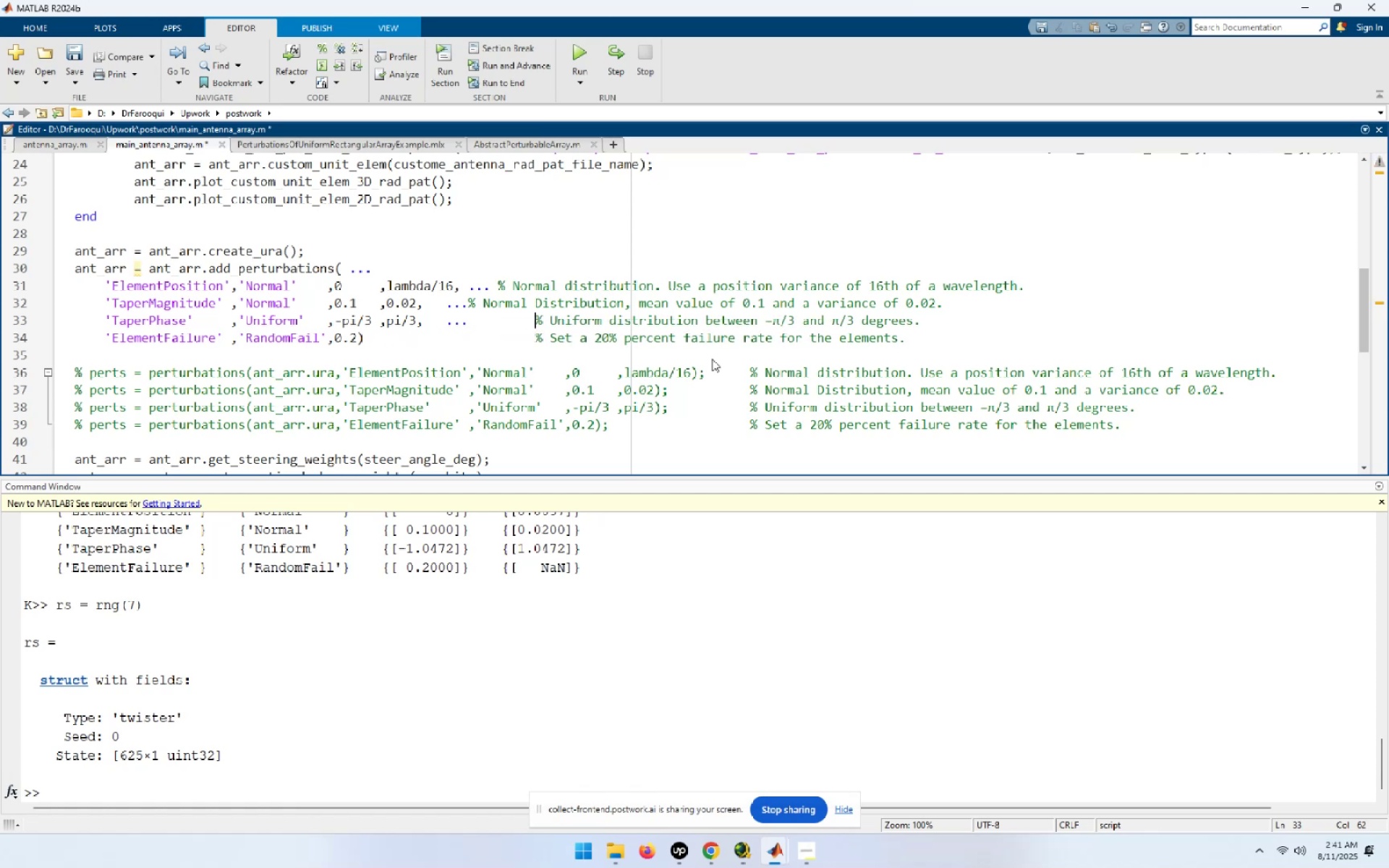 
key(ArrowUp)
 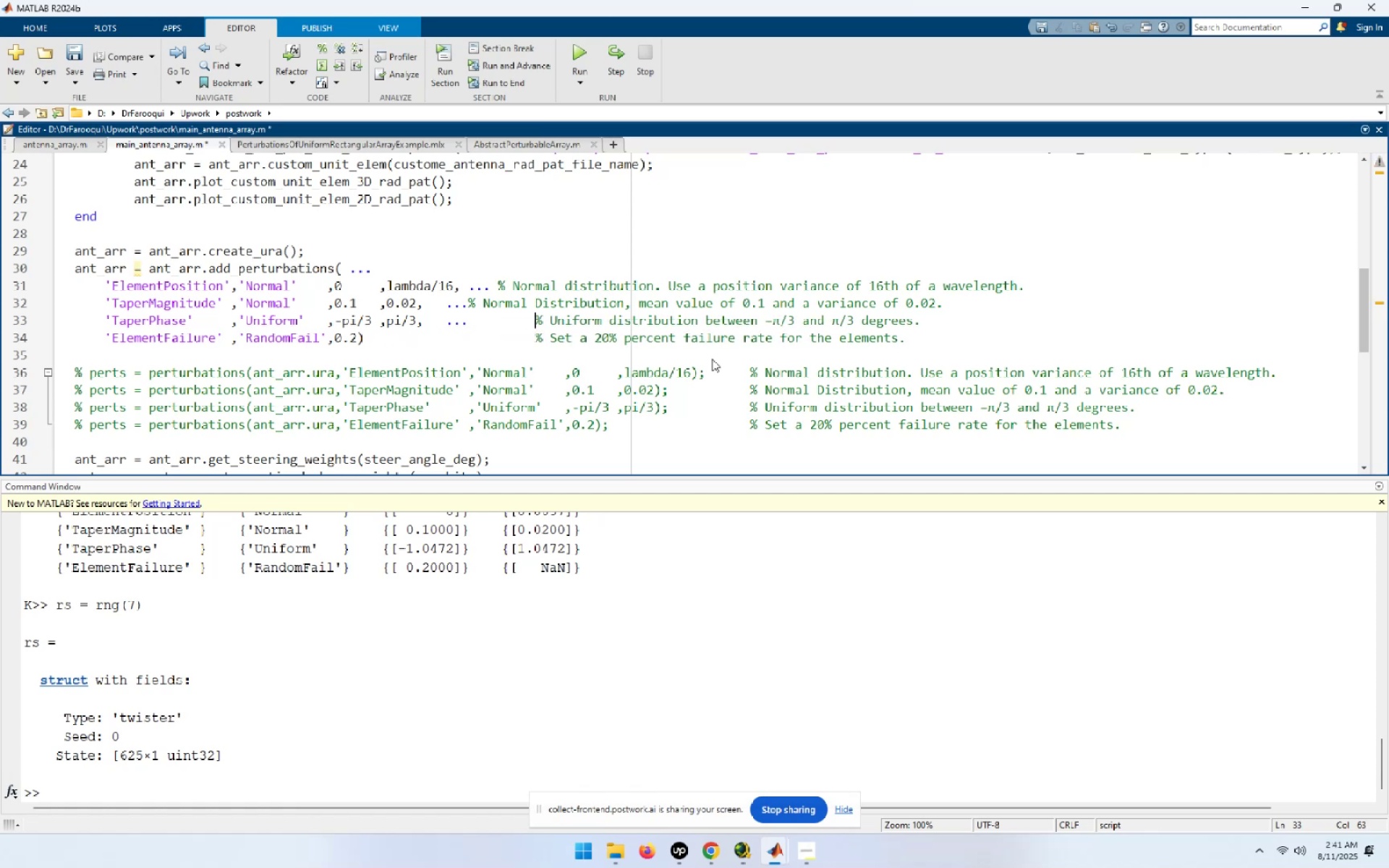 
hold_key(key=ArrowLeft, duration=0.77)
 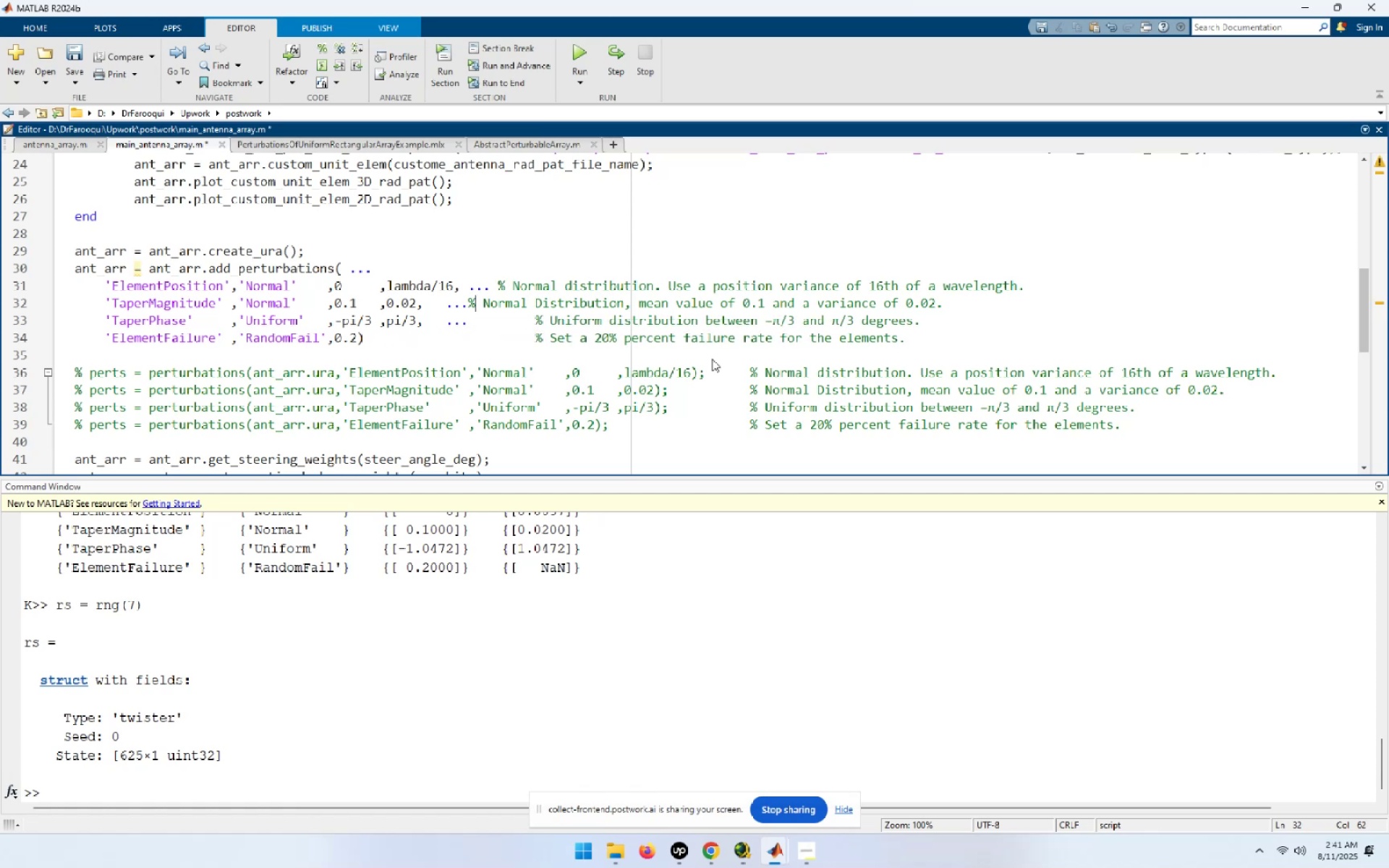 
key(ArrowLeft)
 